 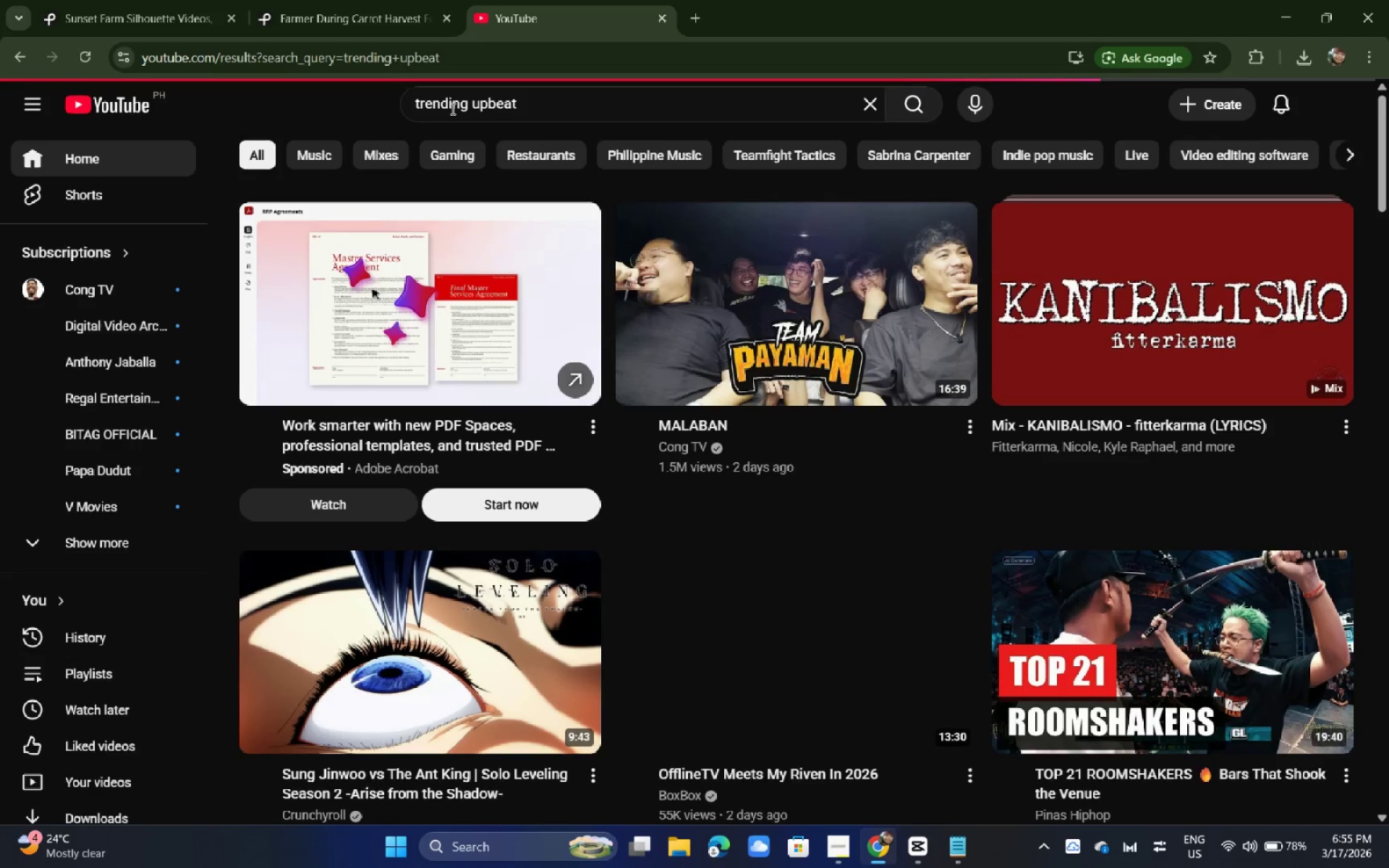 
scroll: coordinate [365, 435], scroll_direction: up, amount: 8.0
 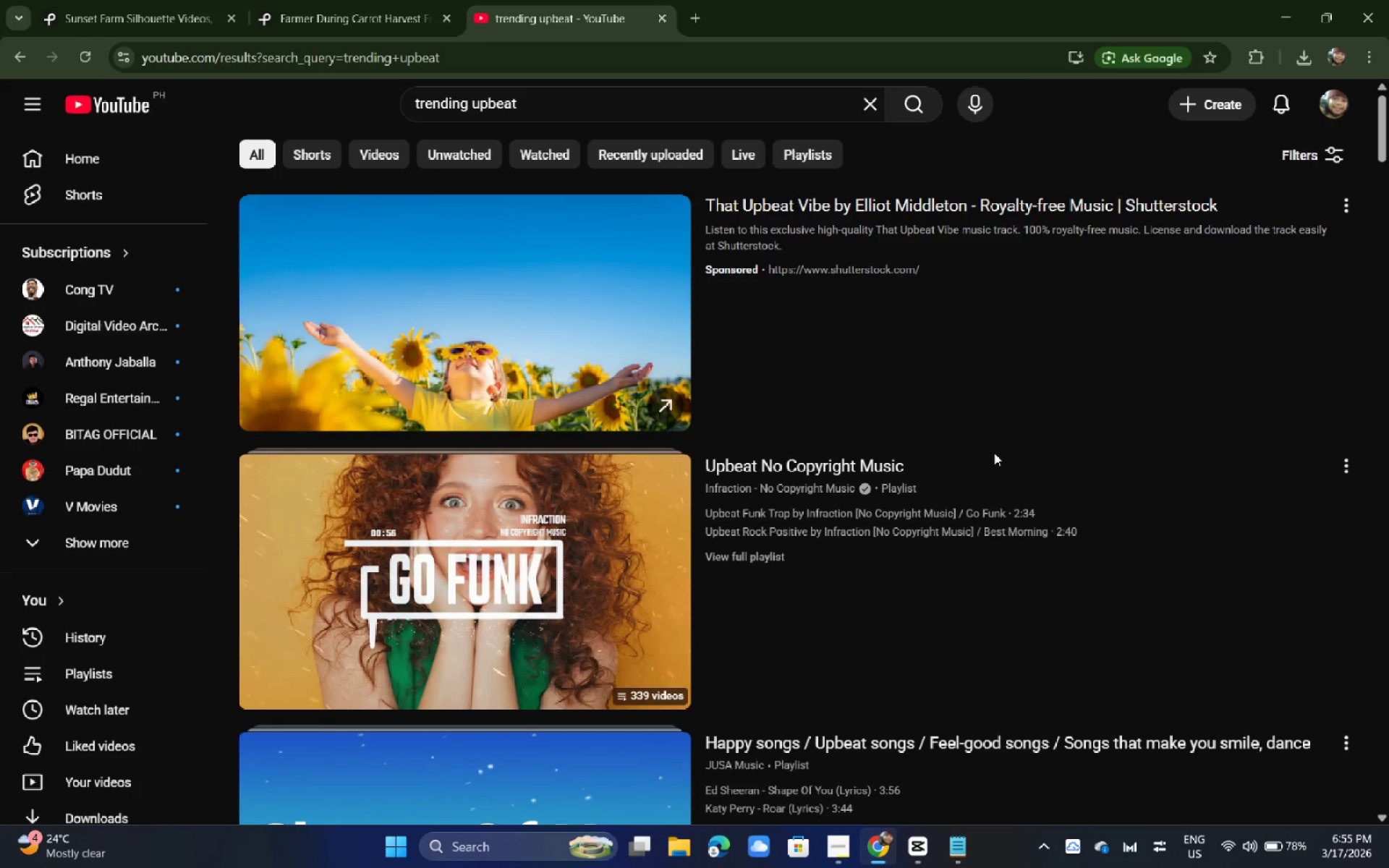 
left_click([551, 349])
 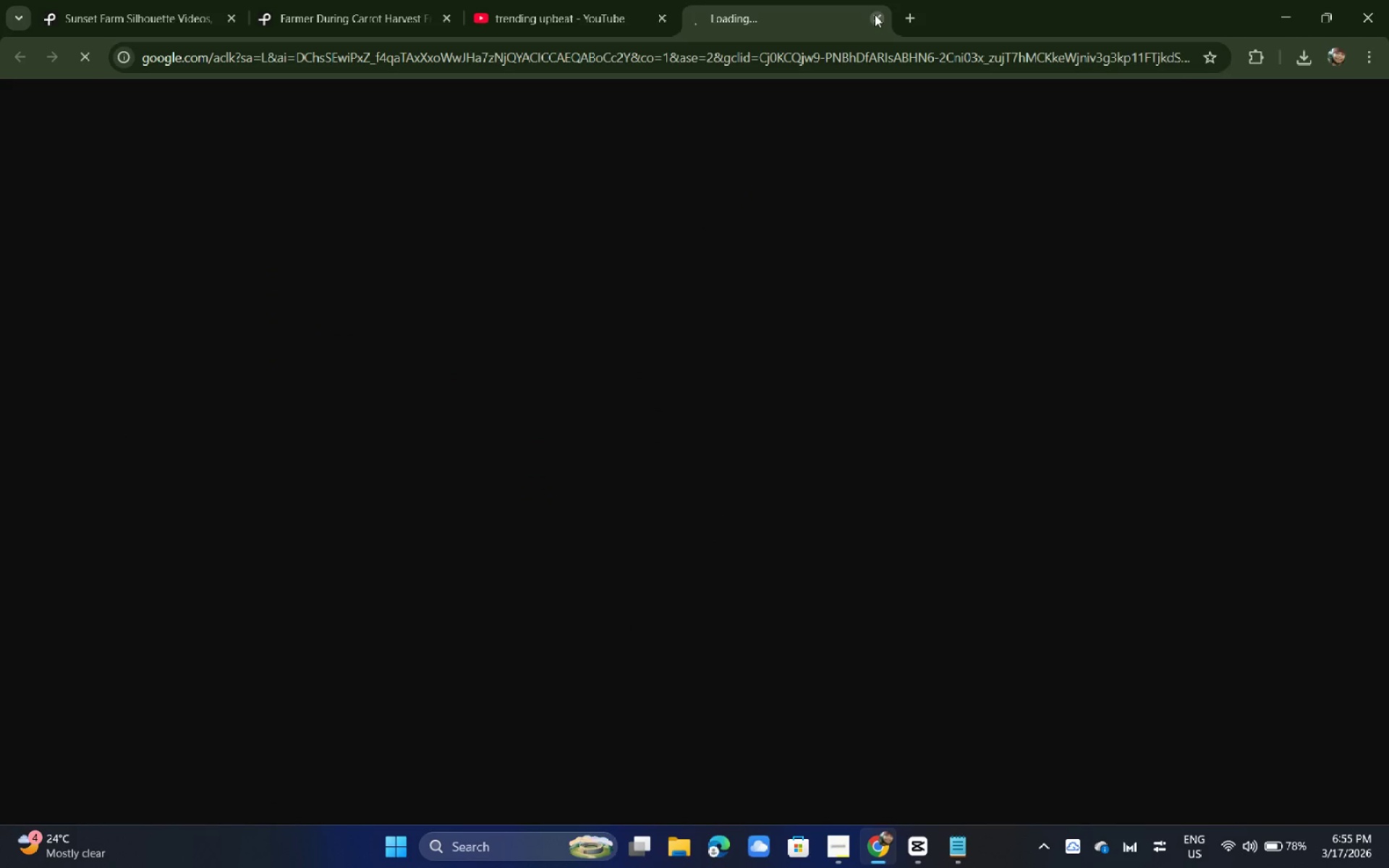 
left_click([875, 14])
 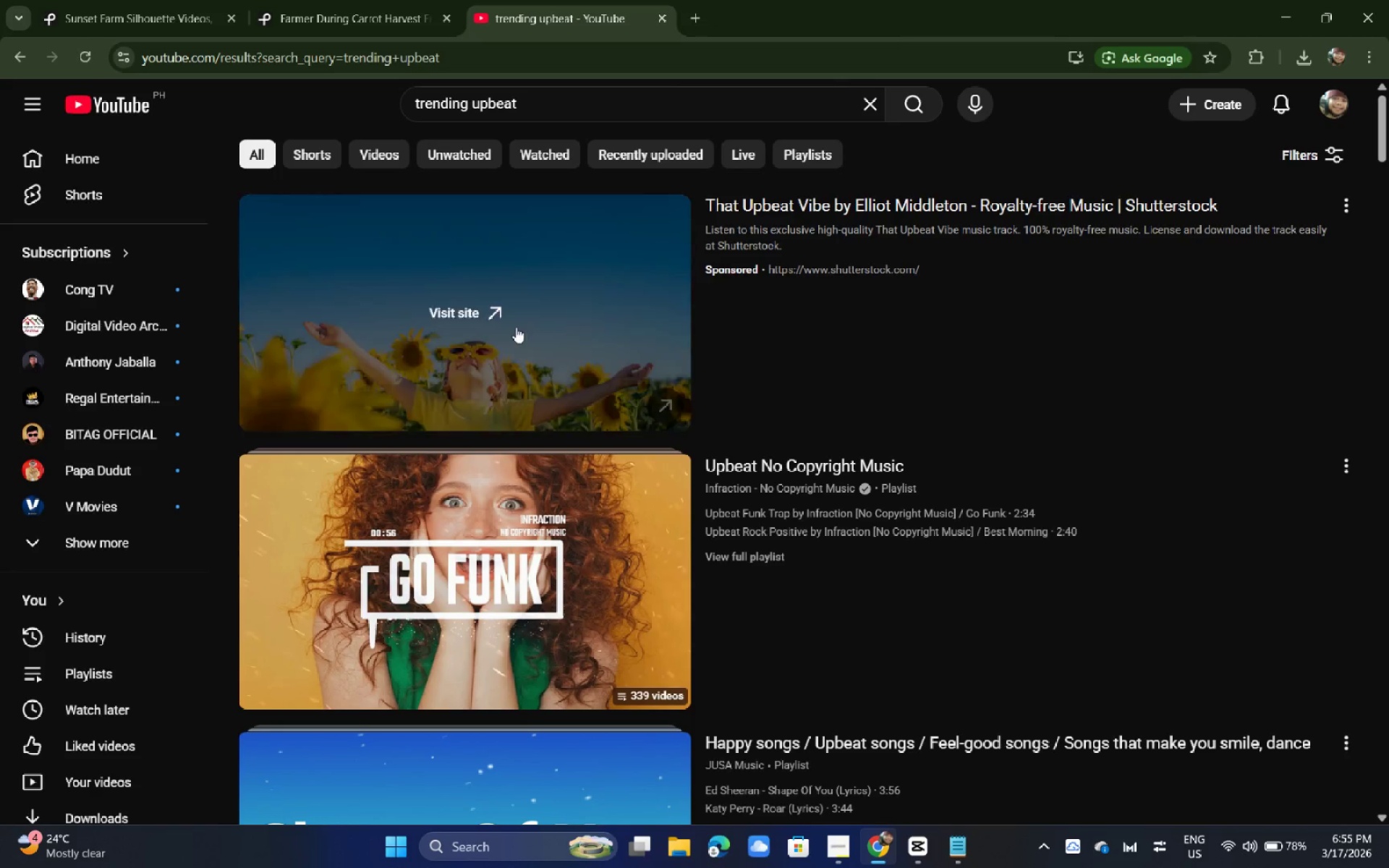 
scroll: coordinate [515, 328], scroll_direction: down, amount: 1.0
 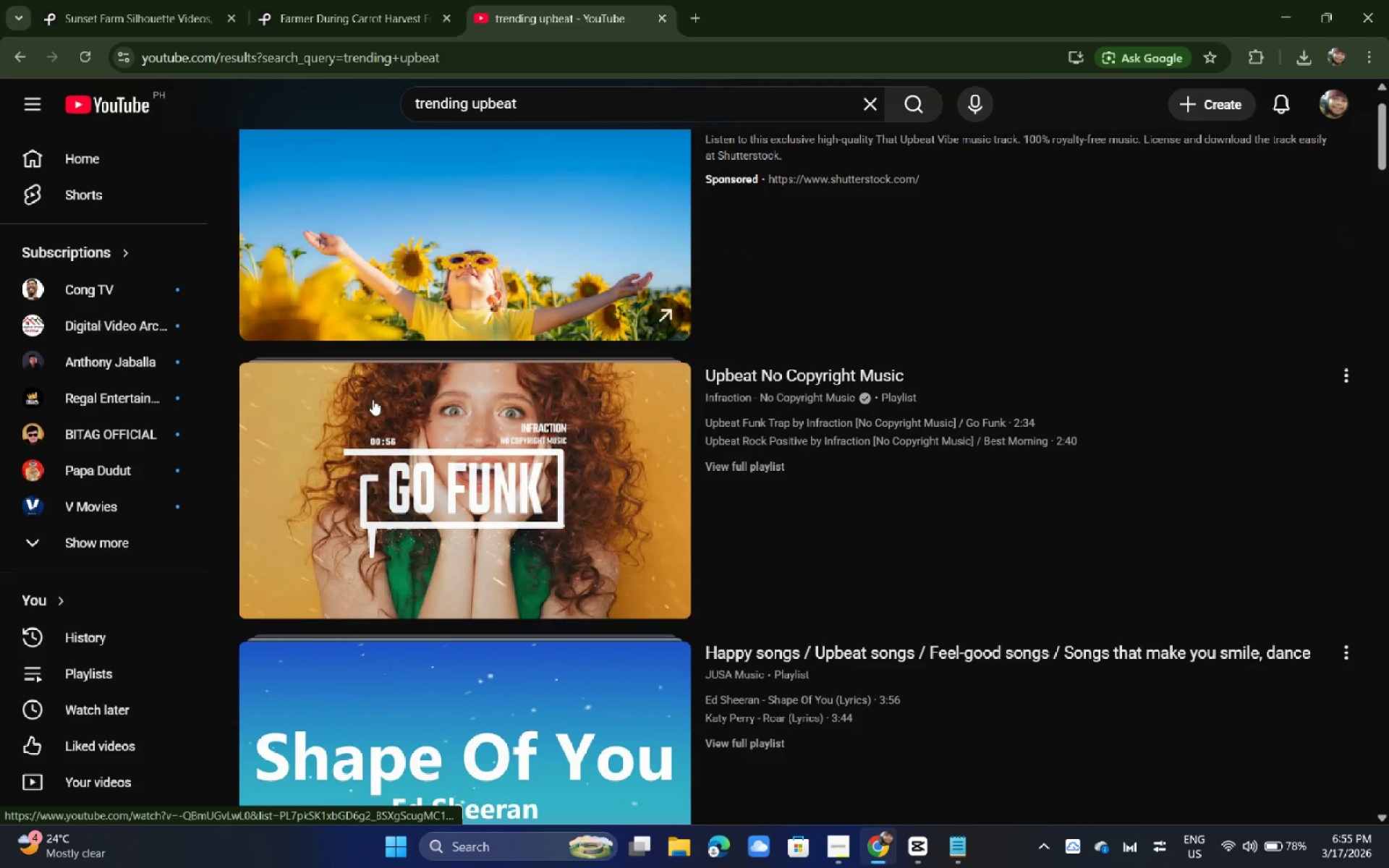 
left_click([401, 464])
 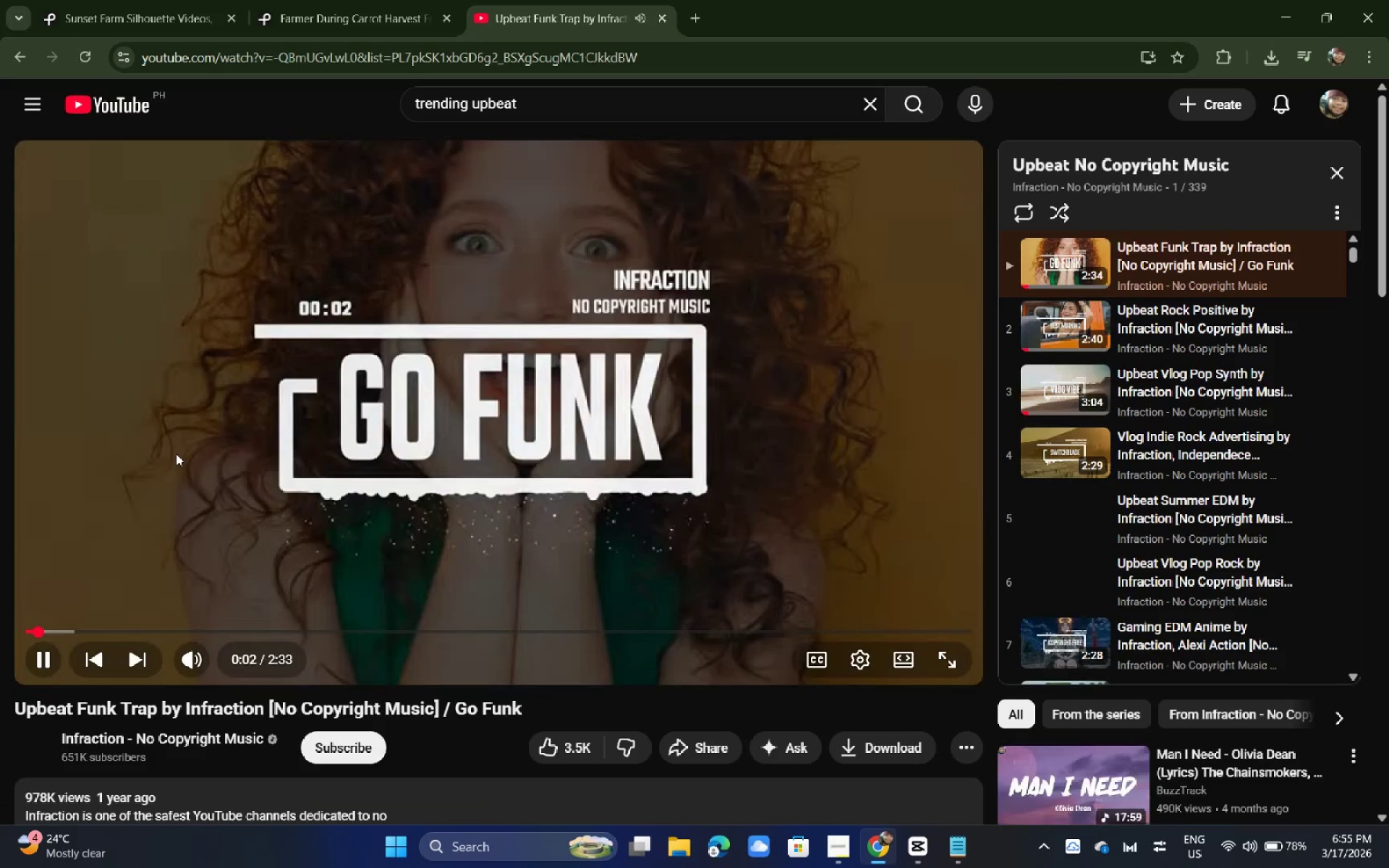 
wait(7.58)
 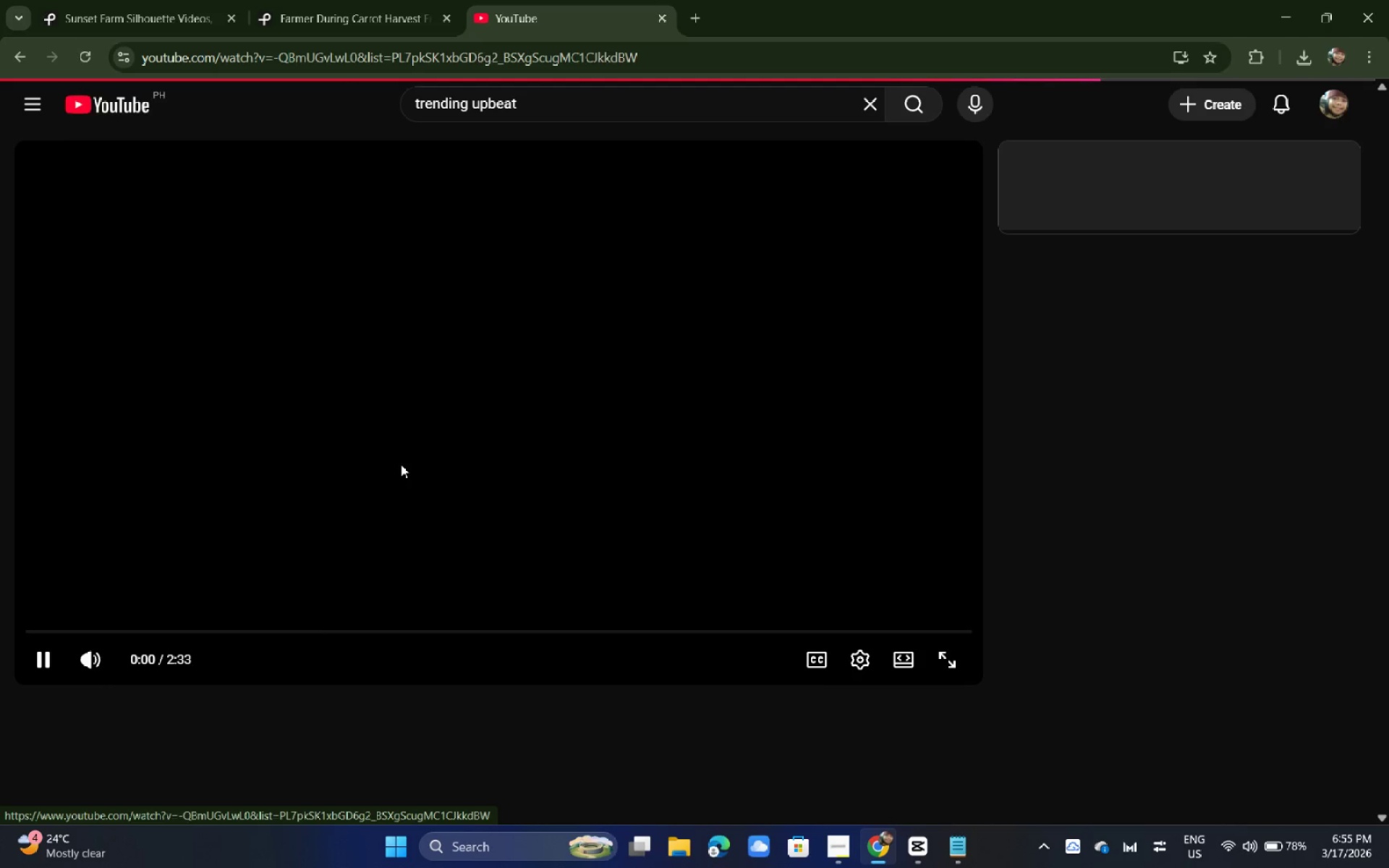 
left_click([97, 624])
 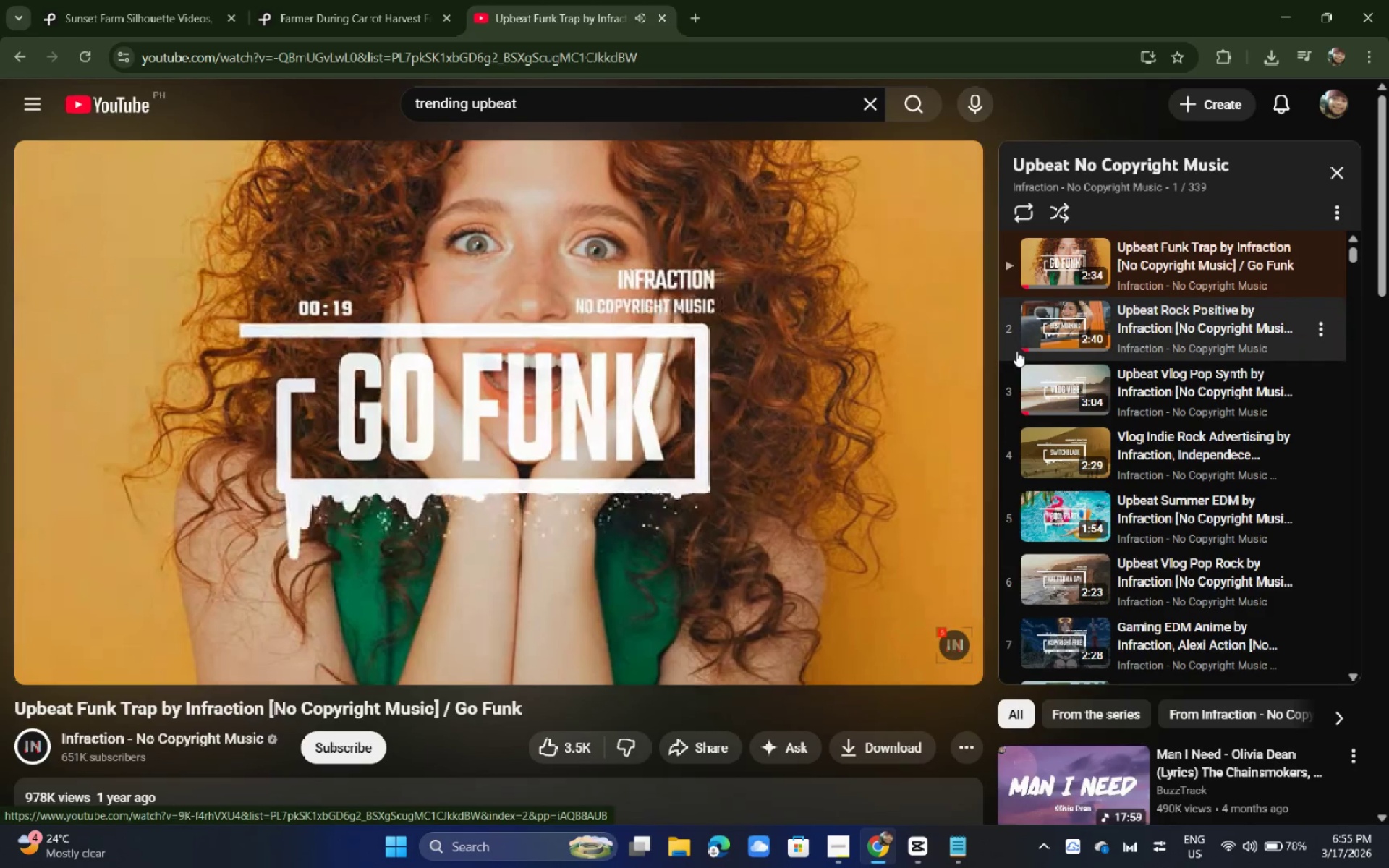 
wait(13.33)
 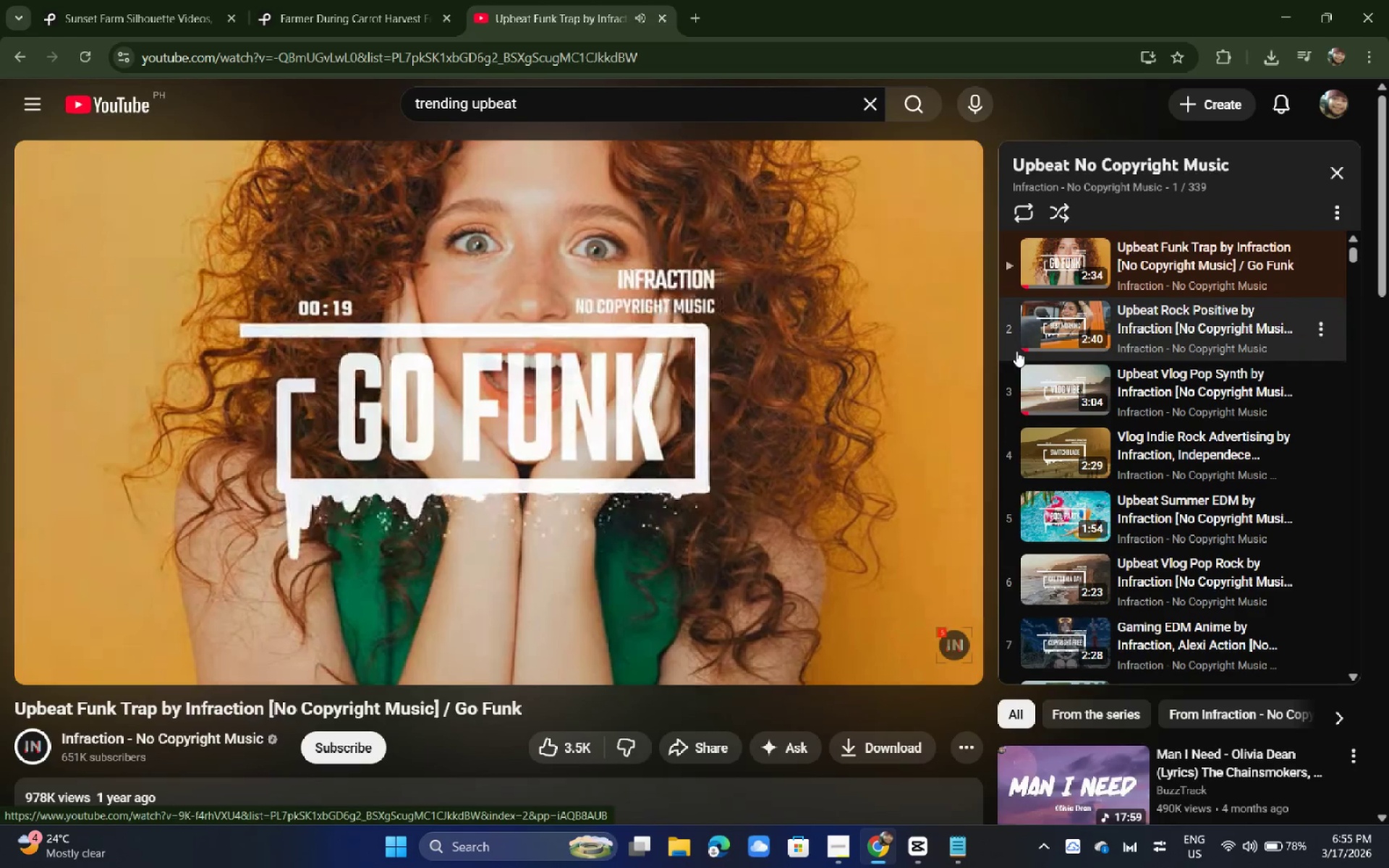 
key(Alt+AltLeft)
 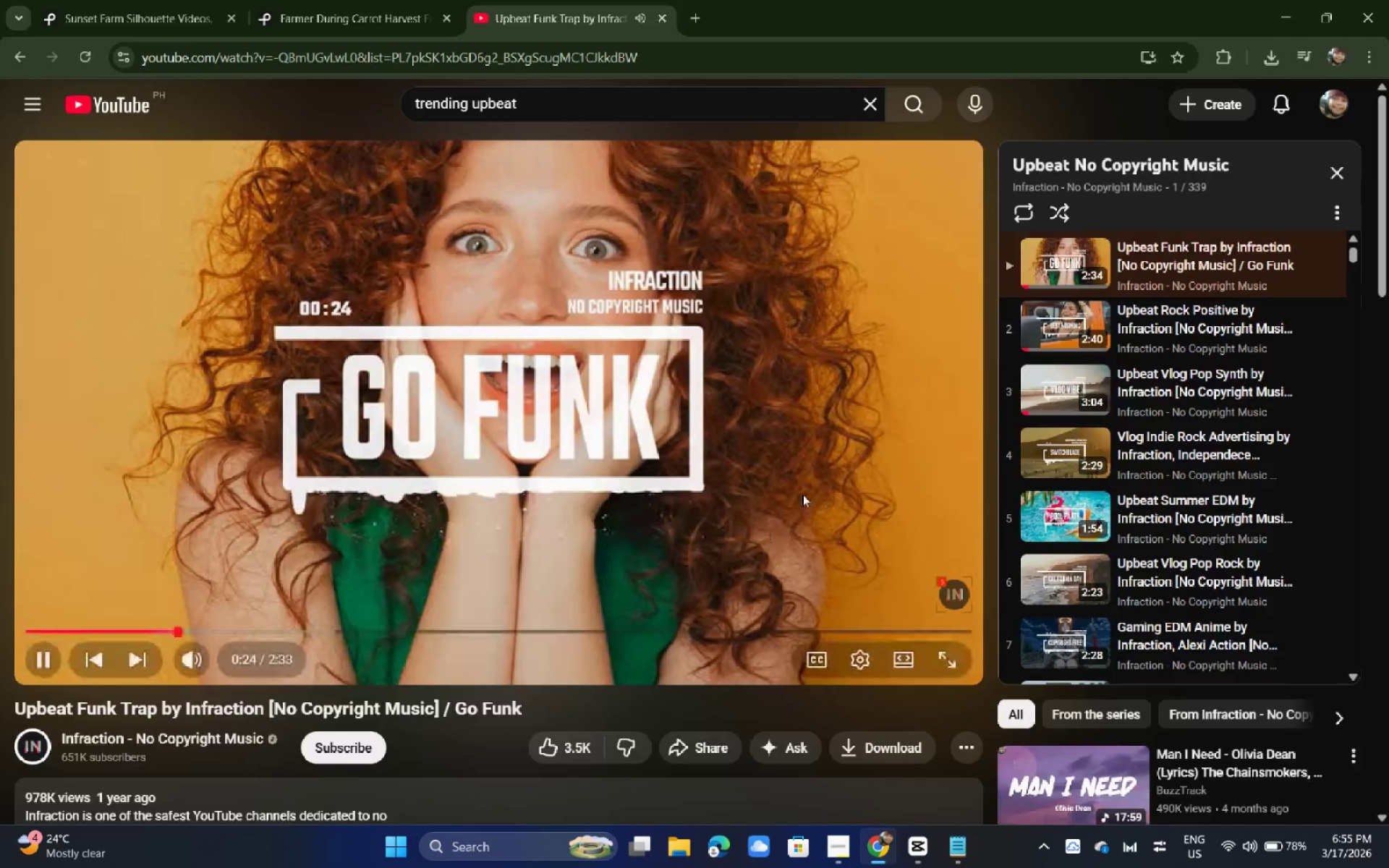 
key(Alt+Tab)
 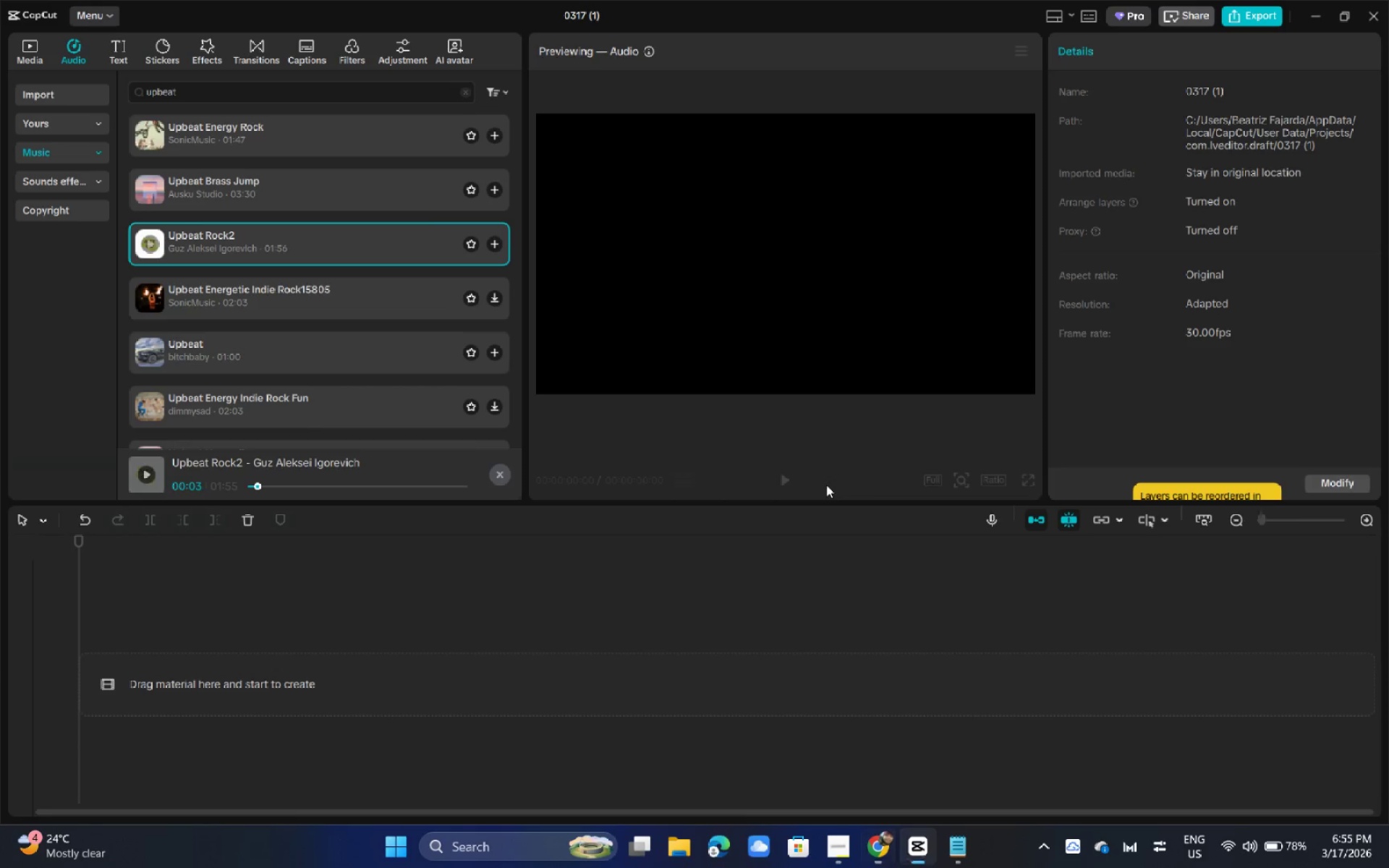 
key(Alt+AltLeft)
 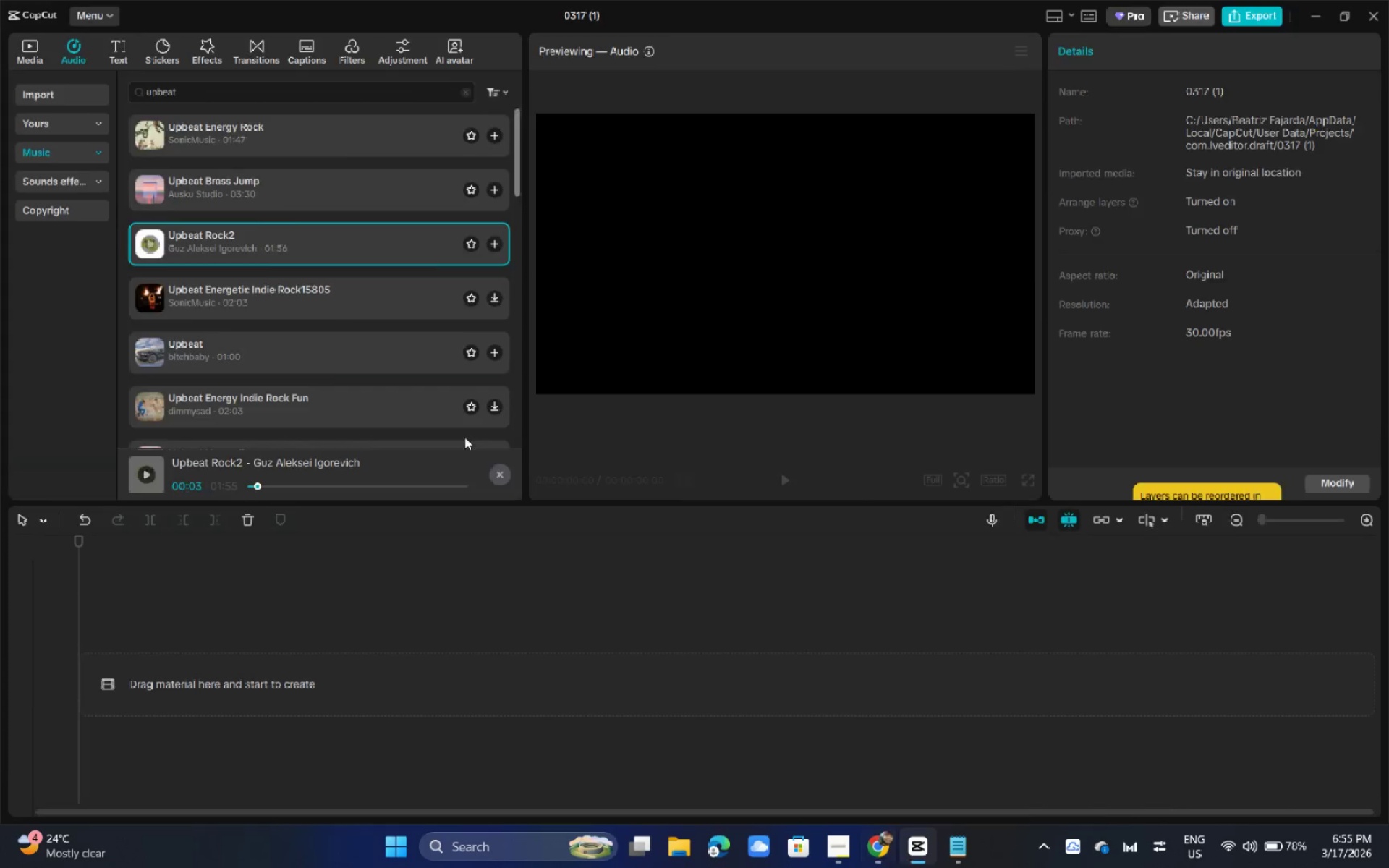 
key(Alt+Tab)
 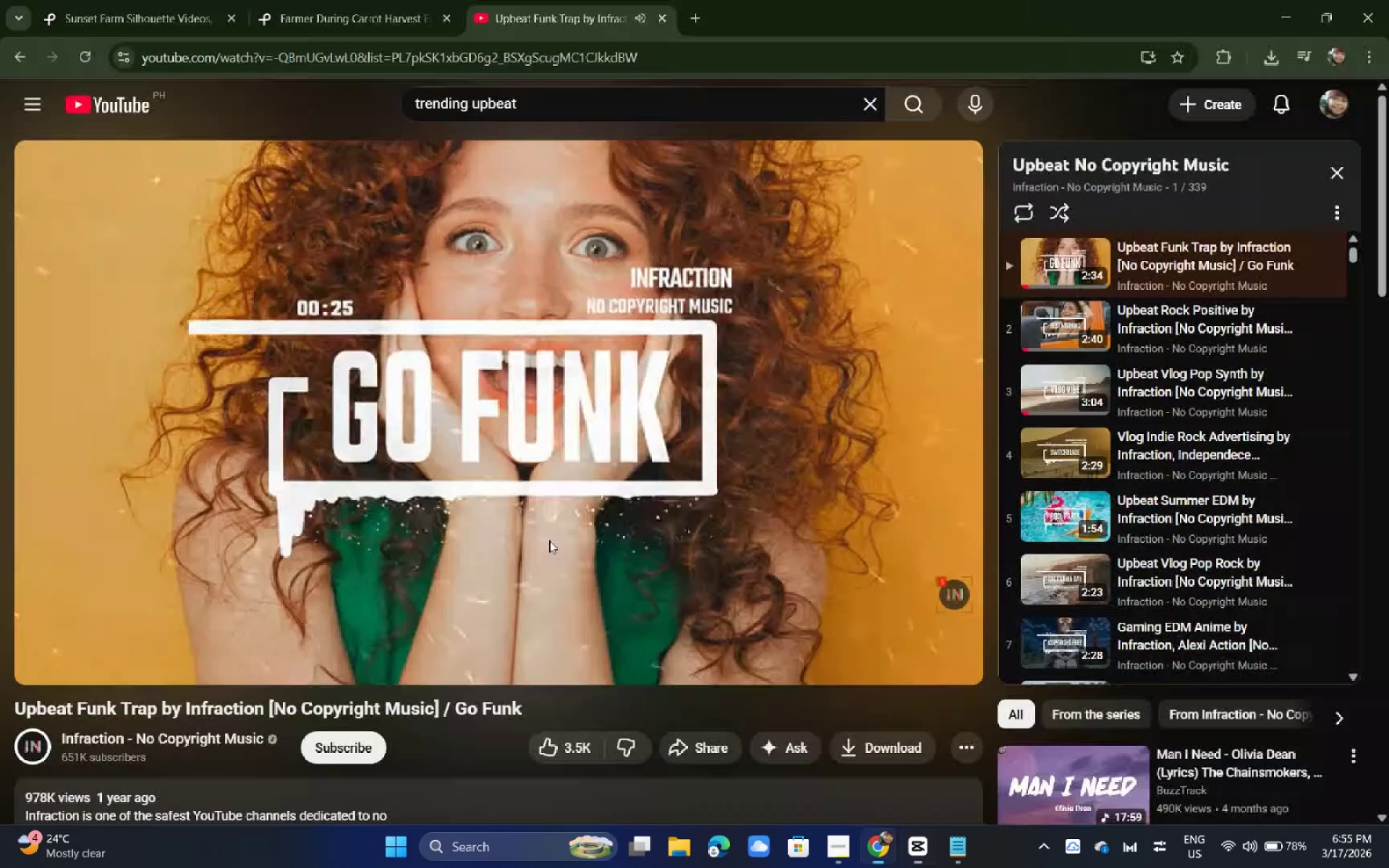 
key(Space)
 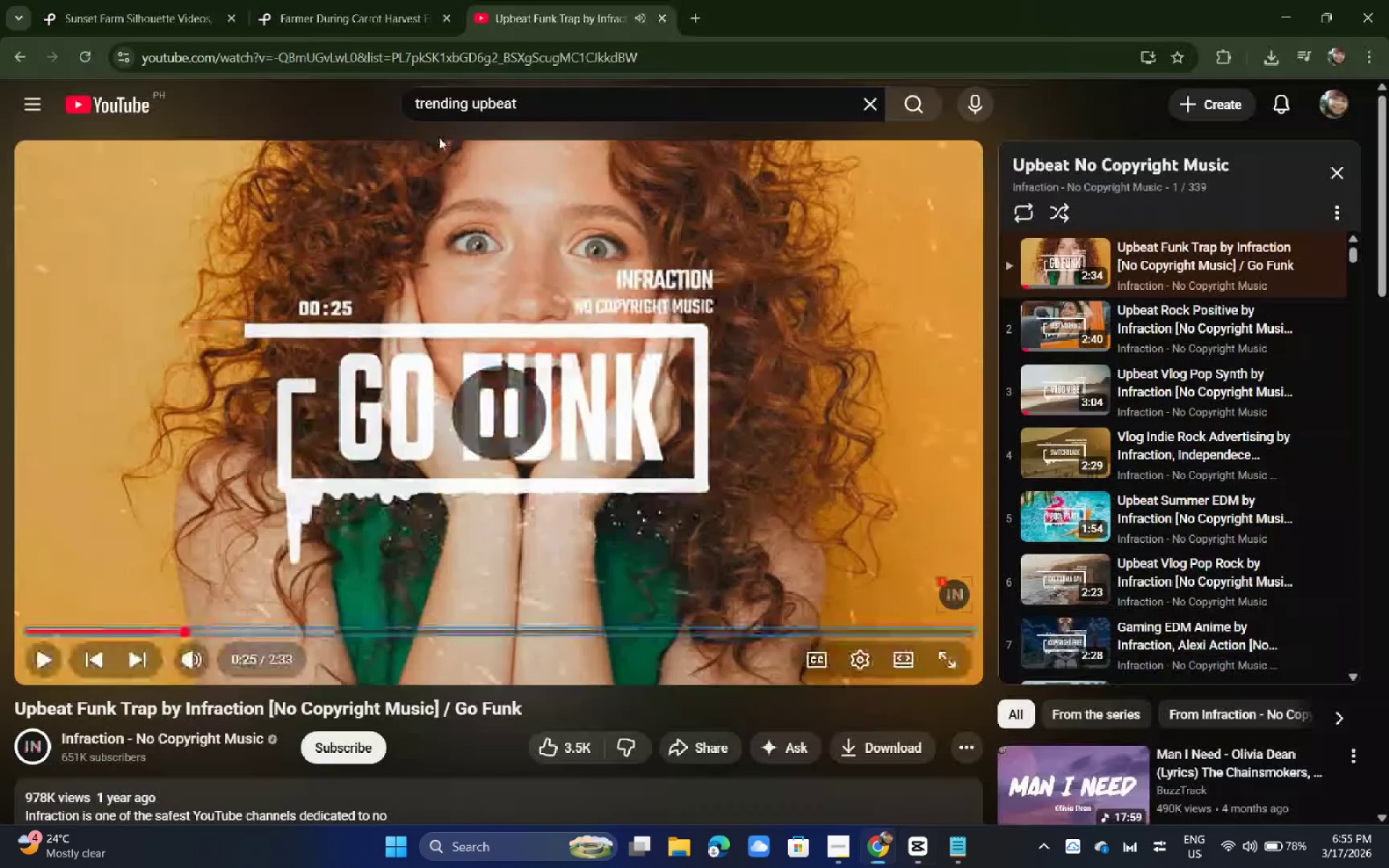 
key(Alt+AltLeft)
 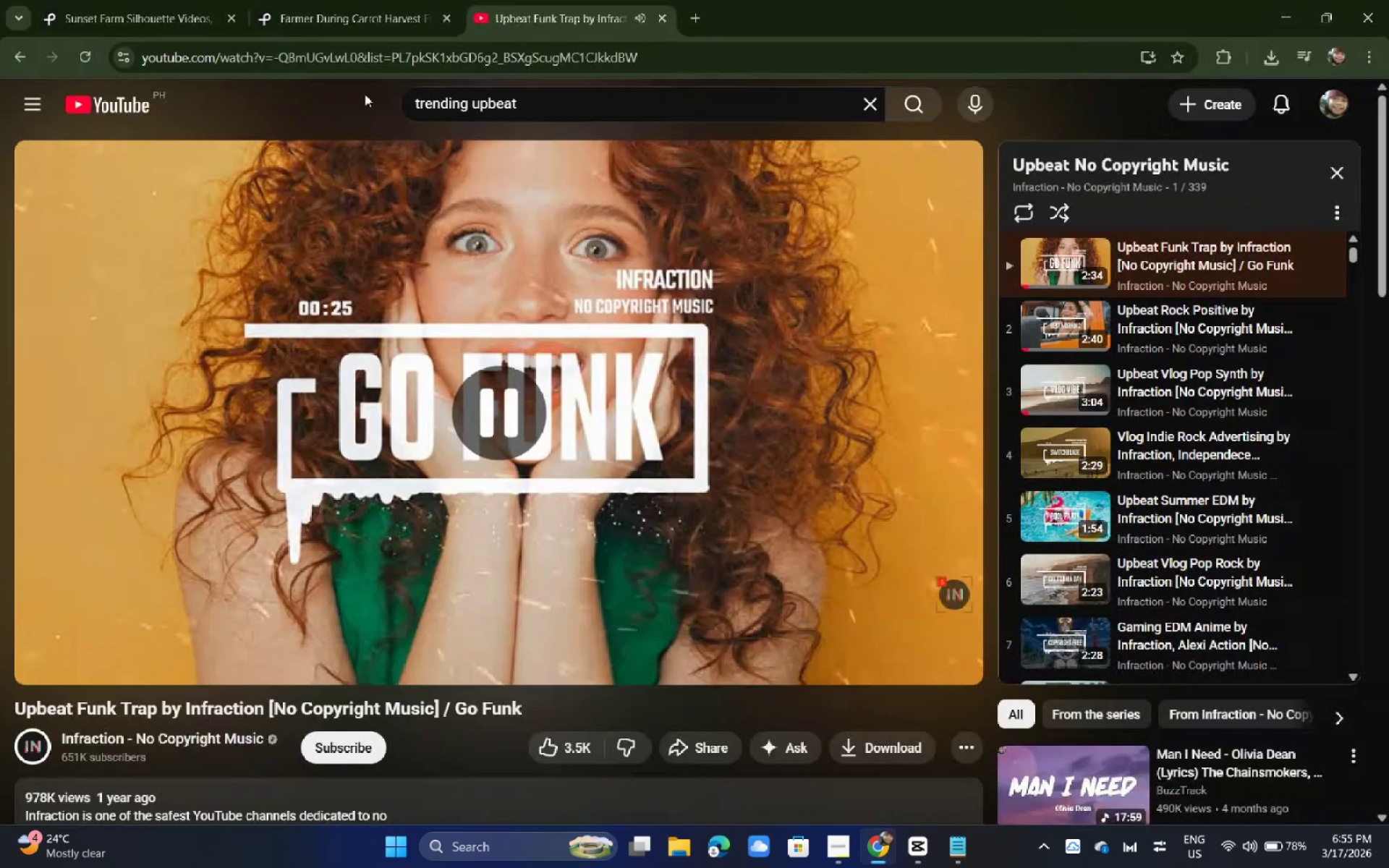 
key(Alt+Tab)
 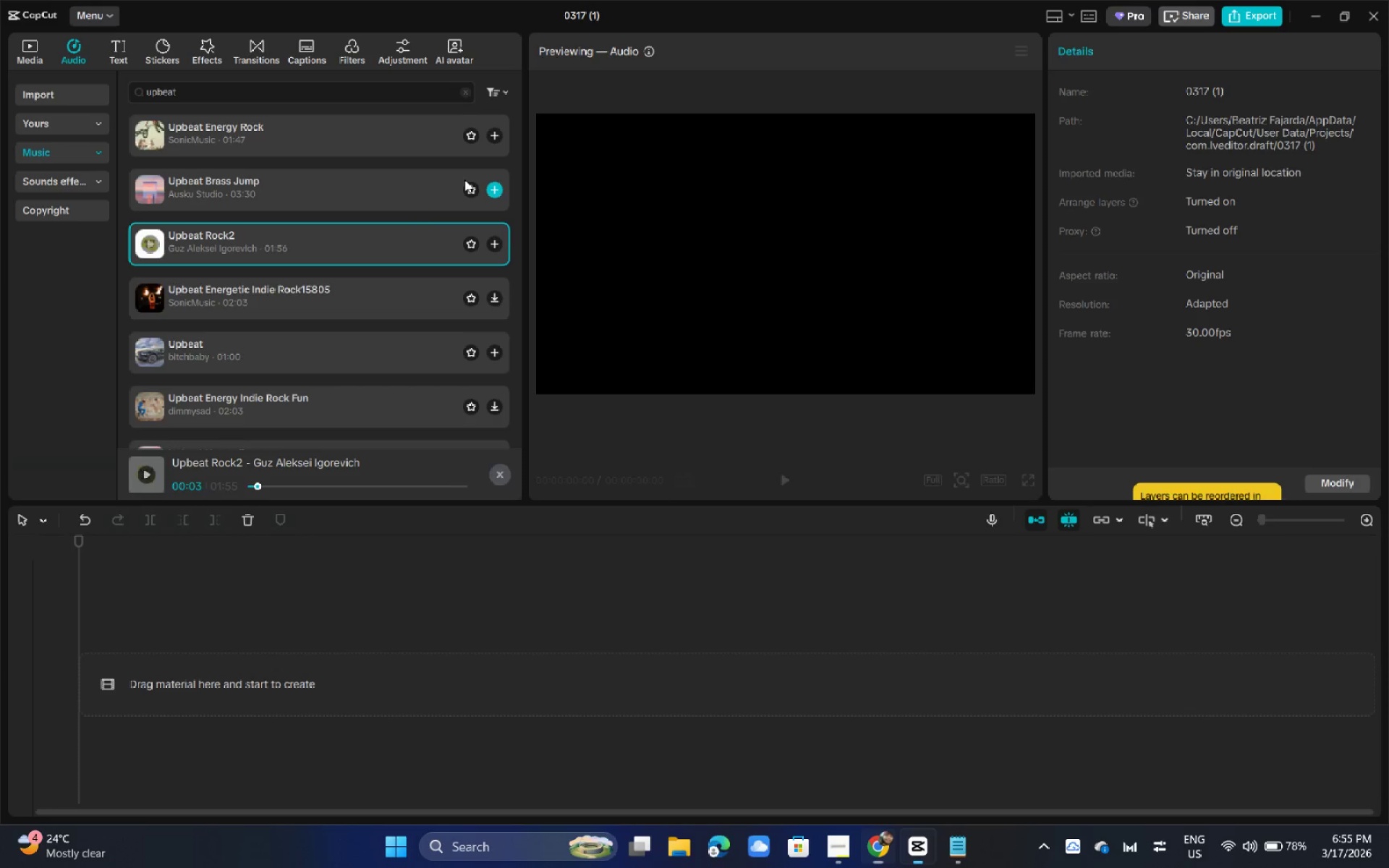 
key(Alt+Tab)
 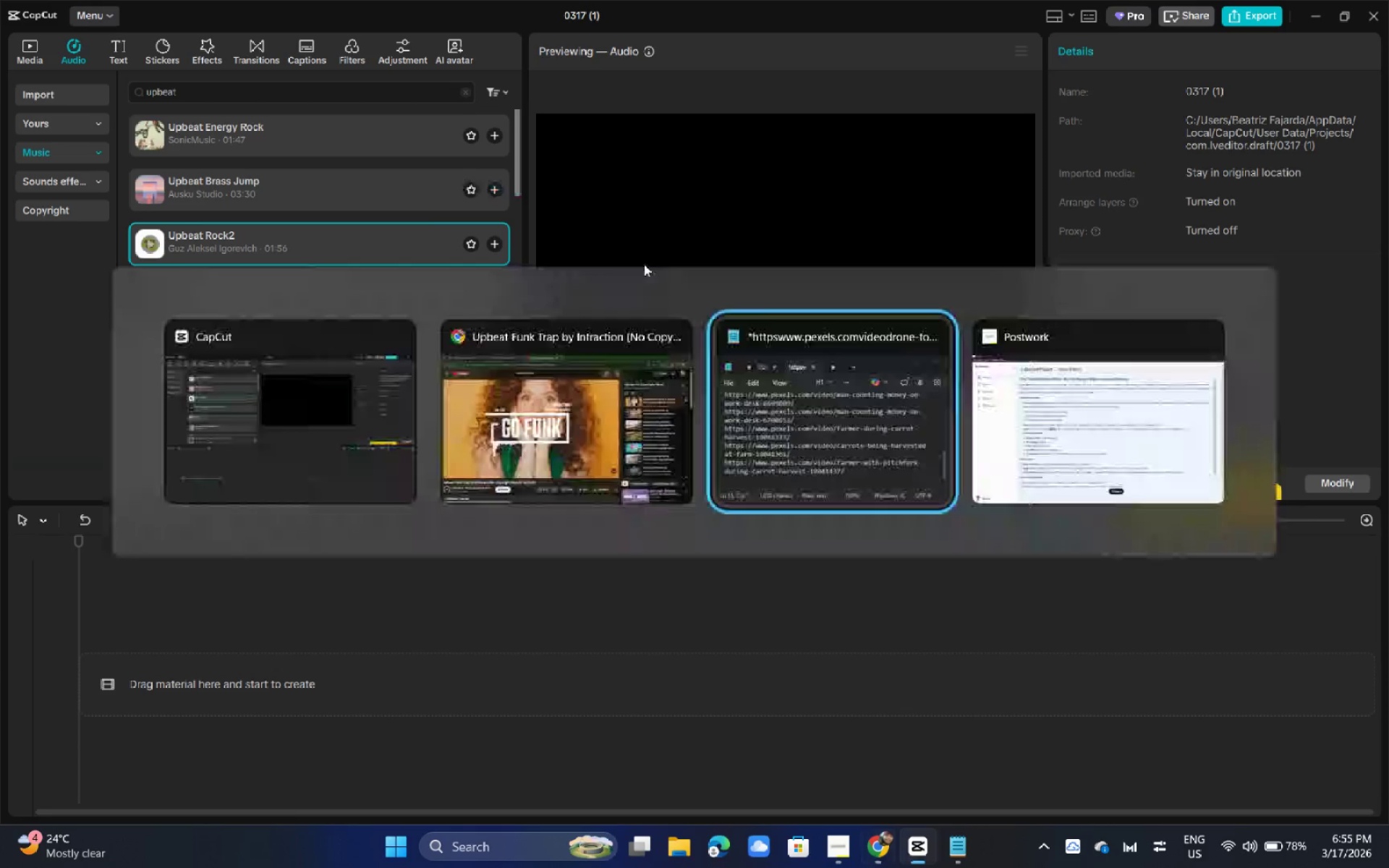 
key(Alt+Tab)
 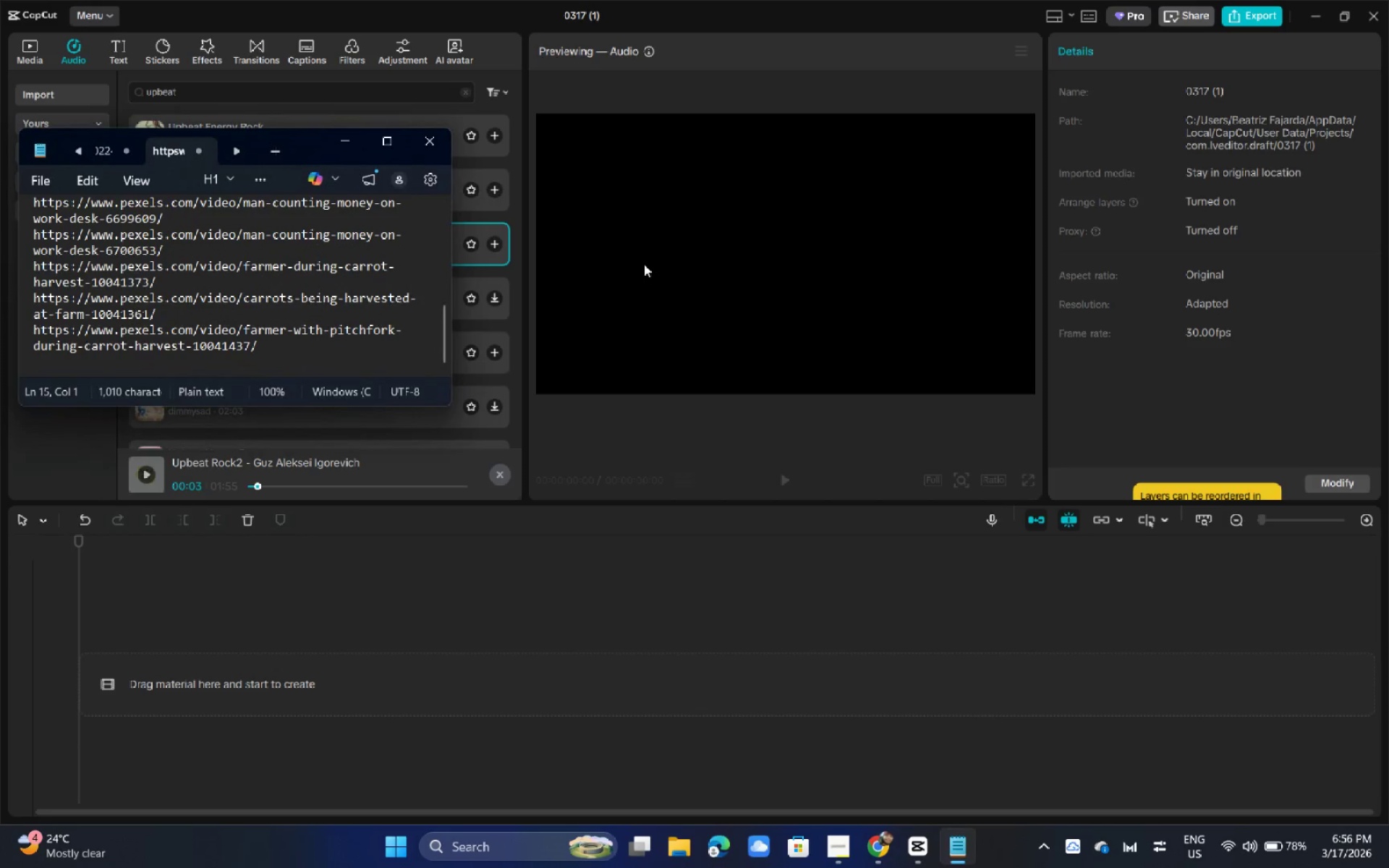 
hold_key(key=AltLeft, duration=0.31)
 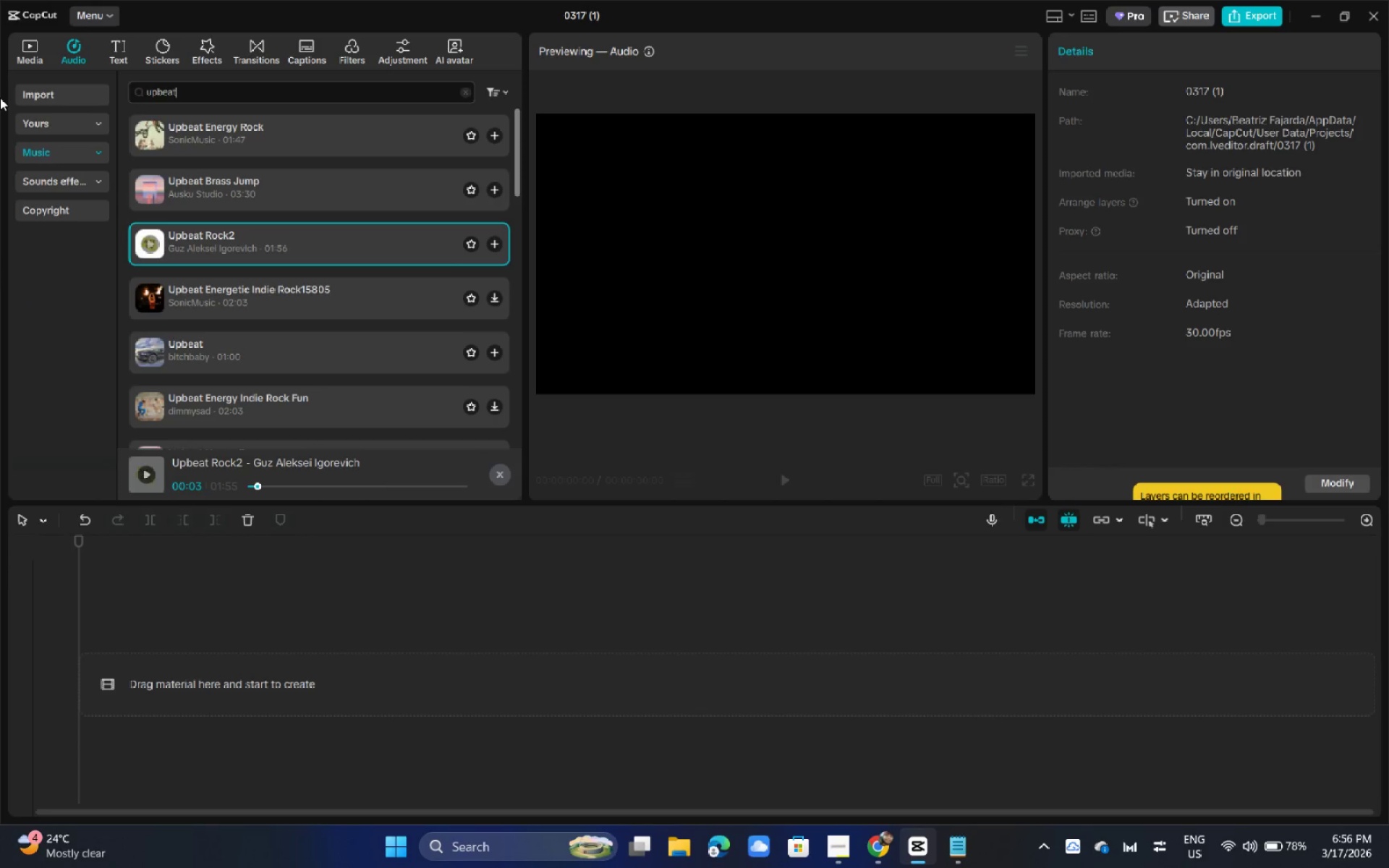 
key(Tab)
type(corporate up)
 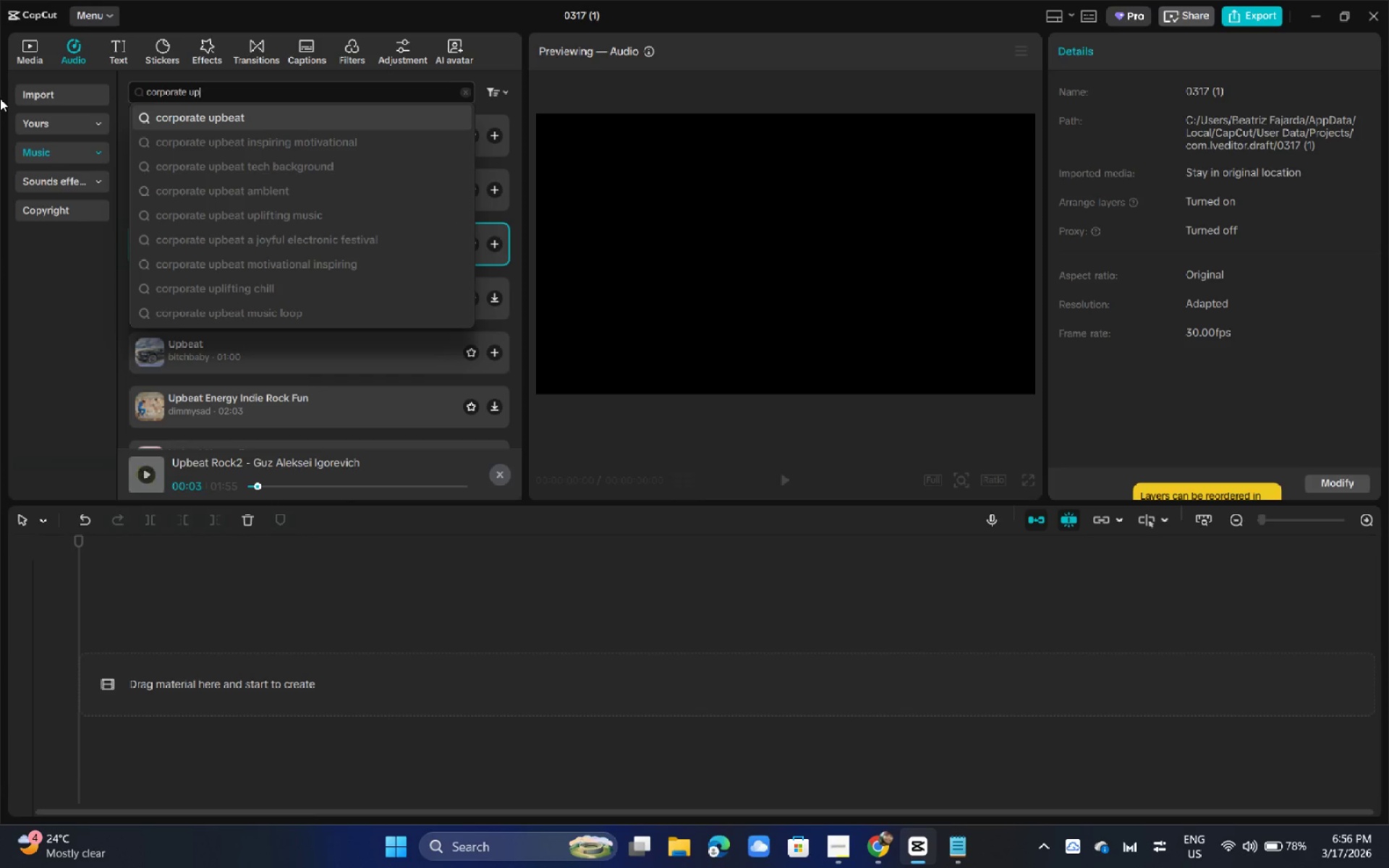 
left_click_drag(start_coordinate=[282, 92], to_coordinate=[0, 98])
 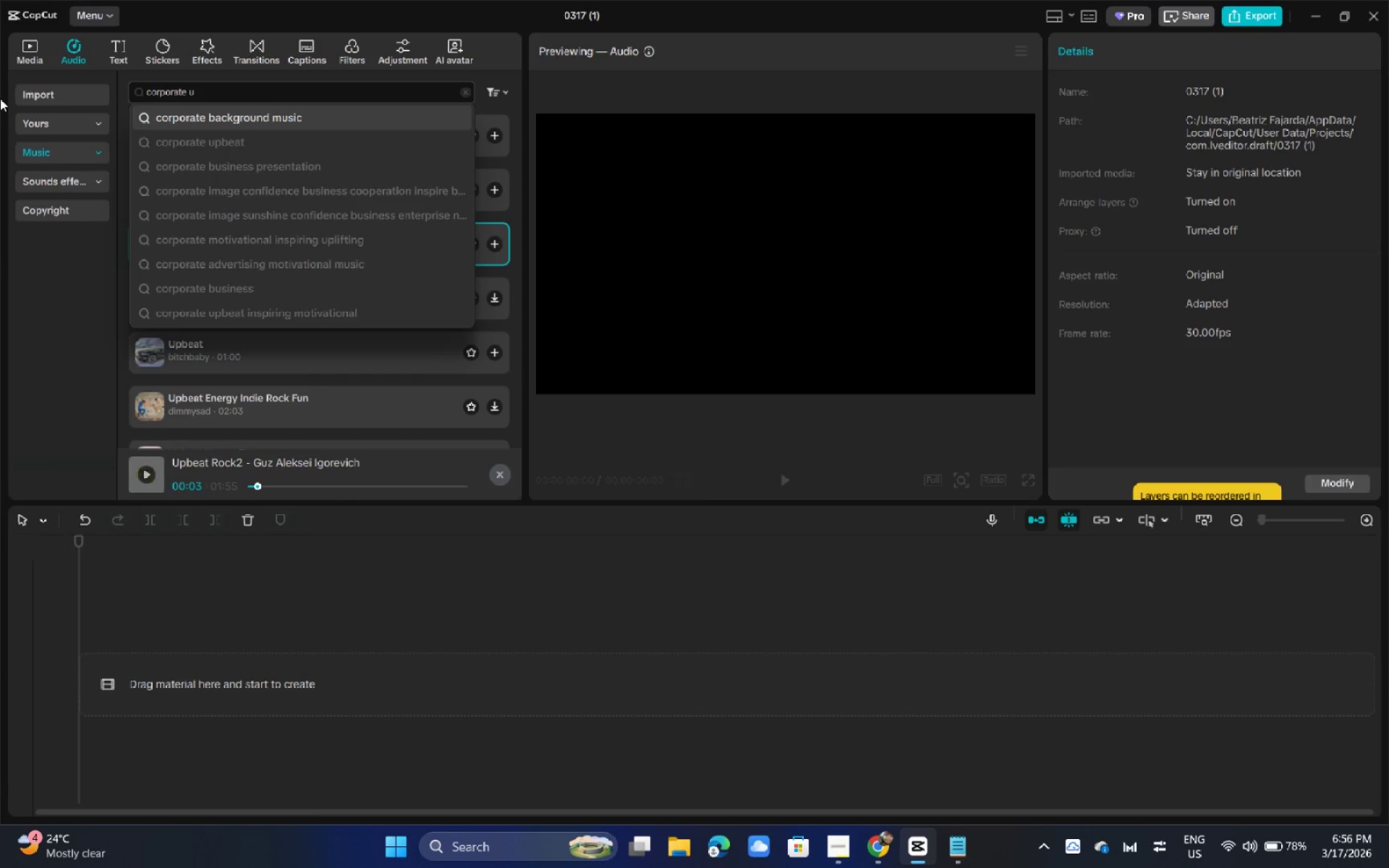 
key(Enter)
 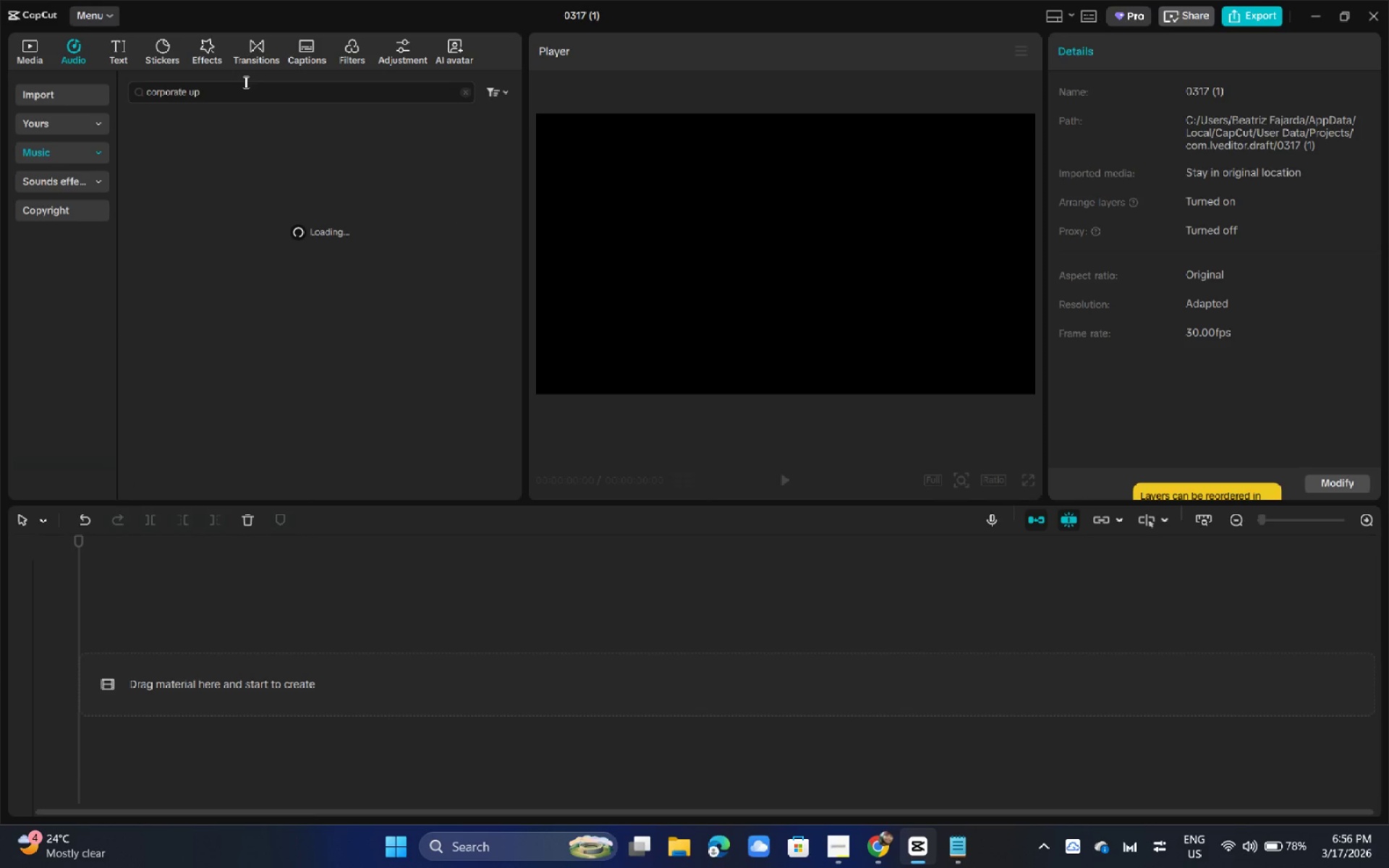 
left_click([306, 98])
 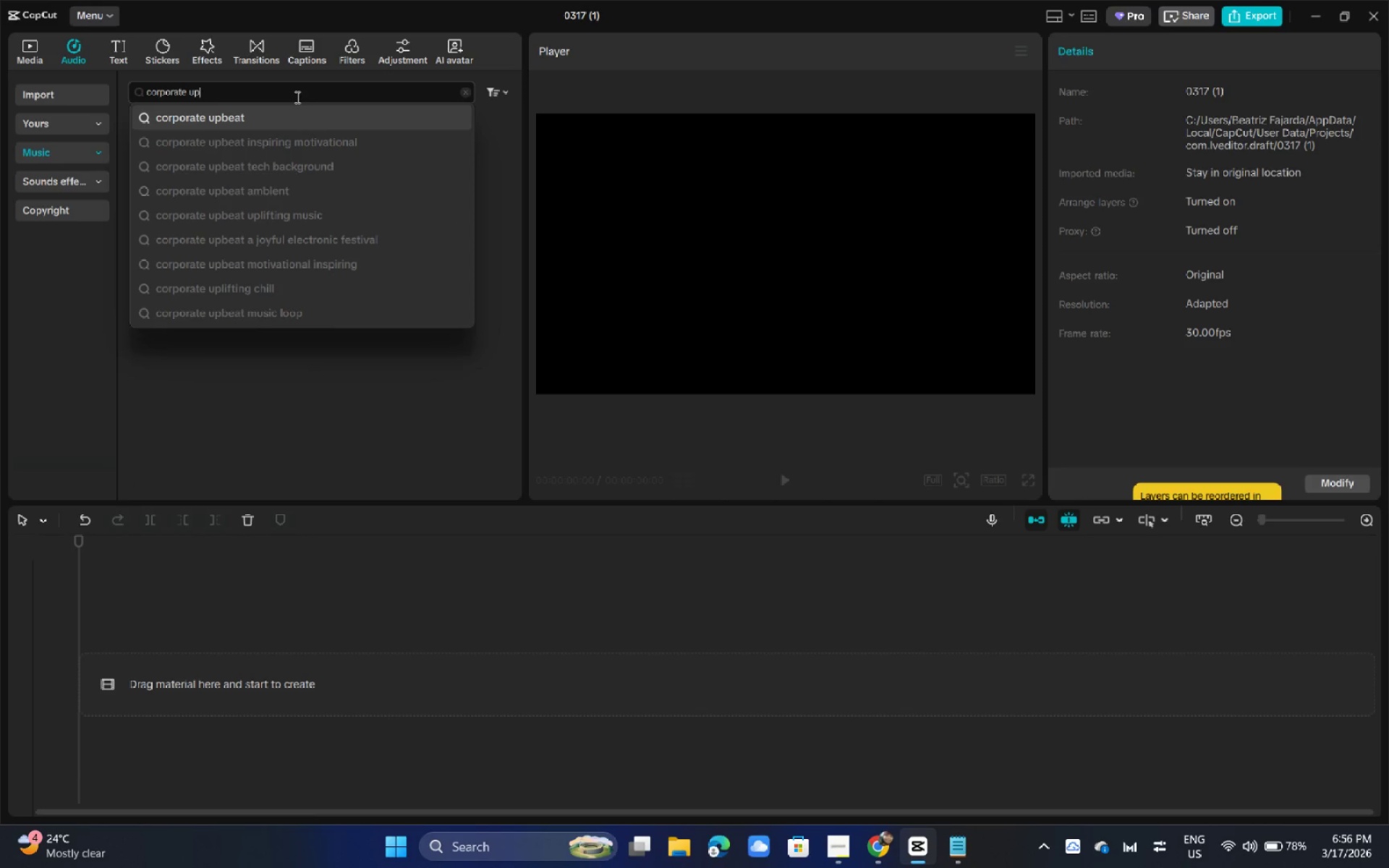 
left_click([271, 114])
 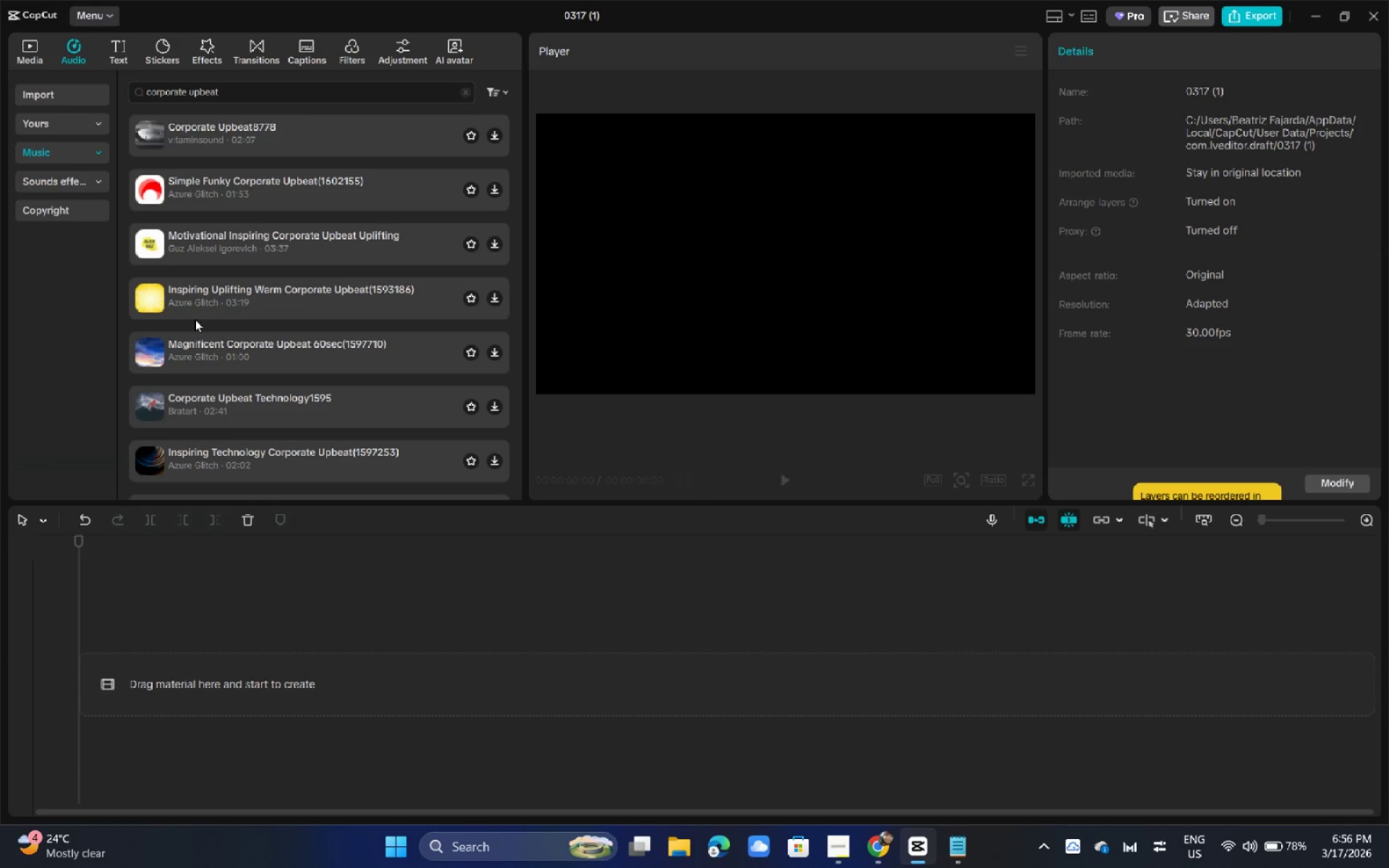 
wait(6.02)
 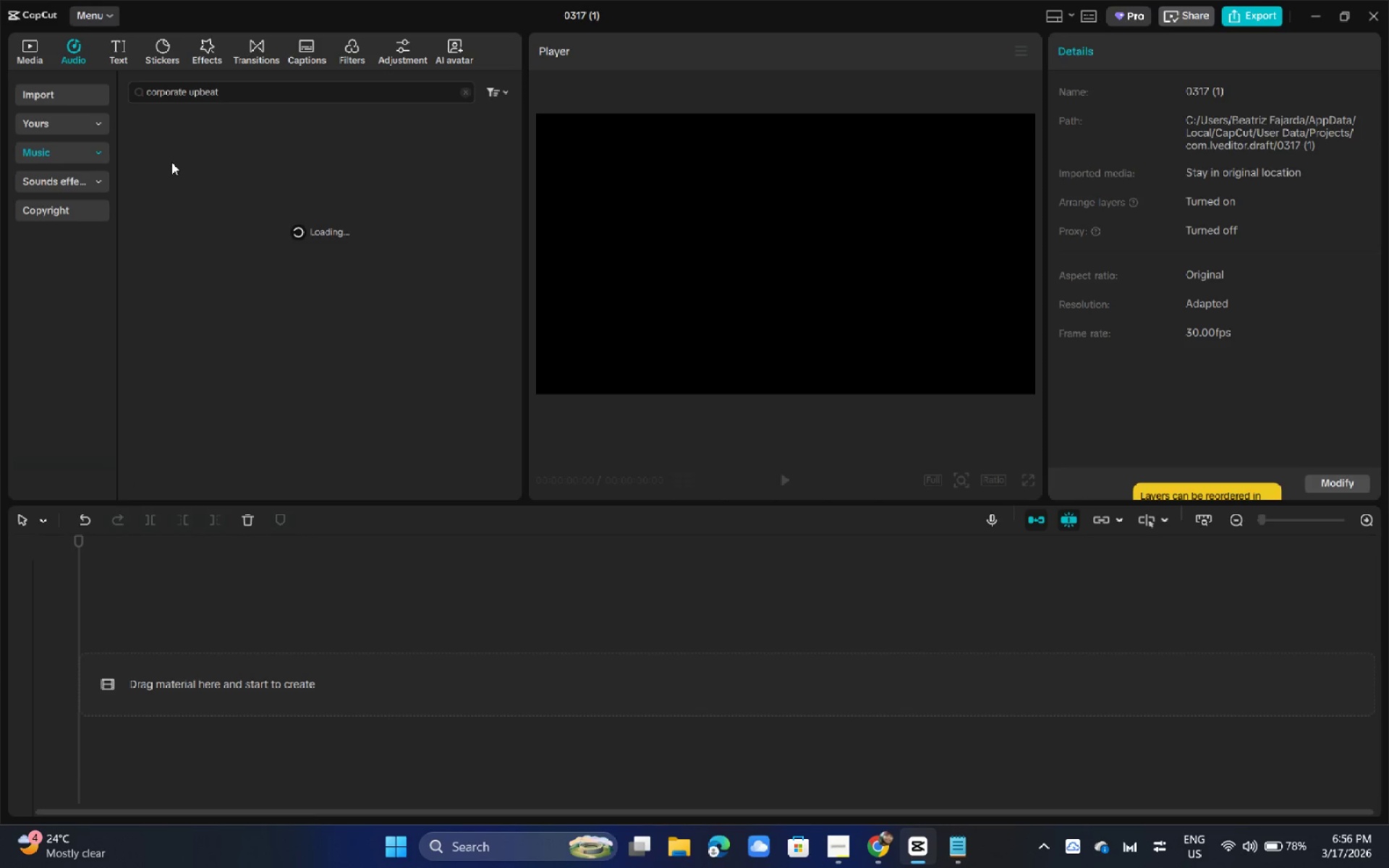 
left_click([246, 144])
 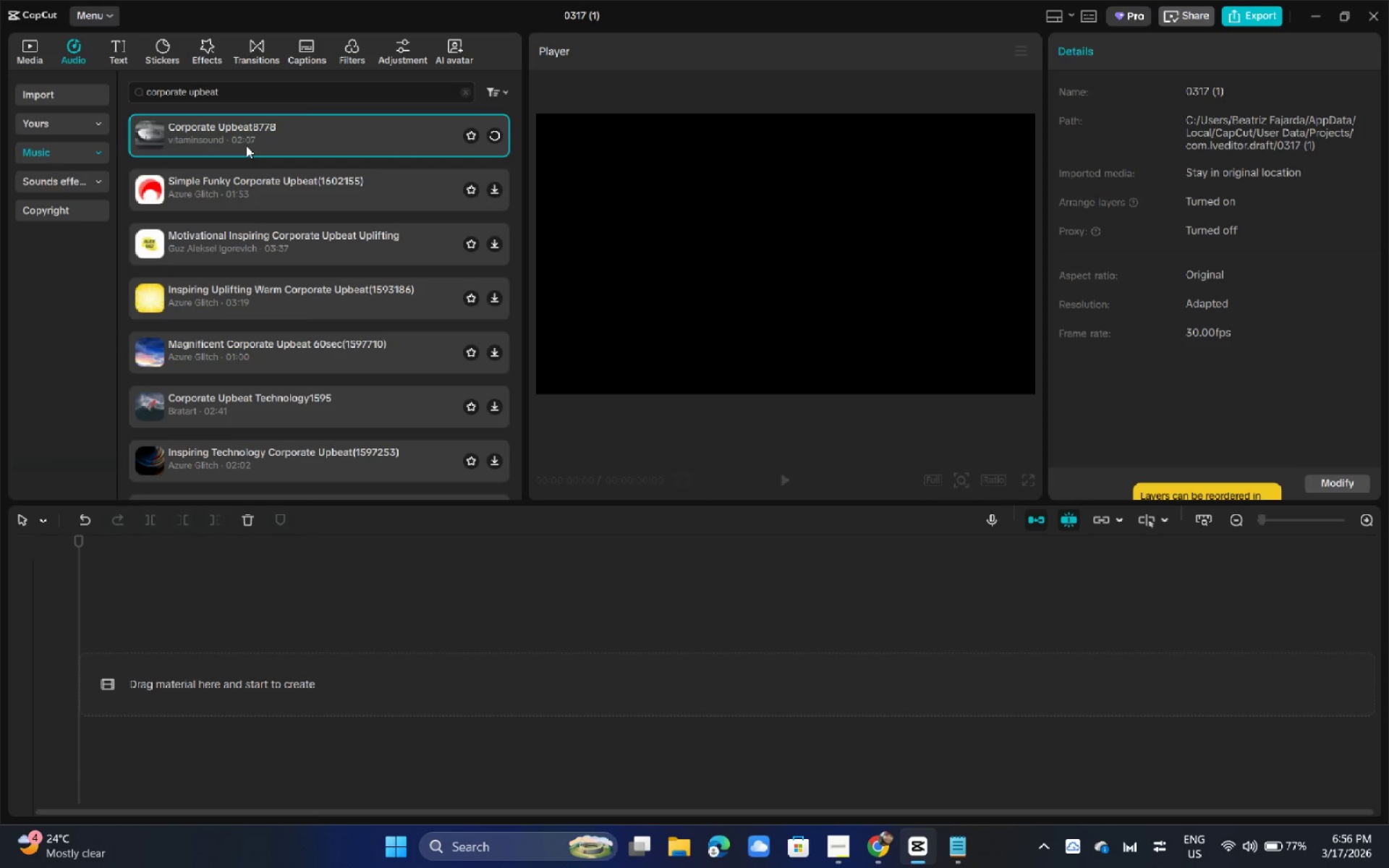 
wait(9.47)
 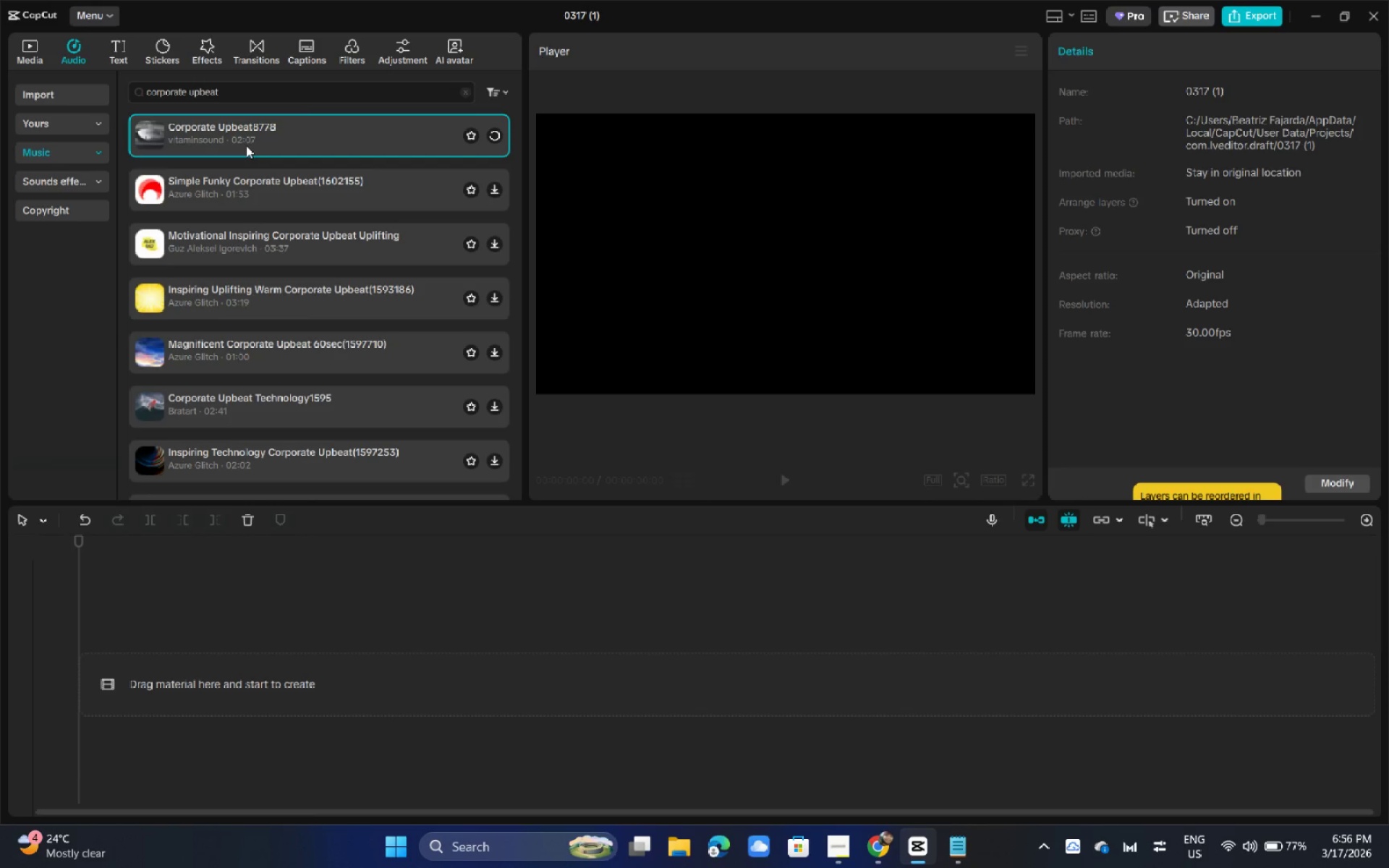 
left_click_drag(start_coordinate=[246, 137], to_coordinate=[258, 678])
 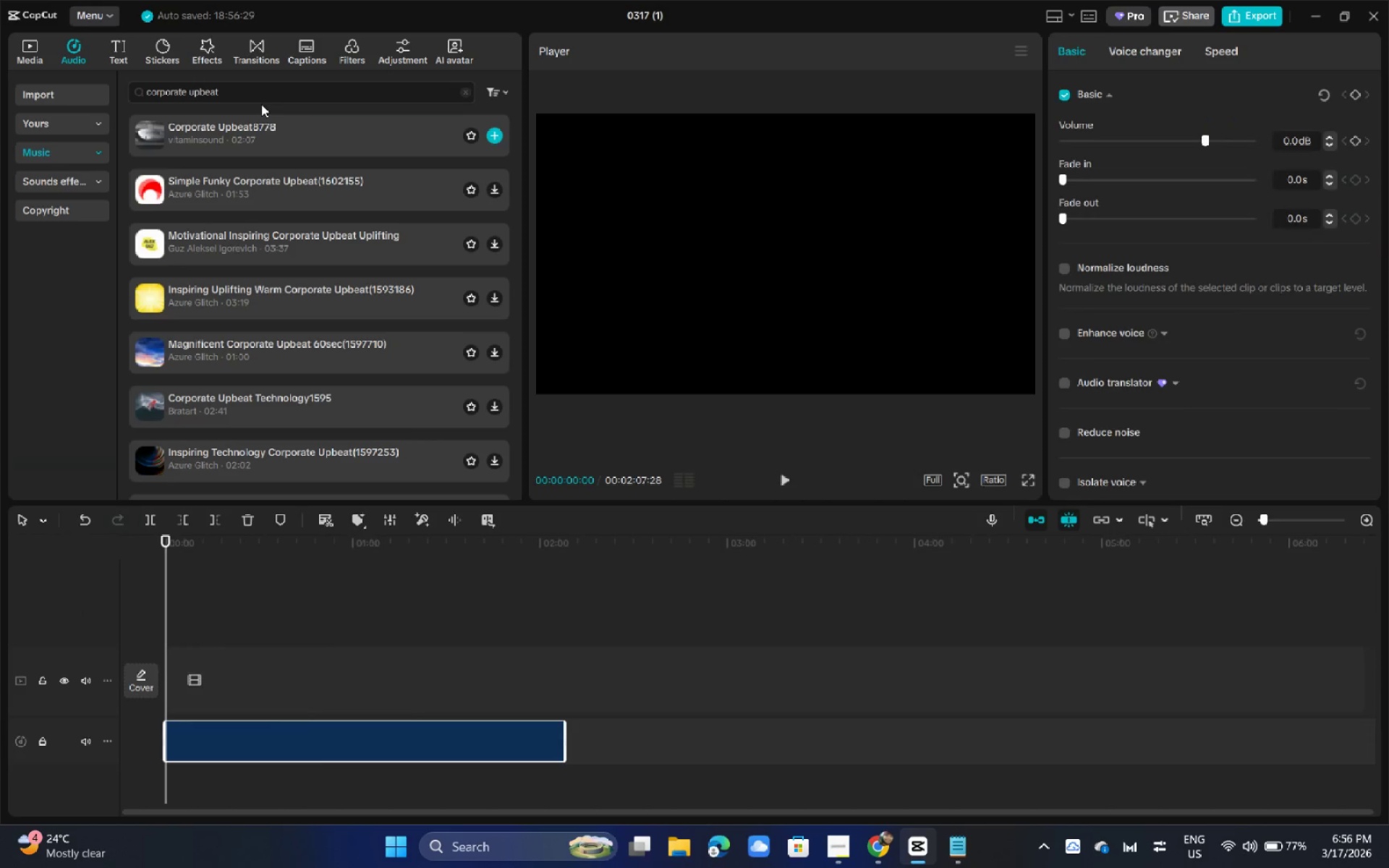 
left_click_drag(start_coordinate=[262, 90], to_coordinate=[160, 92])
 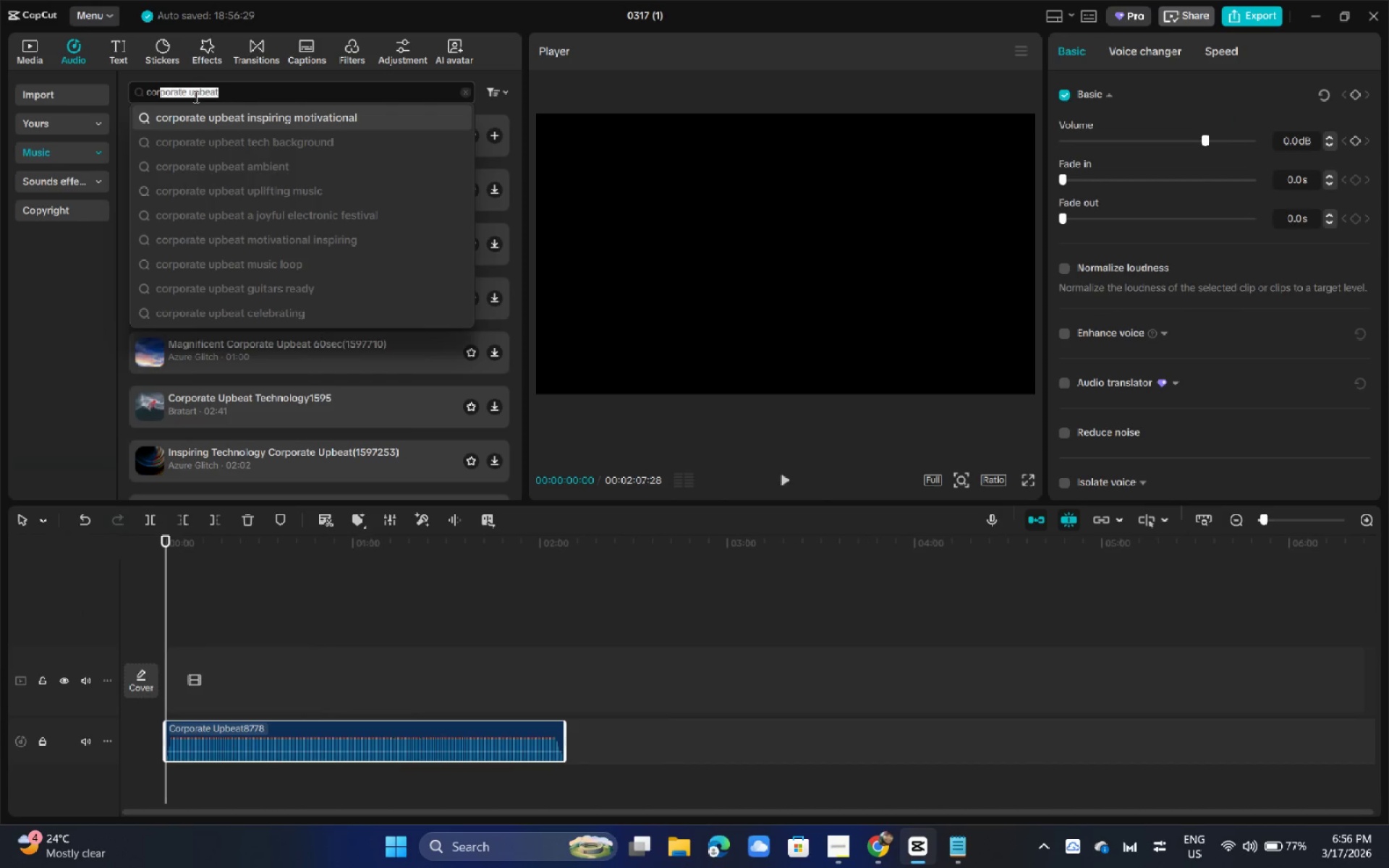 
double_click([195, 96])
 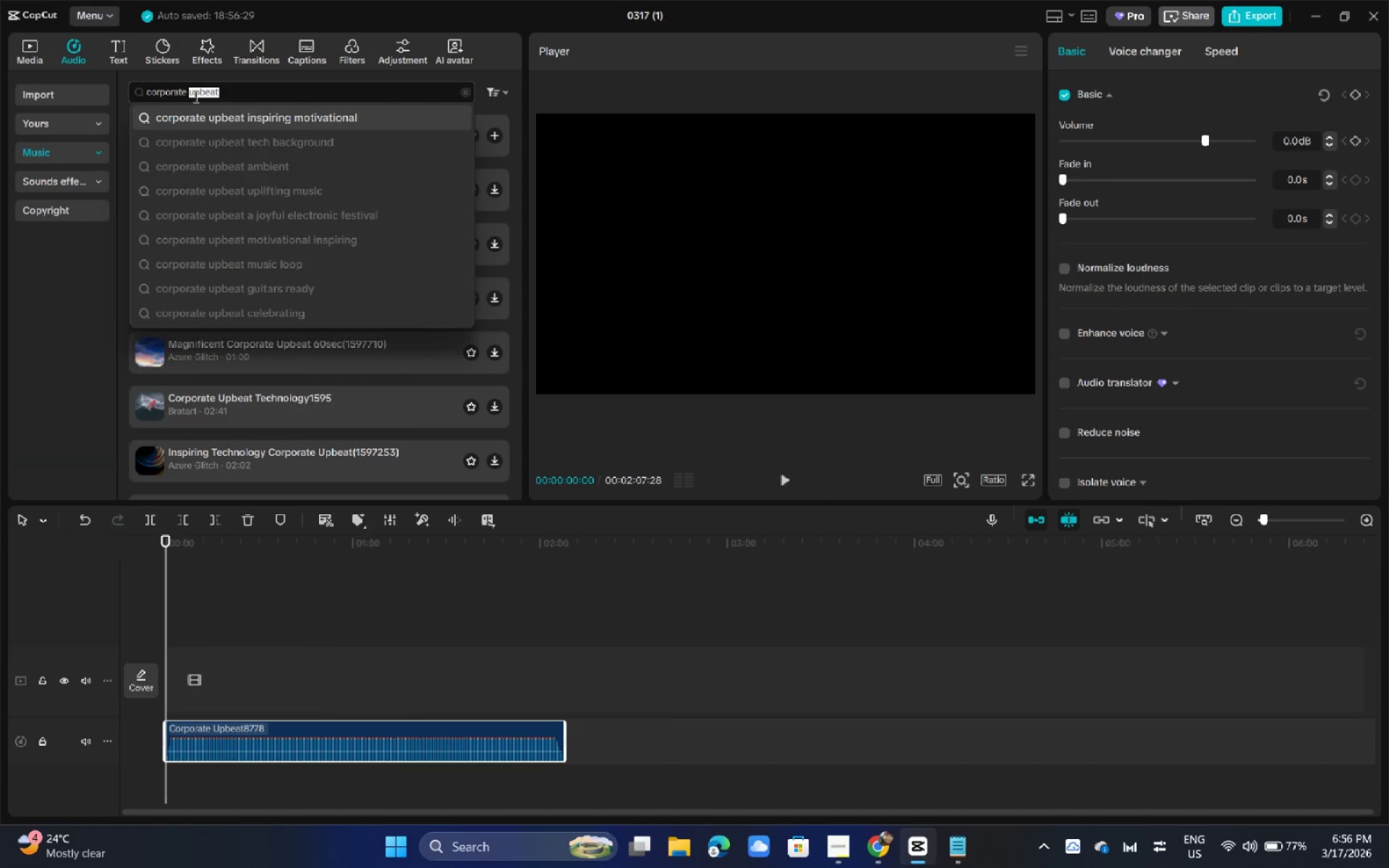 
triple_click([195, 96])
 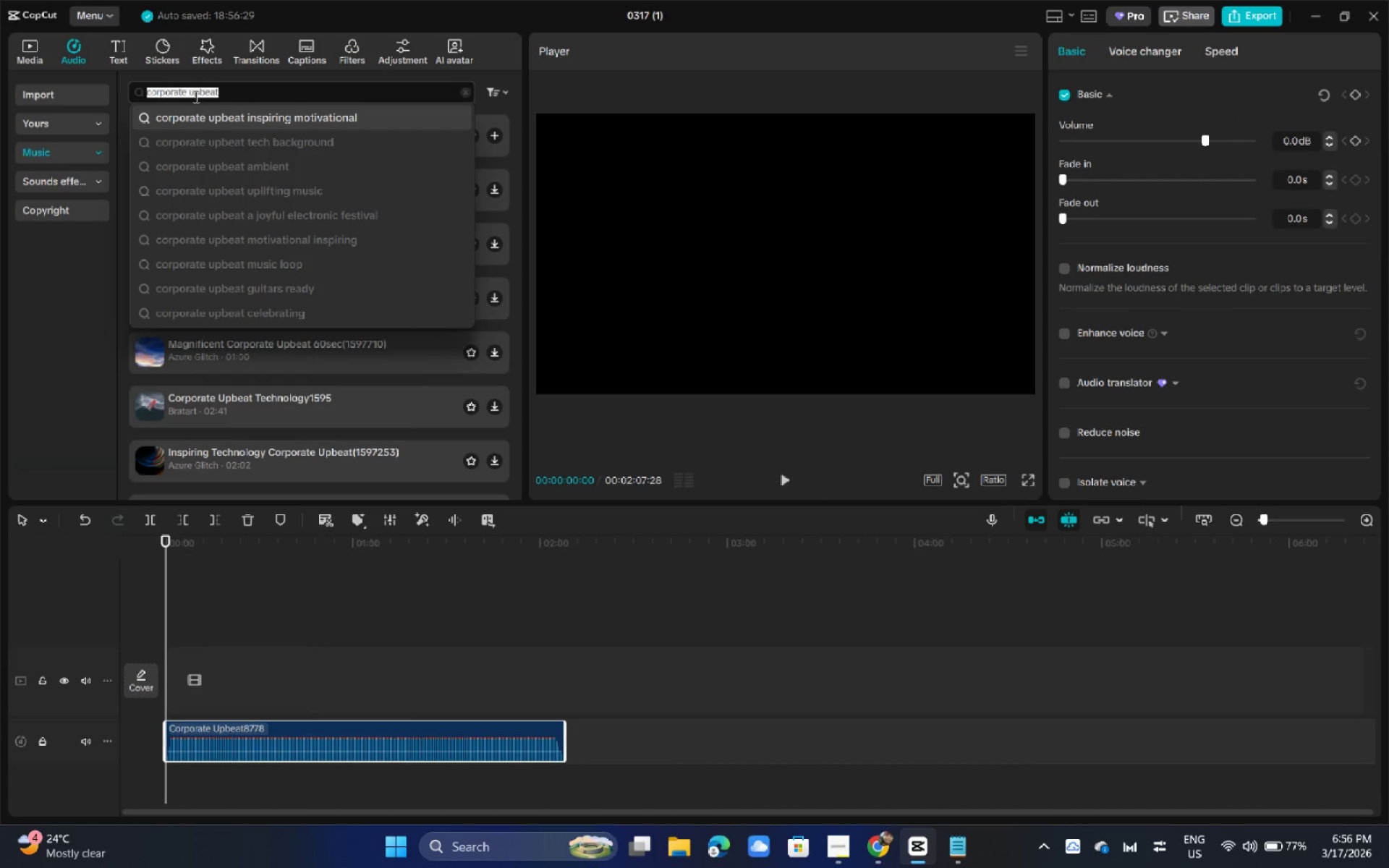 
type(corpotatm)
key(Backspace)
key(Backspace)
key(Backspace)
type(clean business beat)
 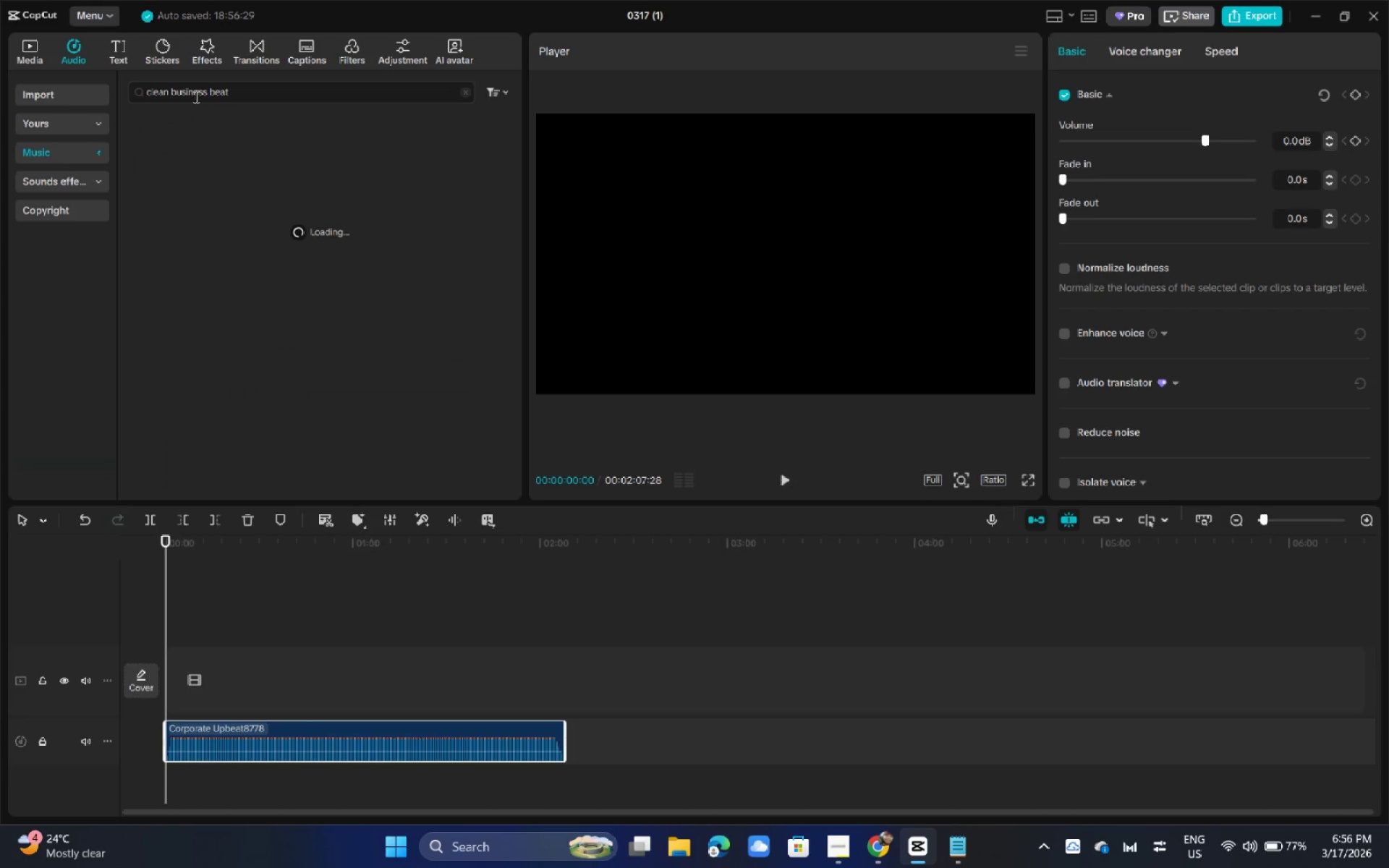 
key(Enter)
 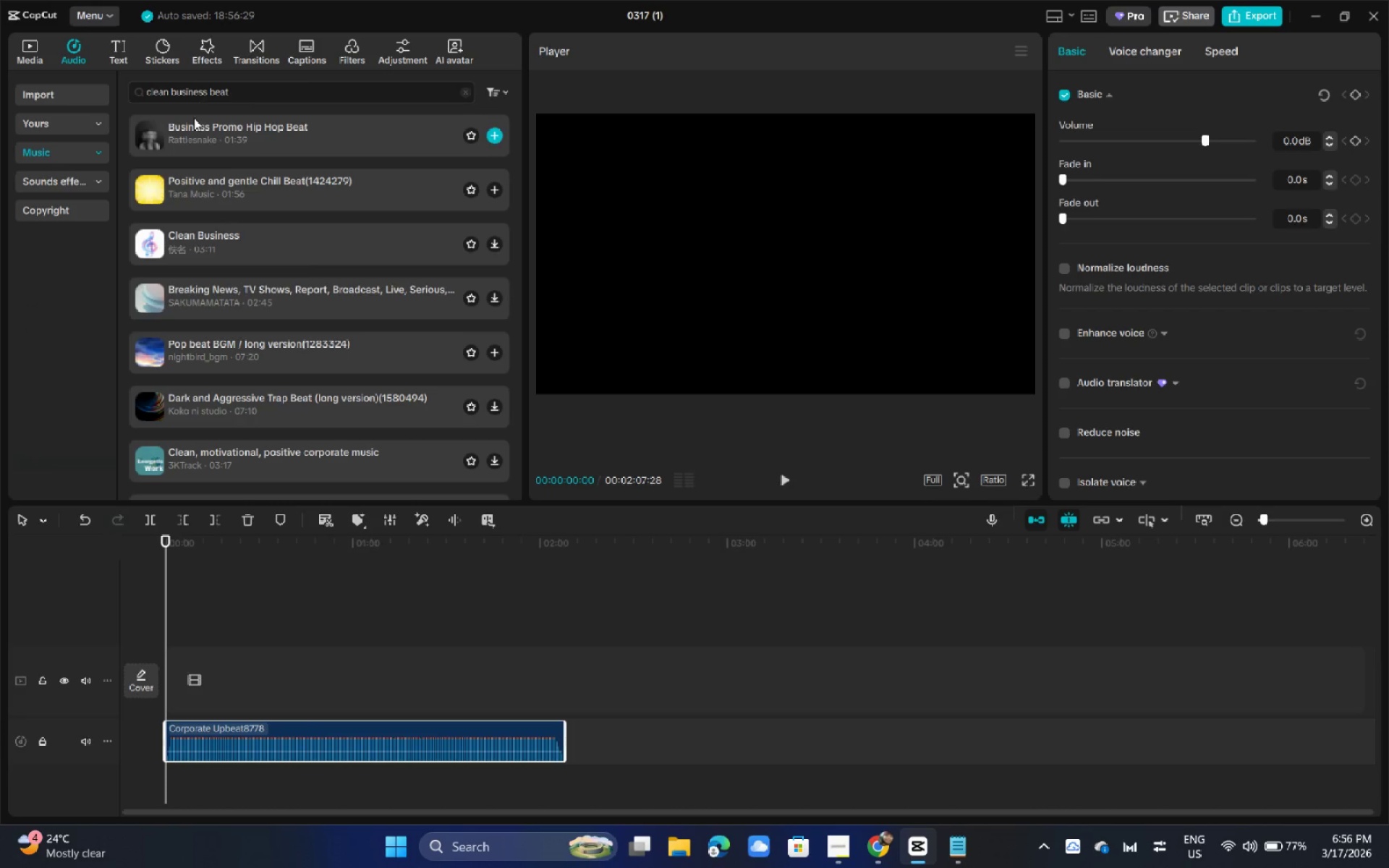 
left_click([190, 124])
 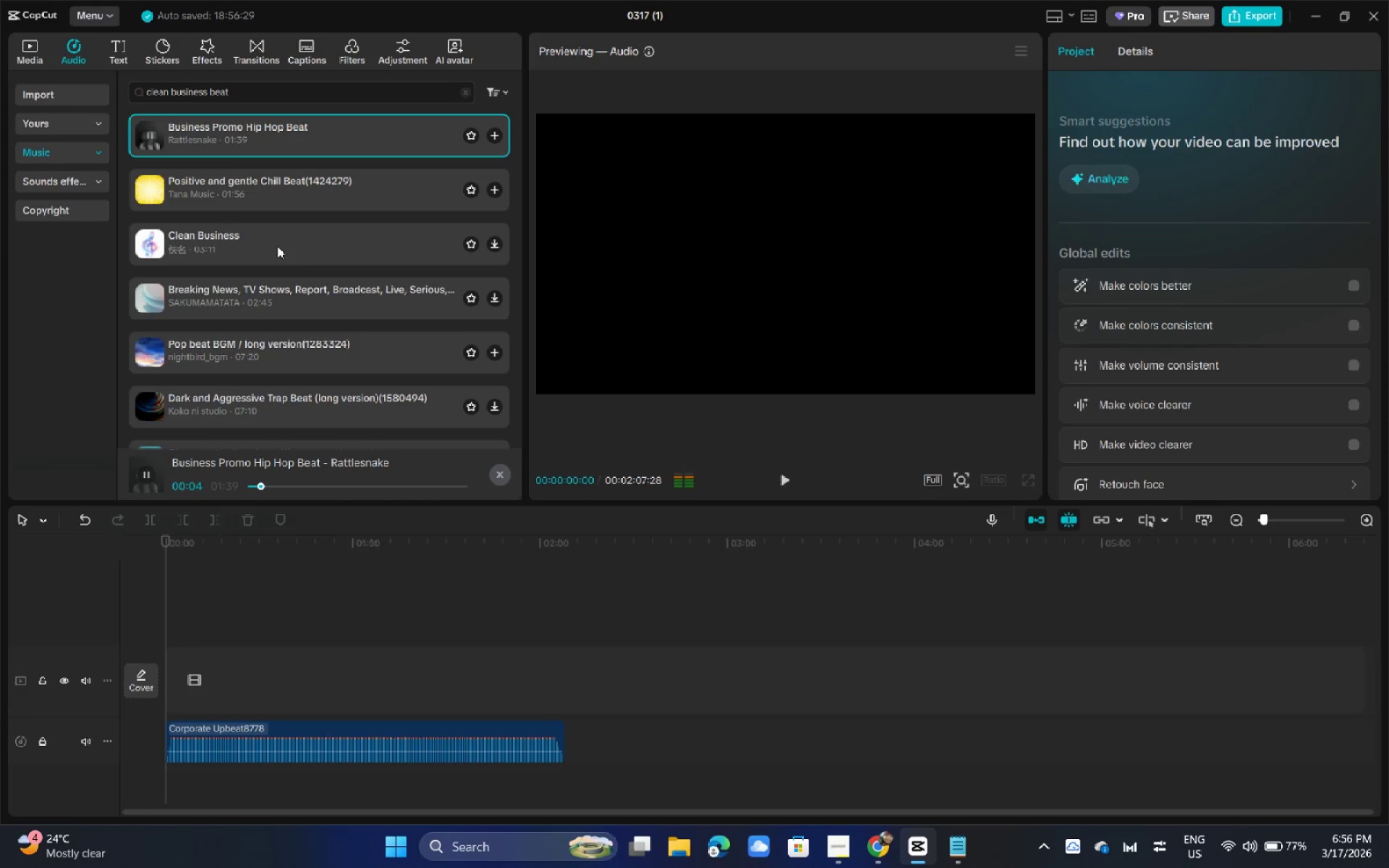 
wait(9.69)
 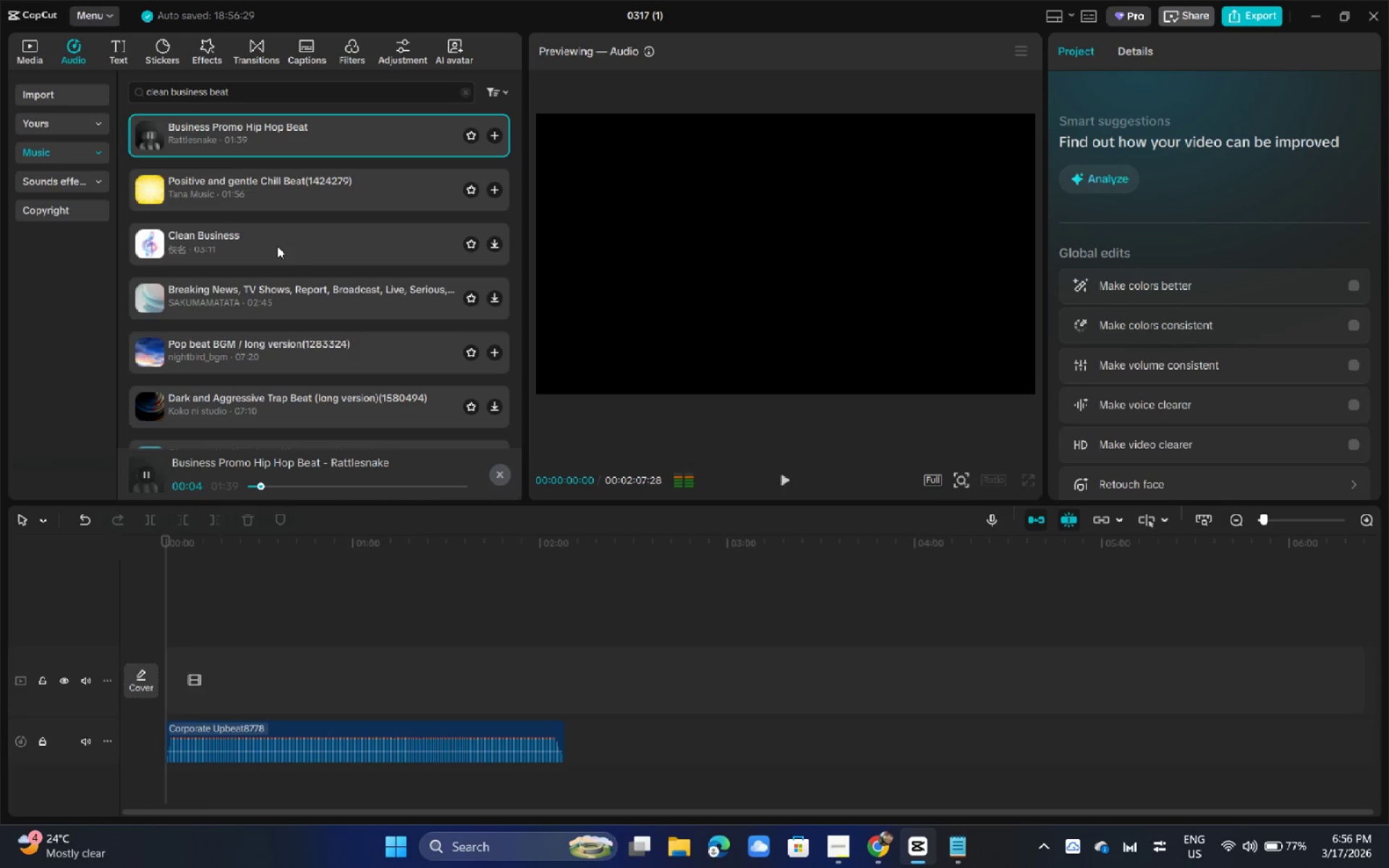 
left_click([221, 201])
 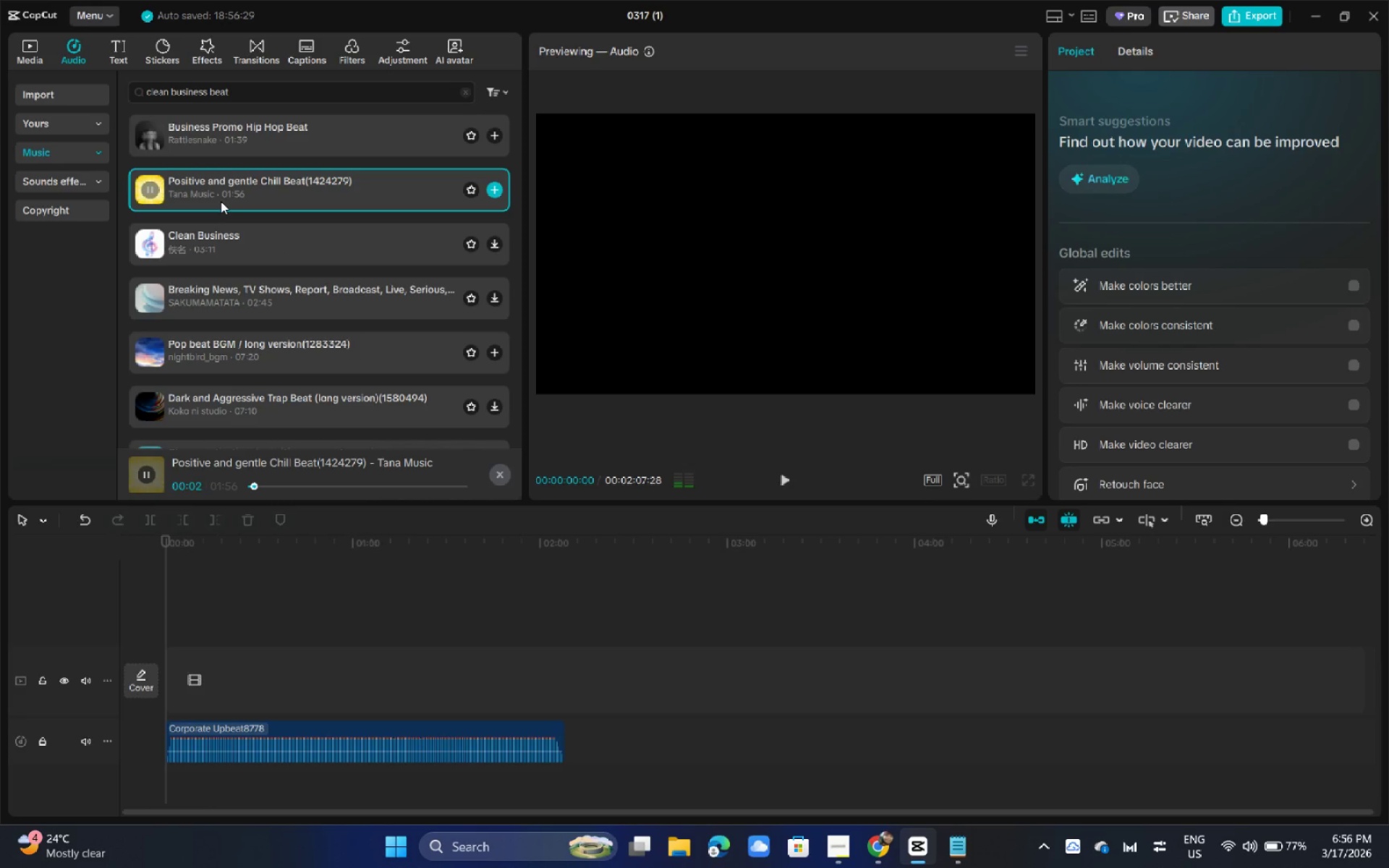 
left_click([221, 235])
 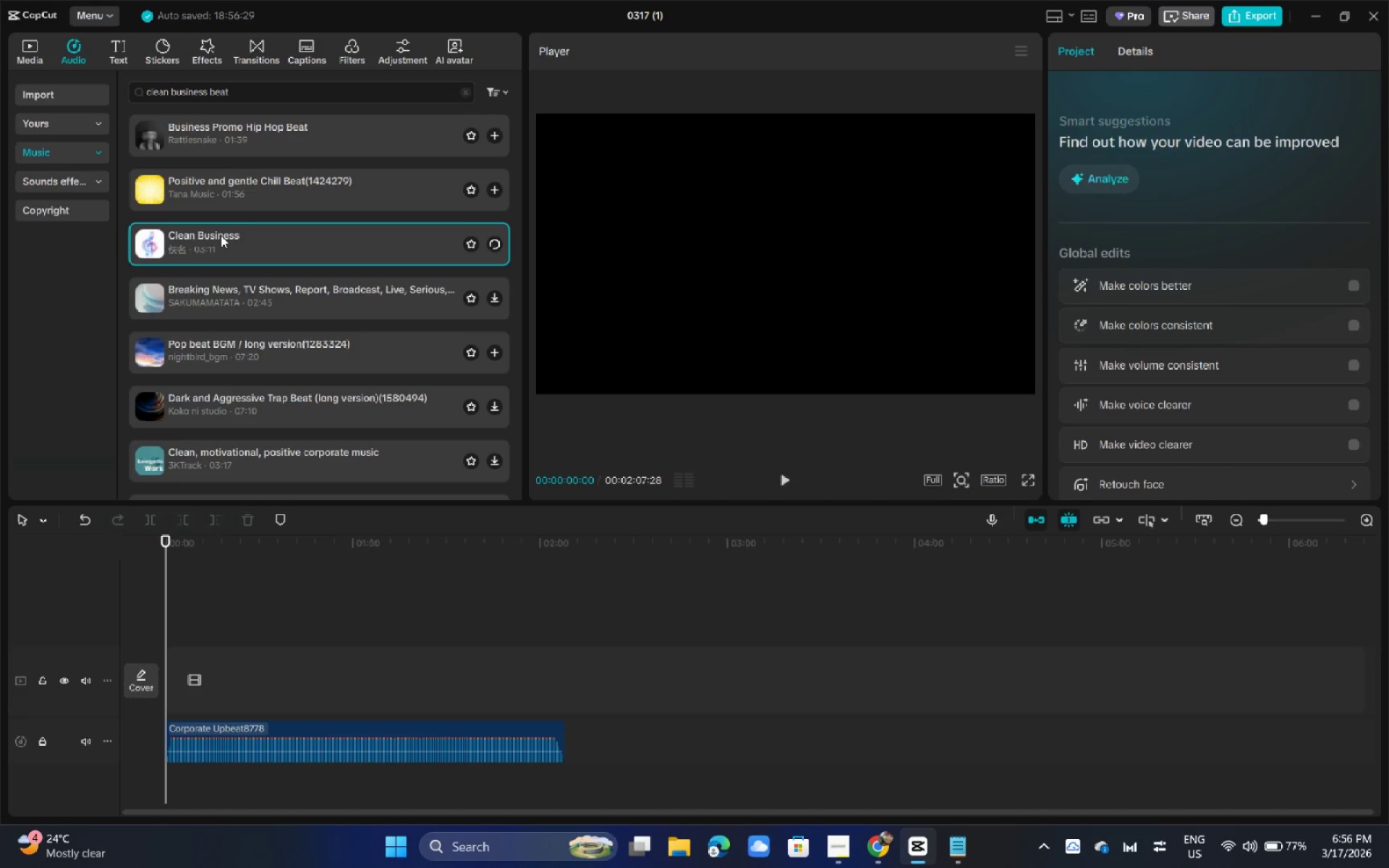 
mouse_move([206, 370])
 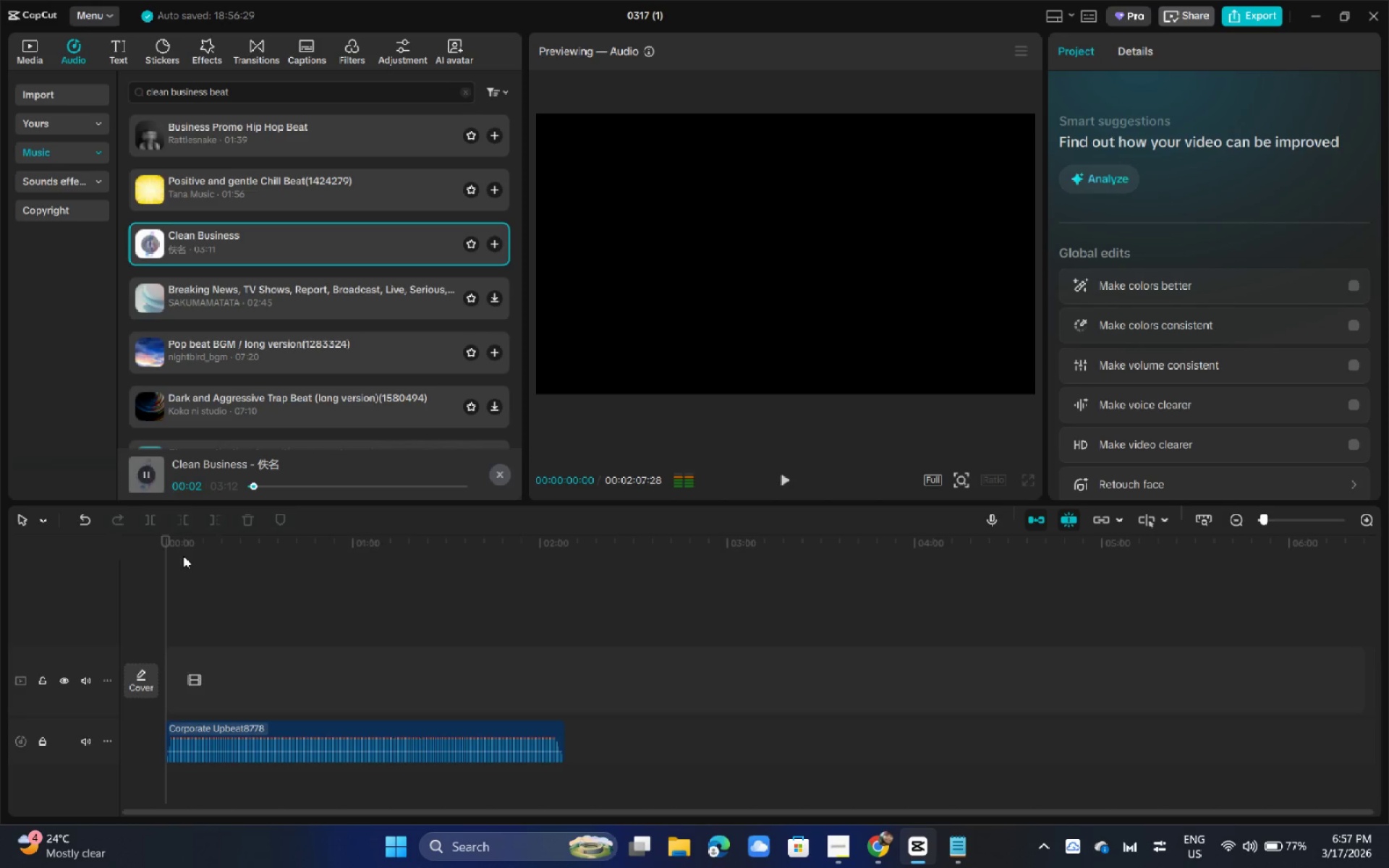 
left_click_drag(start_coordinate=[180, 553], to_coordinate=[166, 550])
 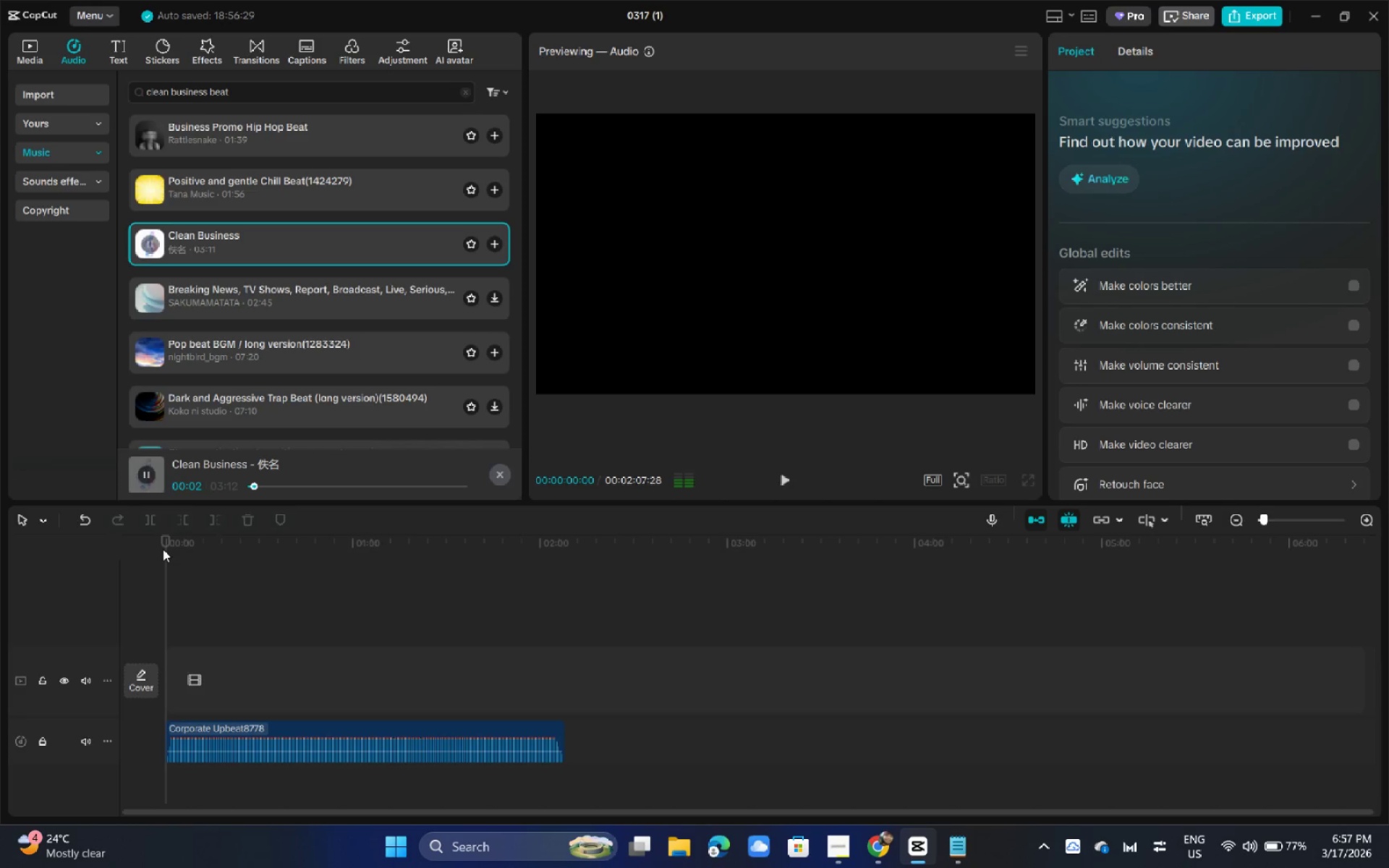 
key(Space)
 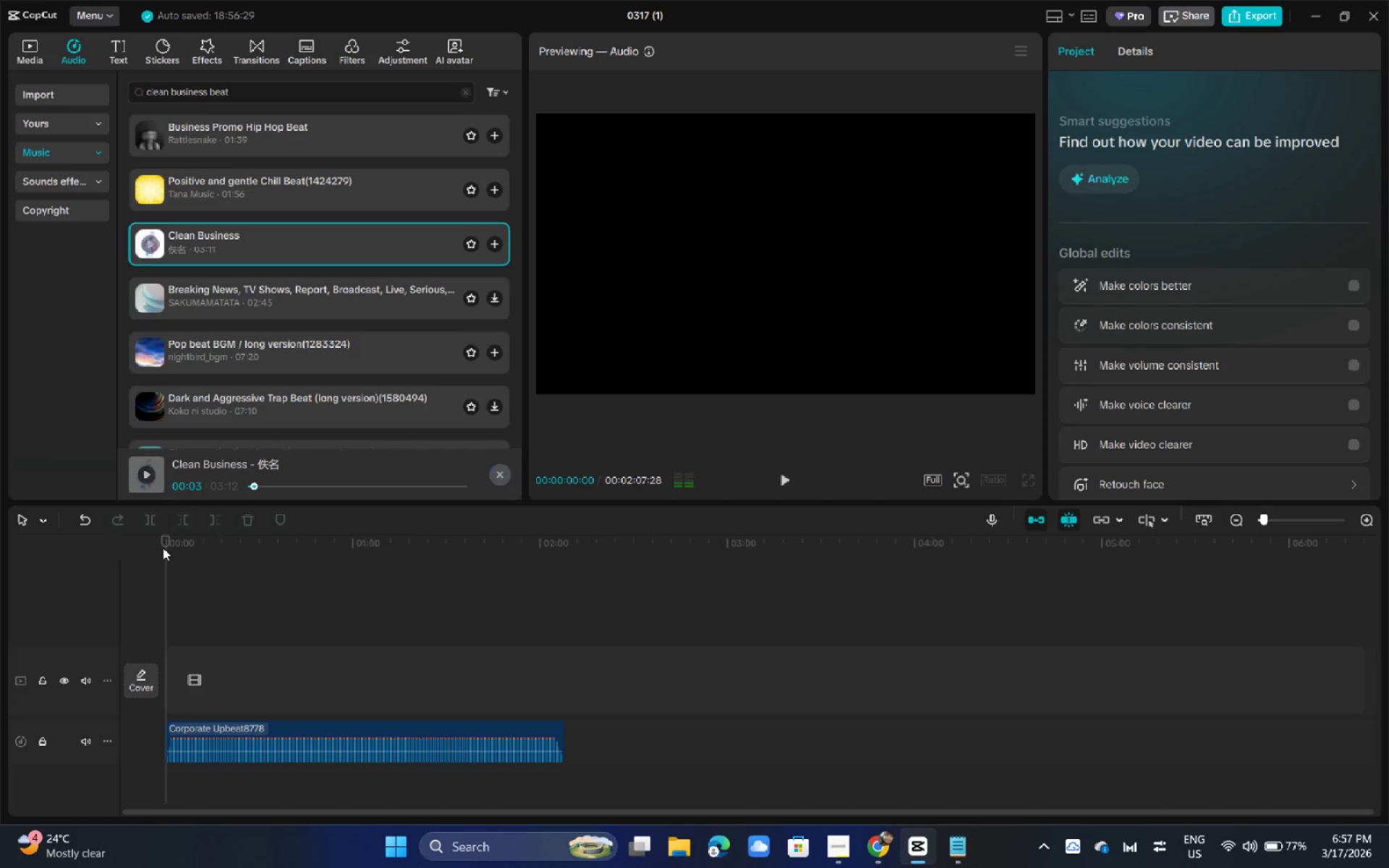 
left_click([163, 548])
 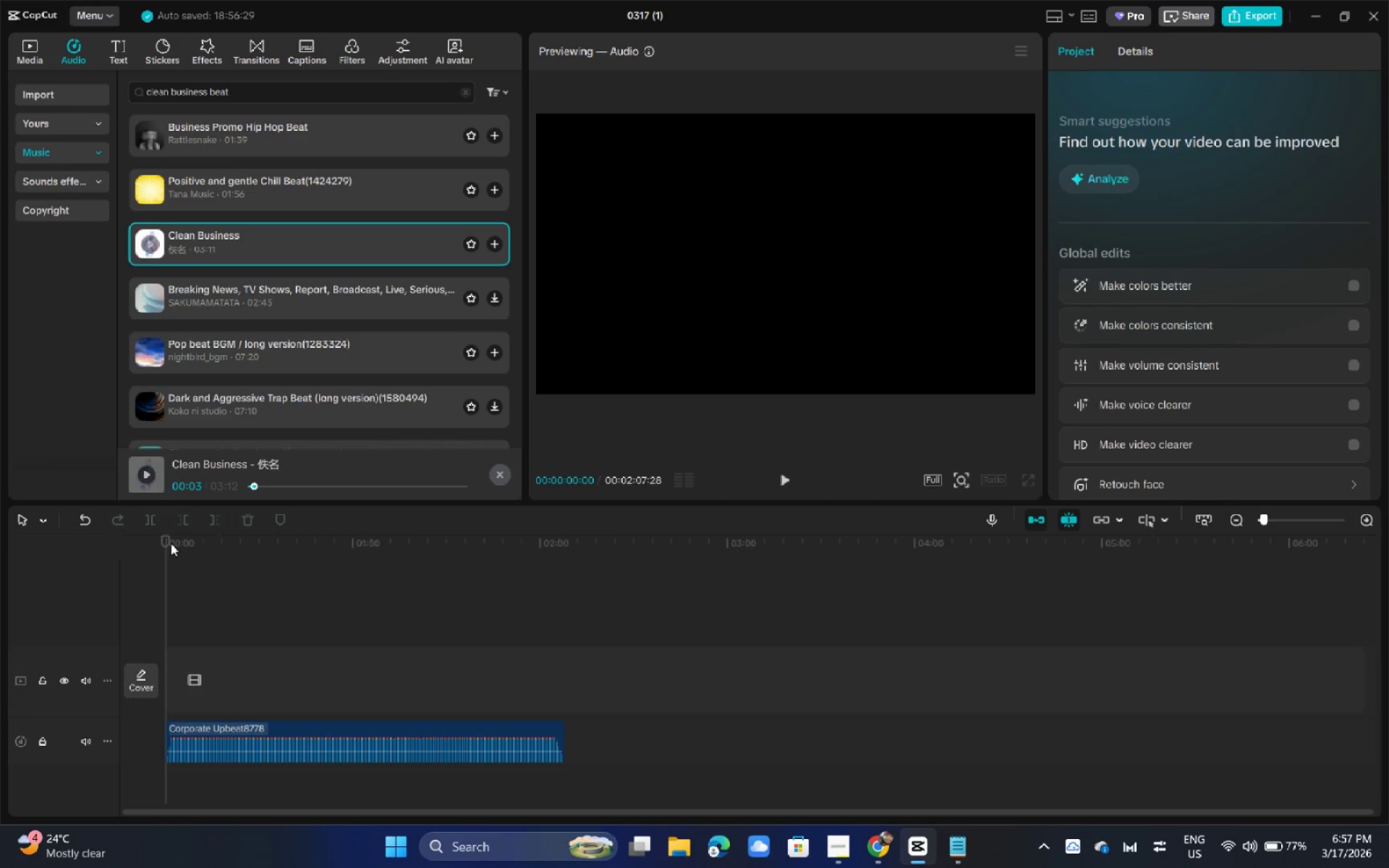 
key(Space)
 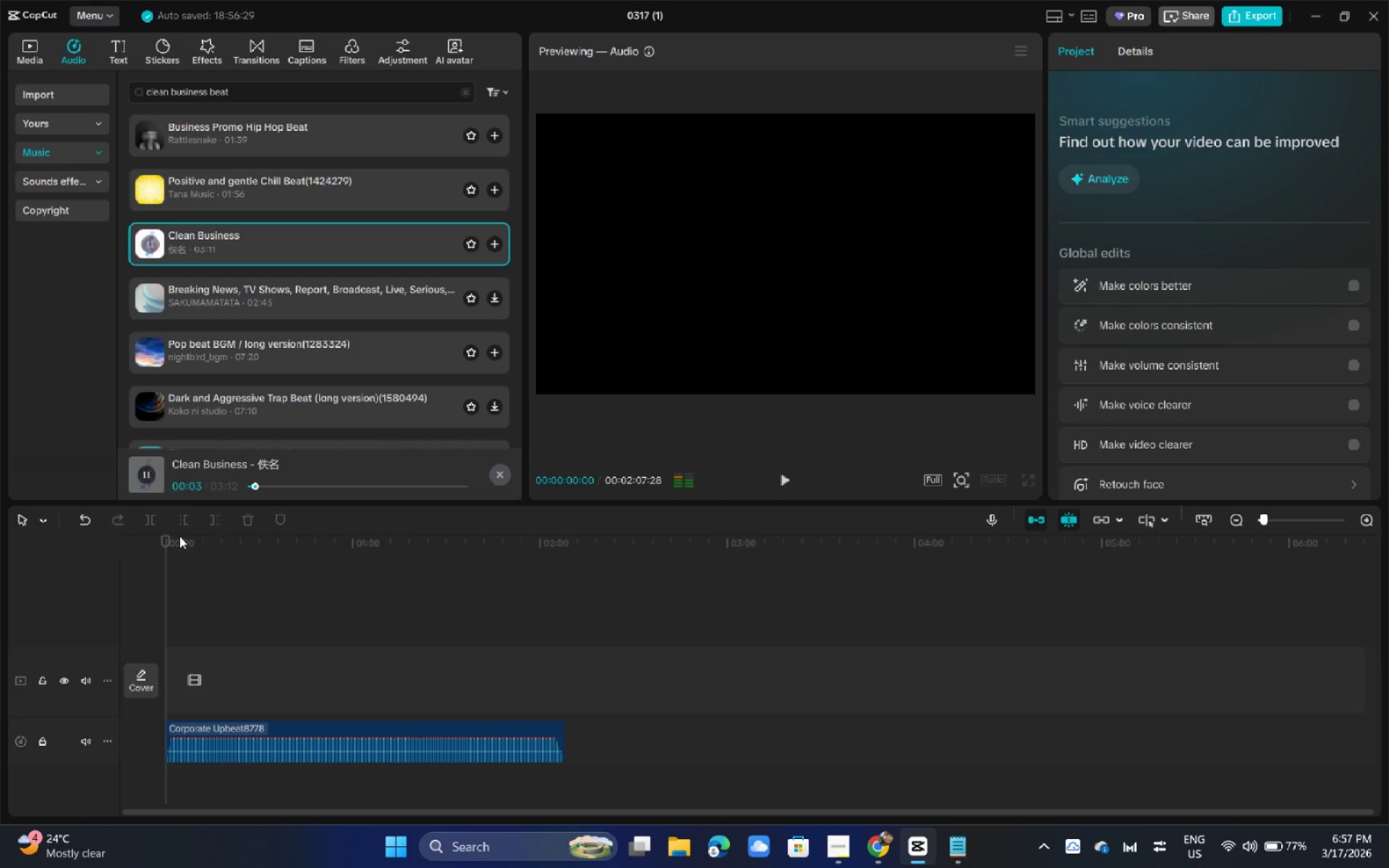 
left_click([186, 595])
 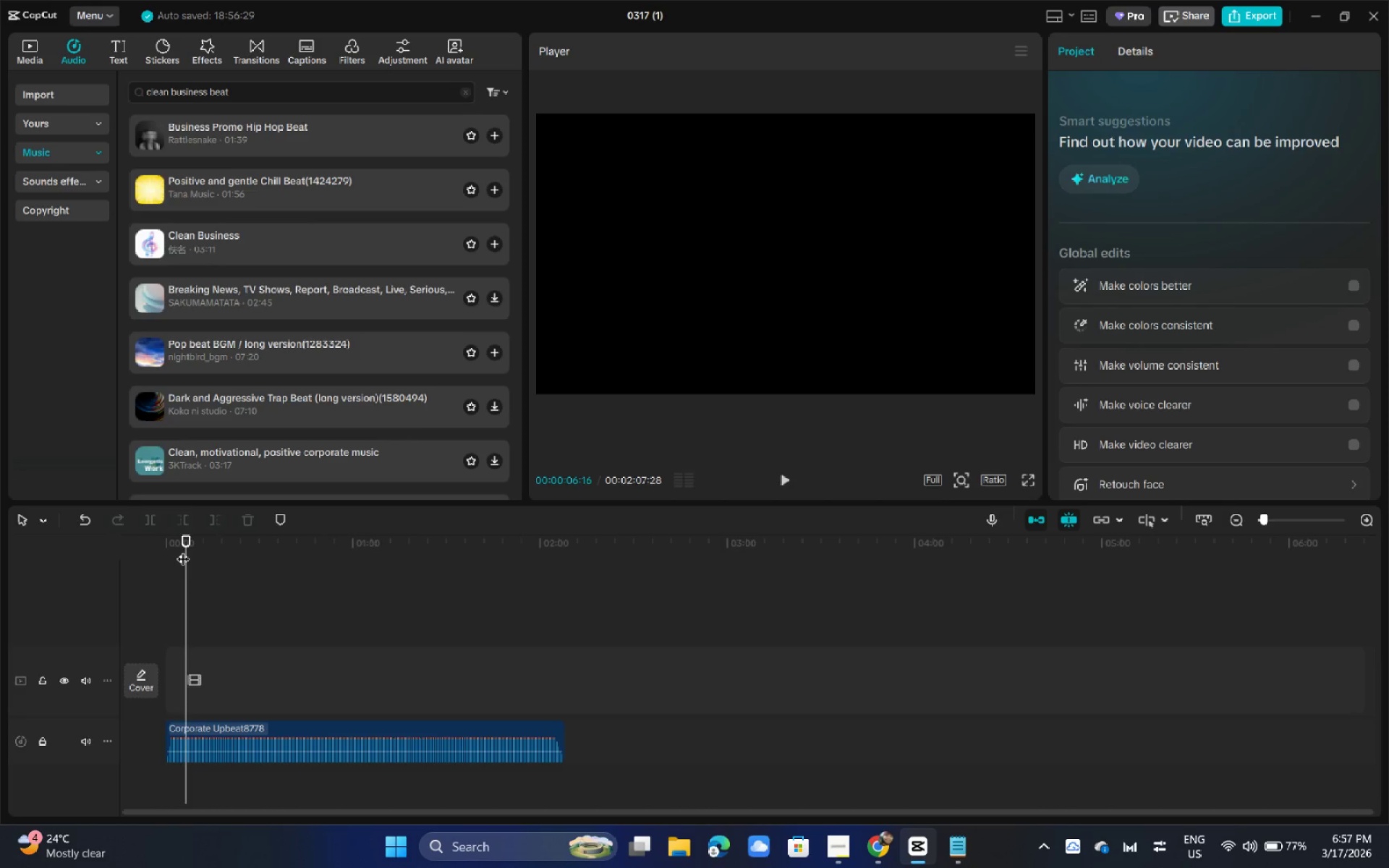 
left_click_drag(start_coordinate=[183, 541], to_coordinate=[57, 549])
 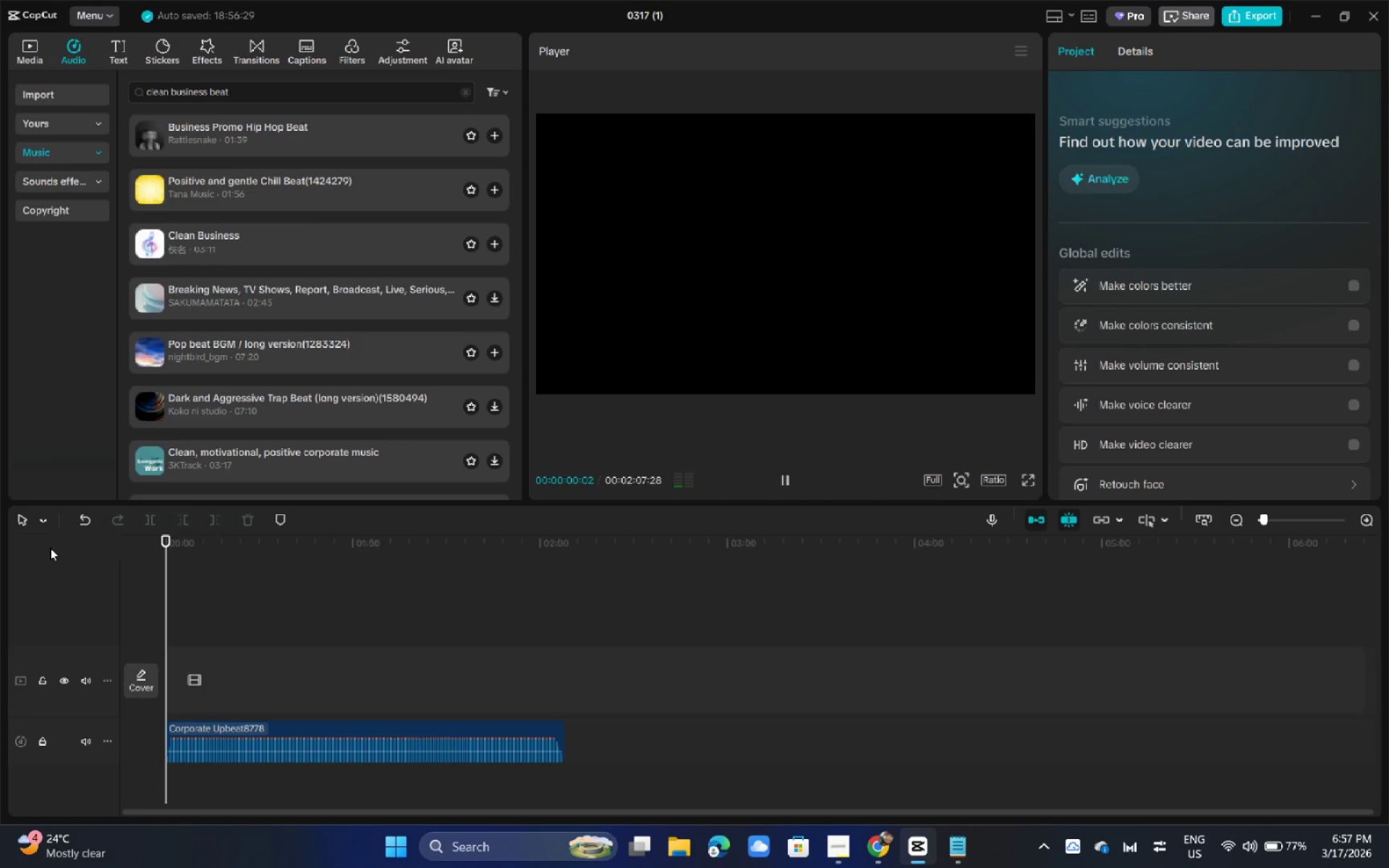 
key(Space)
 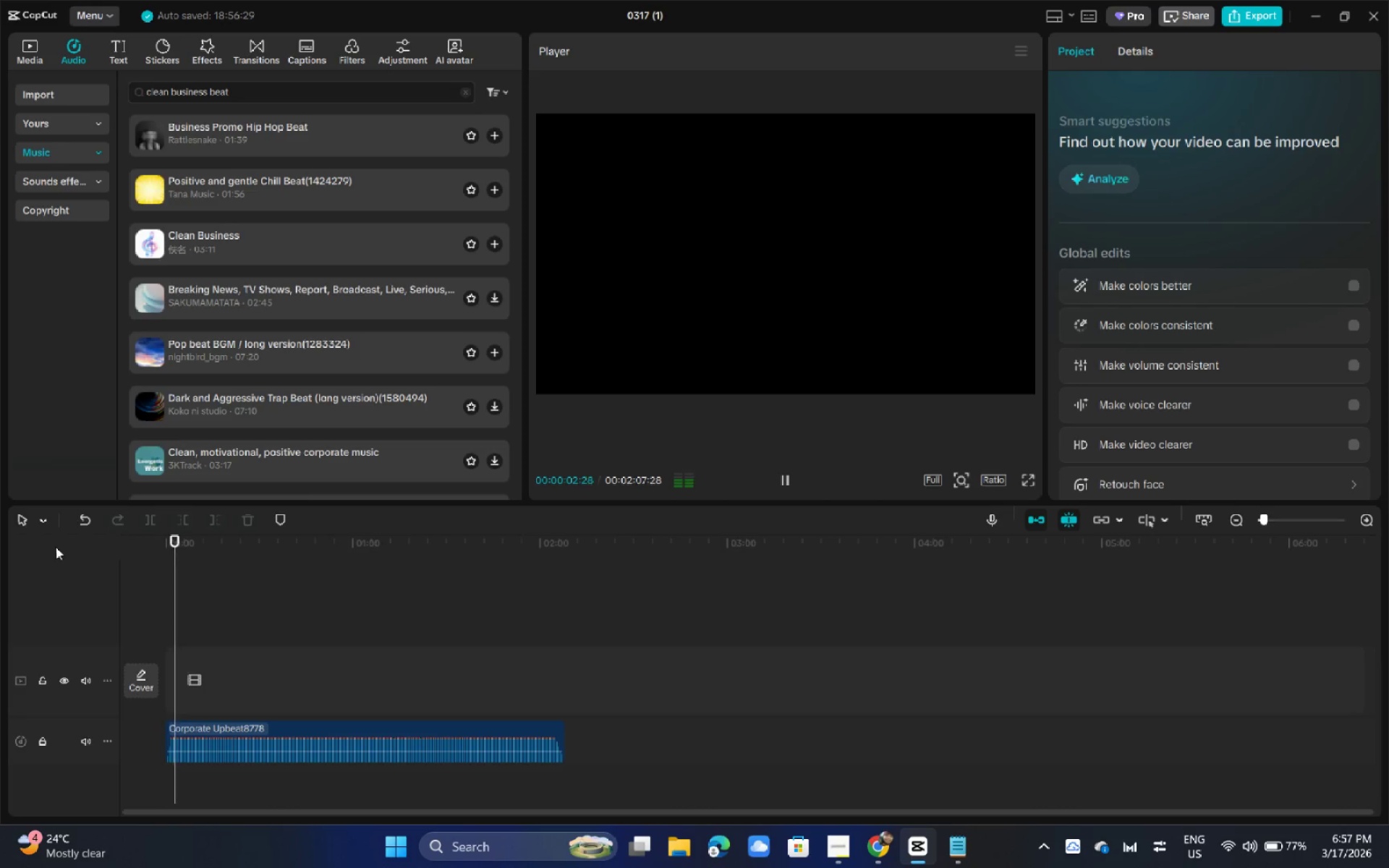 
left_click_drag(start_coordinate=[221, 550], to_coordinate=[213, 553])
 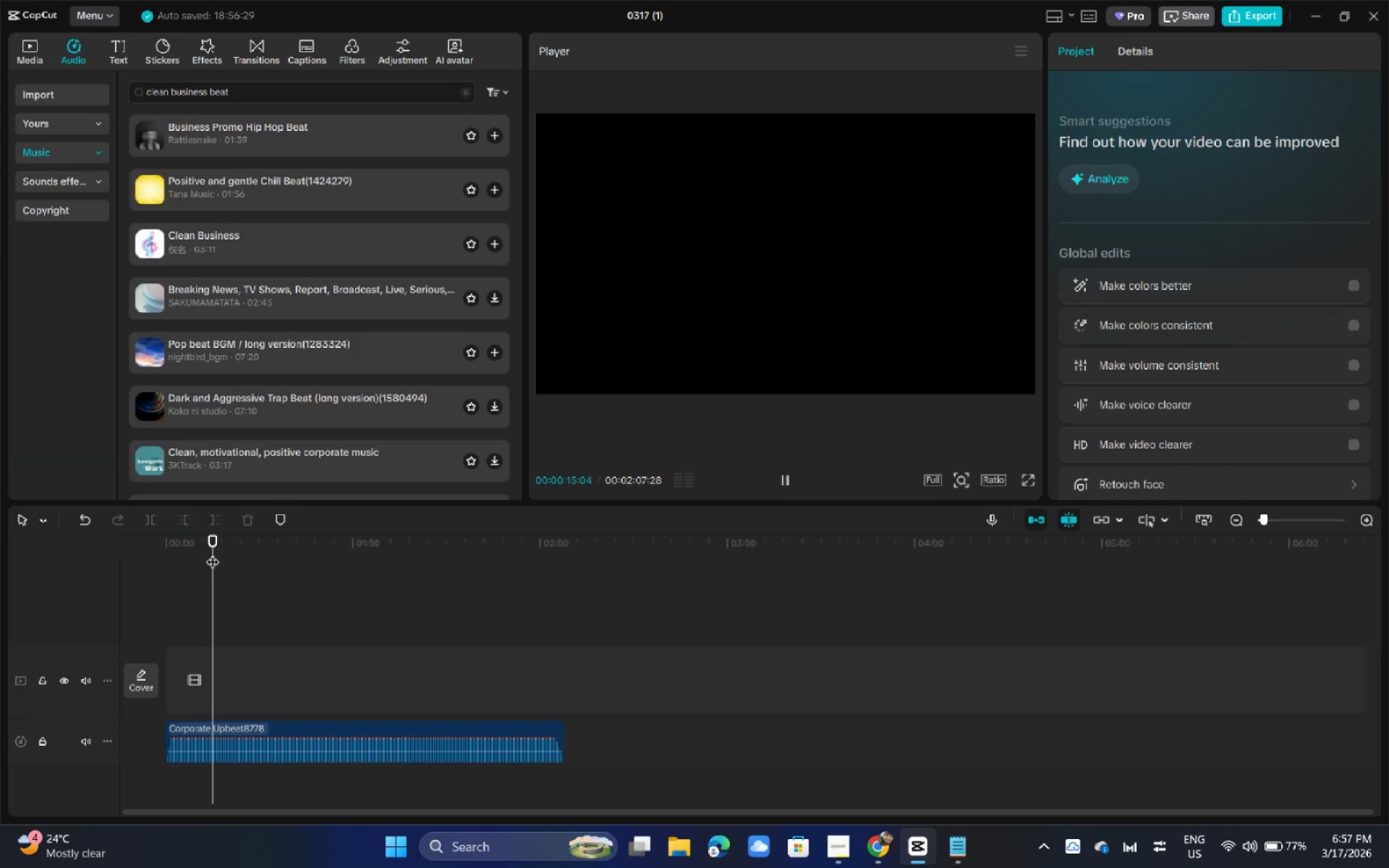 
key(Space)
 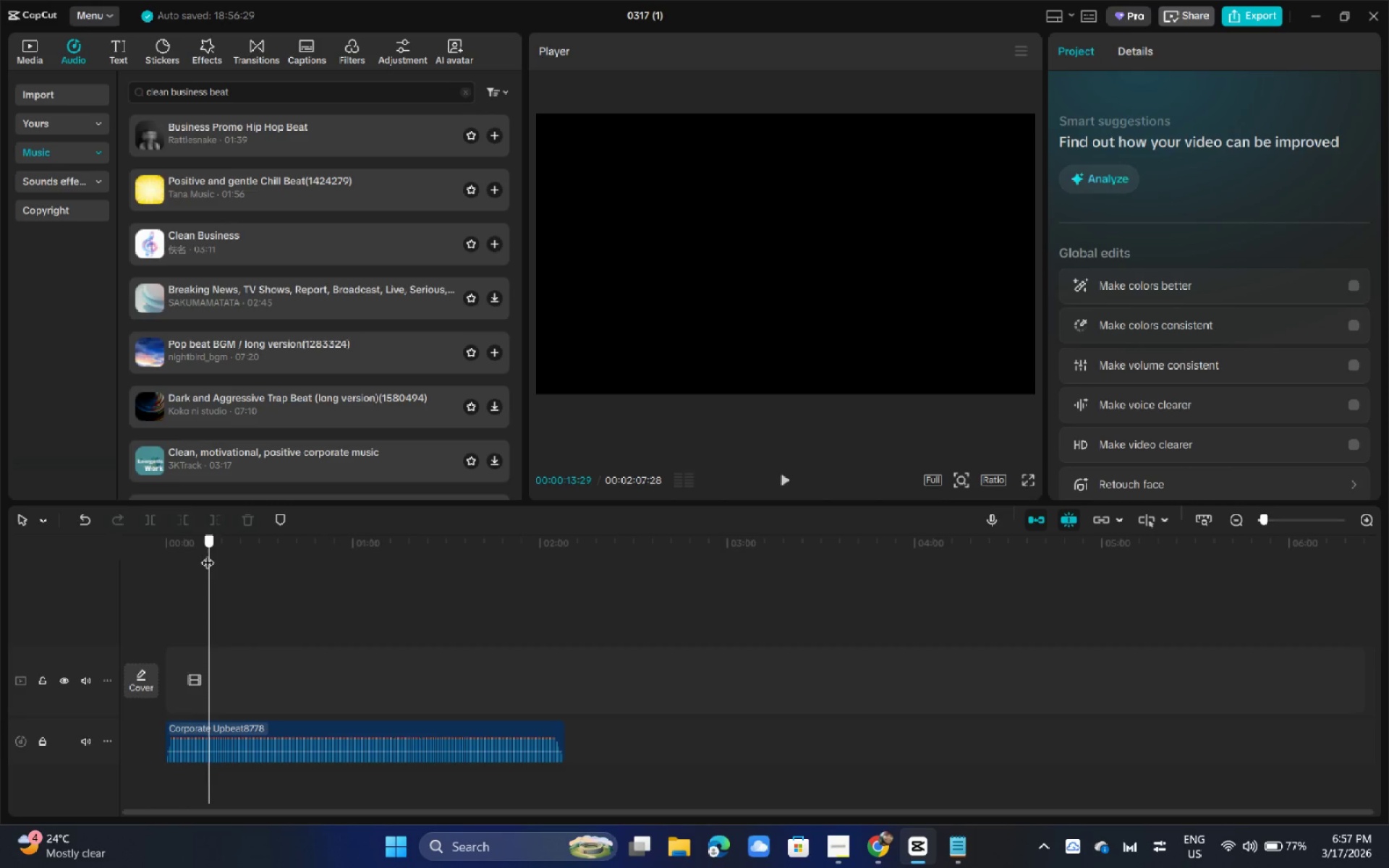 
key(Space)
 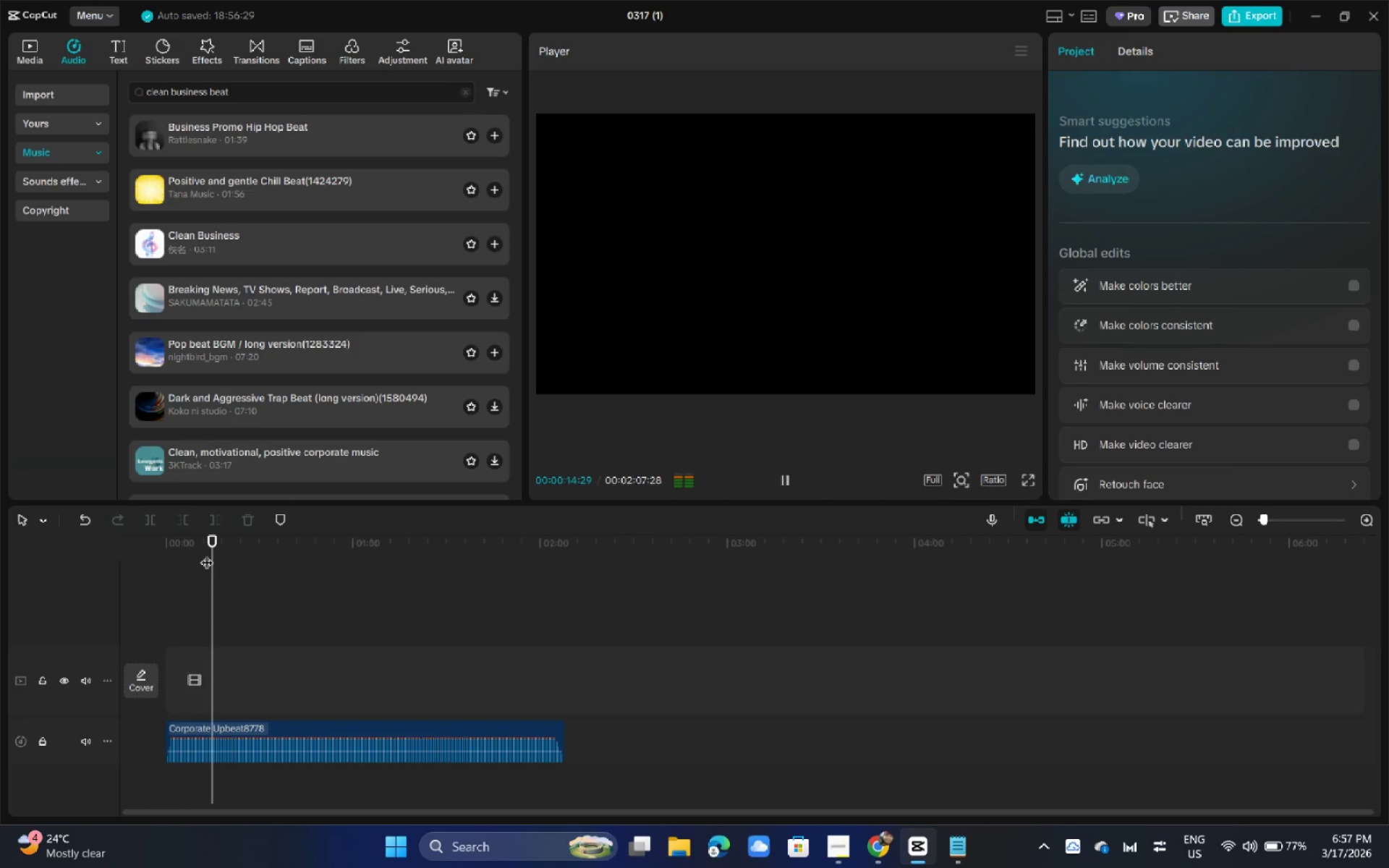 
left_click([527, 545])
 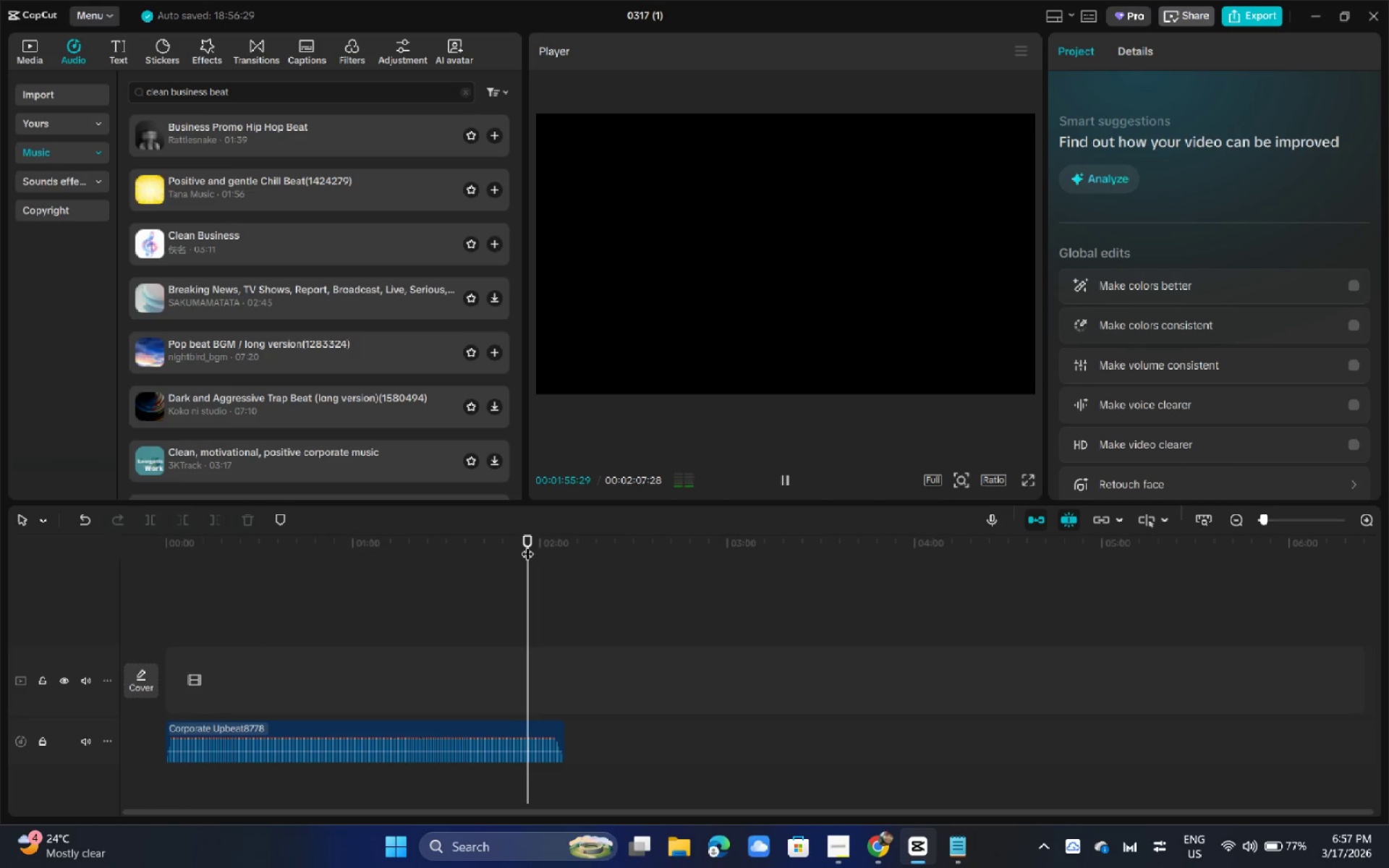 
key(Space)
 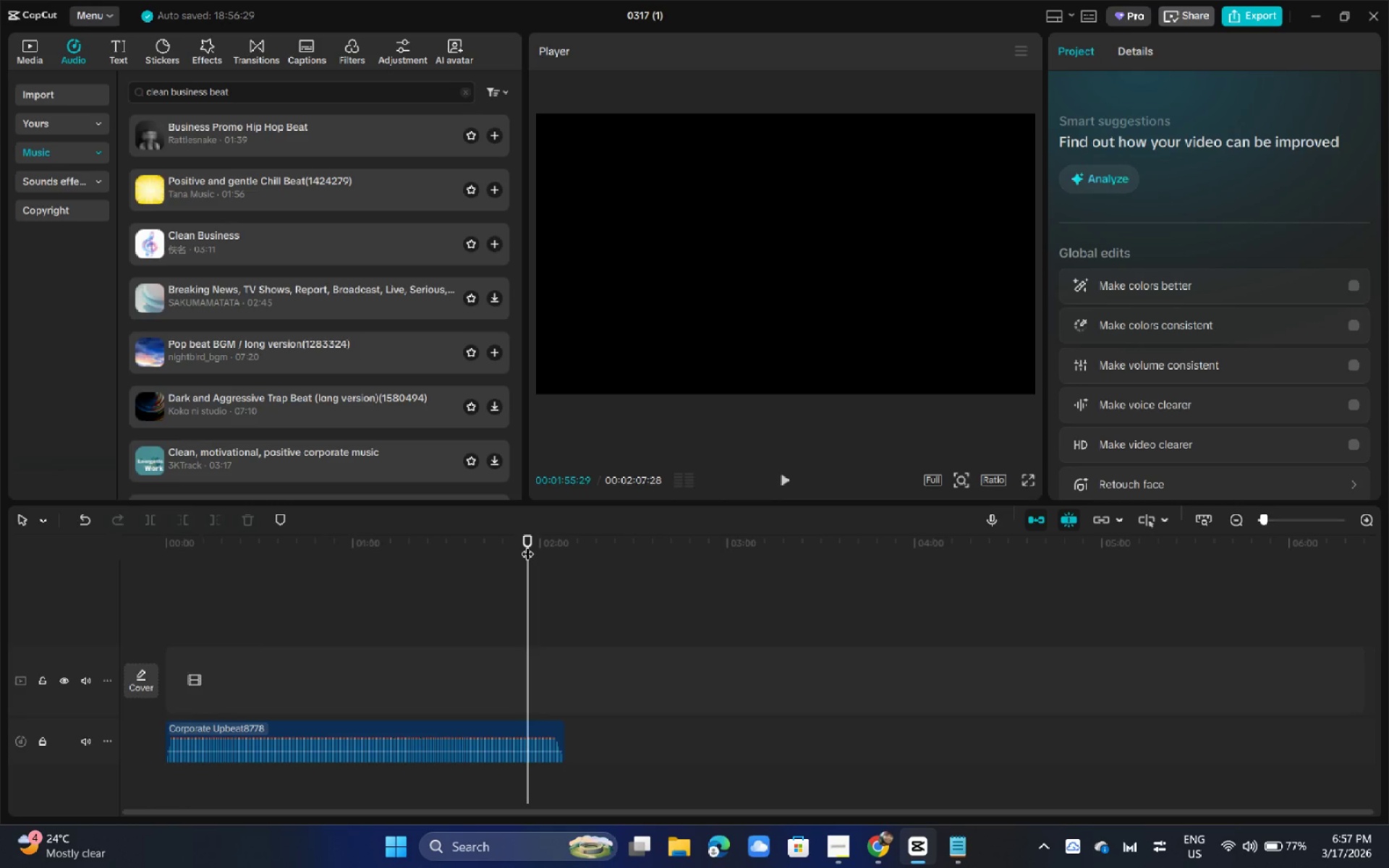 
key(Space)
 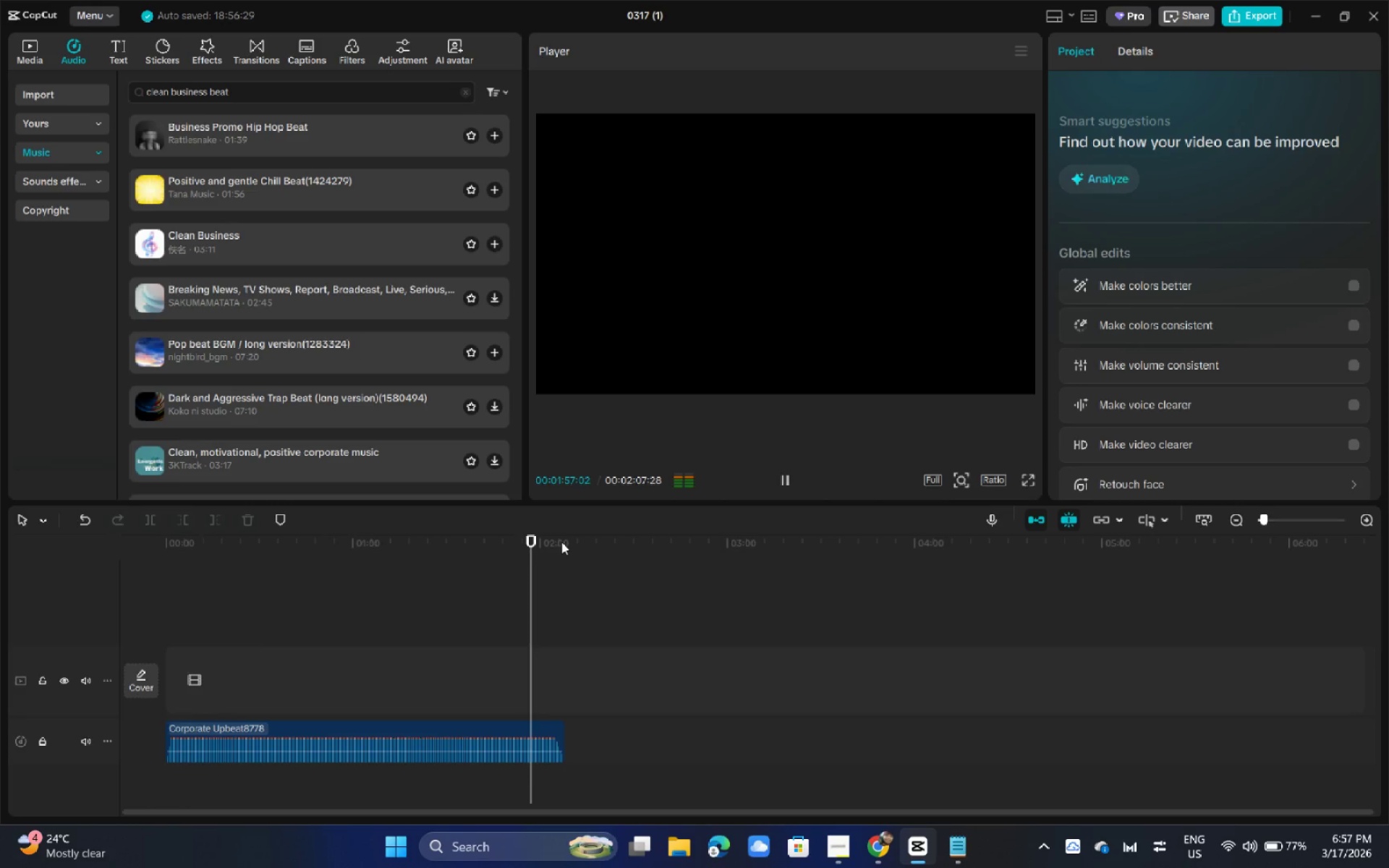 
left_click_drag(start_coordinate=[551, 547], to_coordinate=[562, 550])
 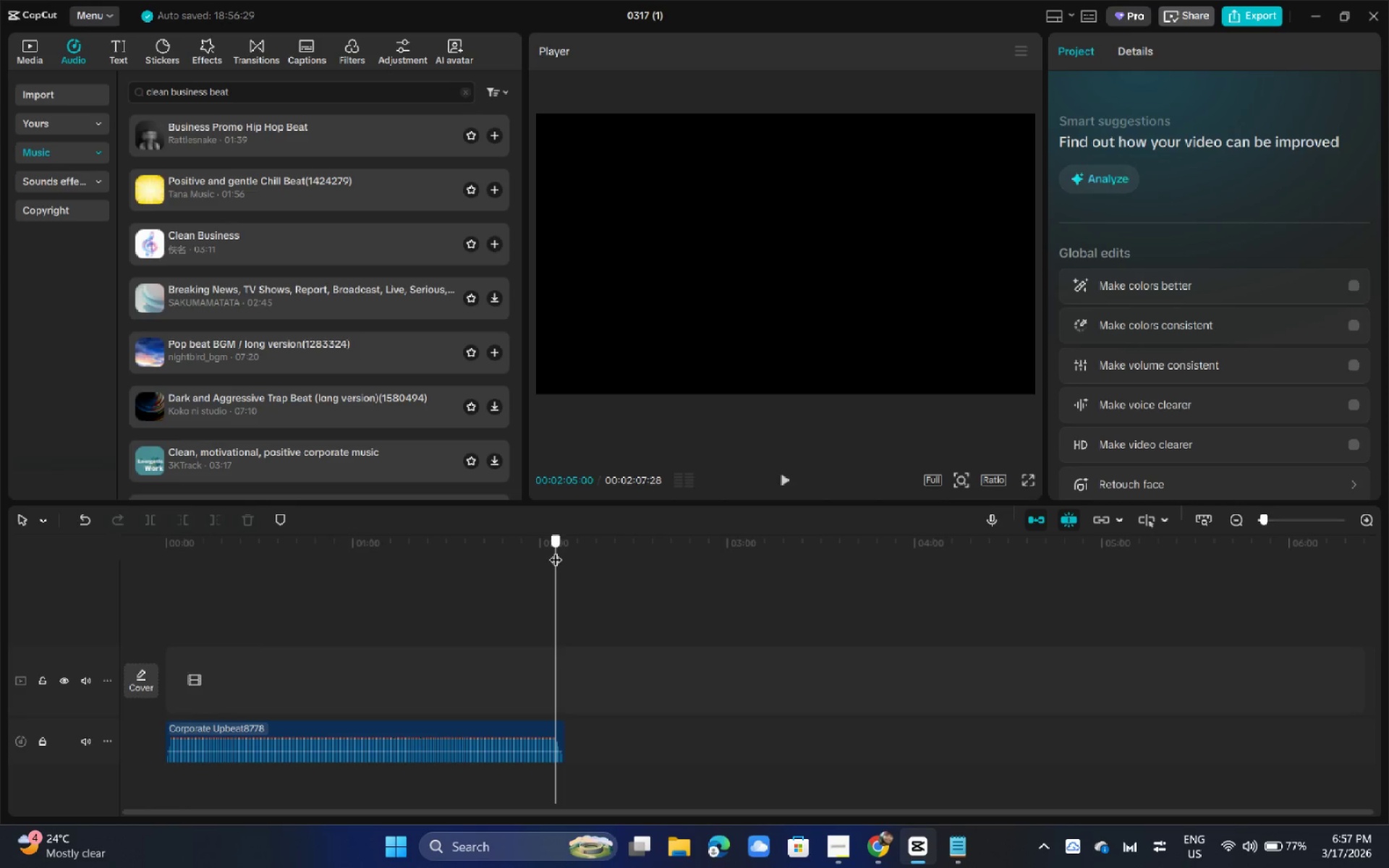 
key(Space)
 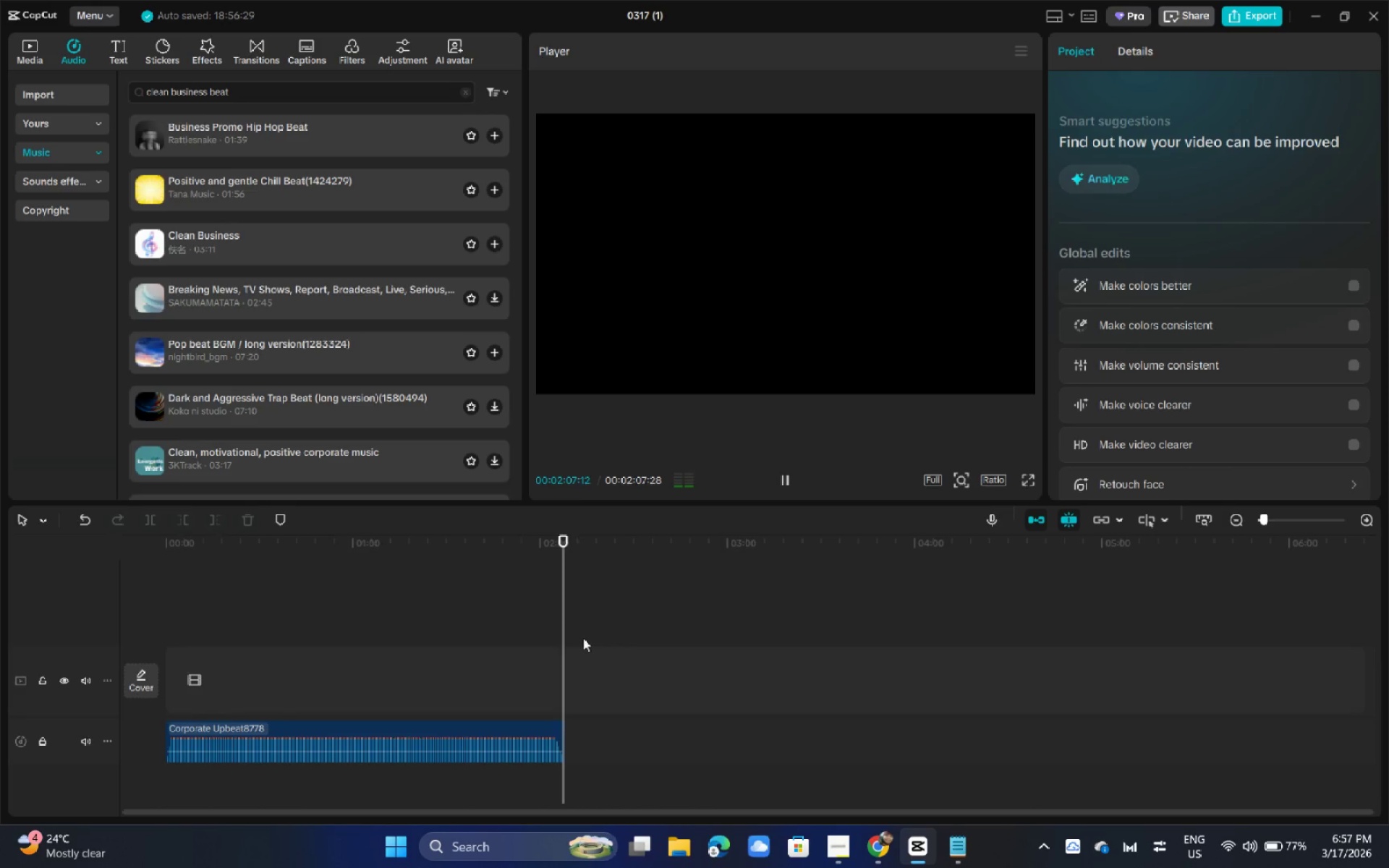 
left_click([1285, 525])
 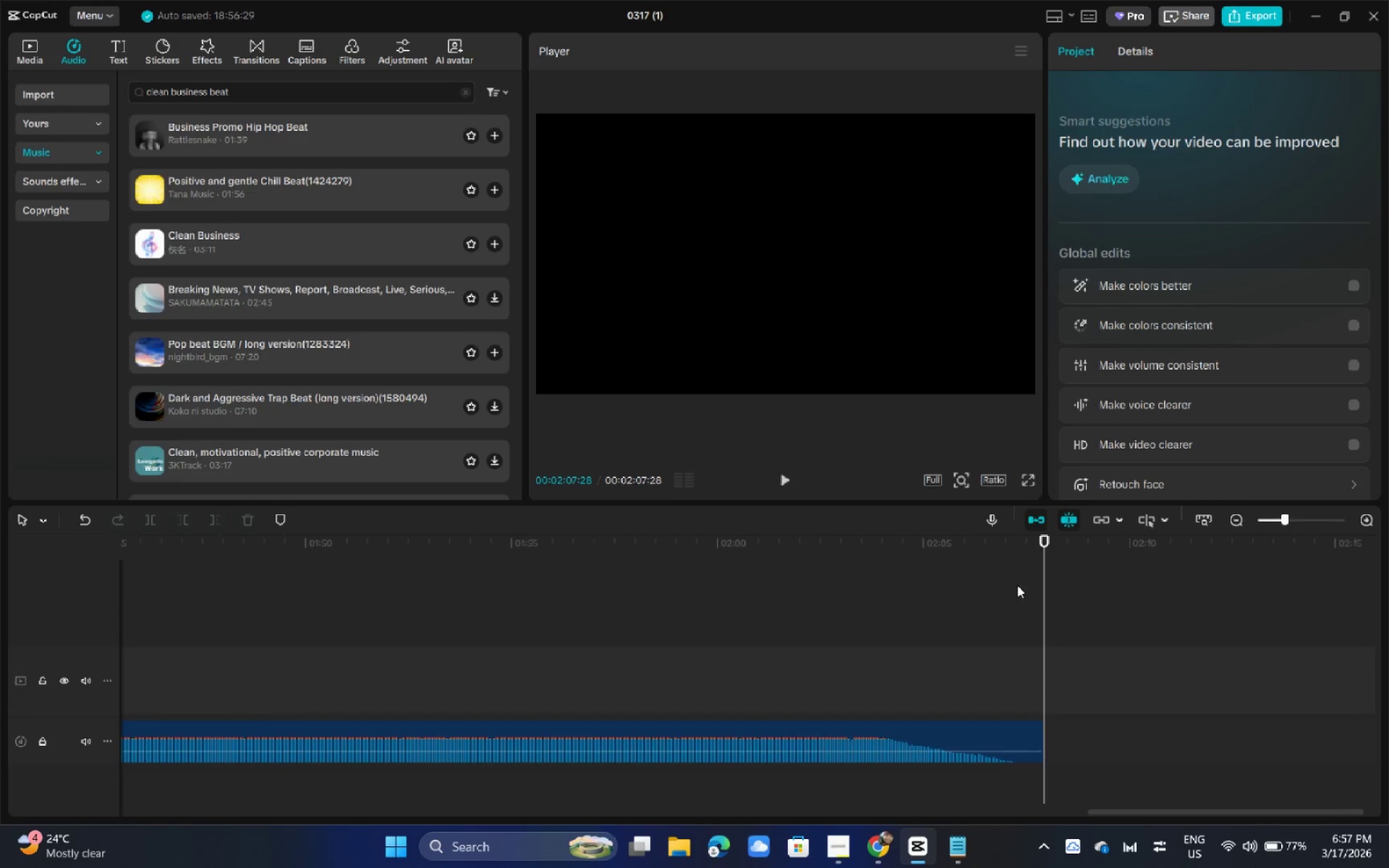 
left_click_drag(start_coordinate=[1009, 556], to_coordinate=[1015, 558])
 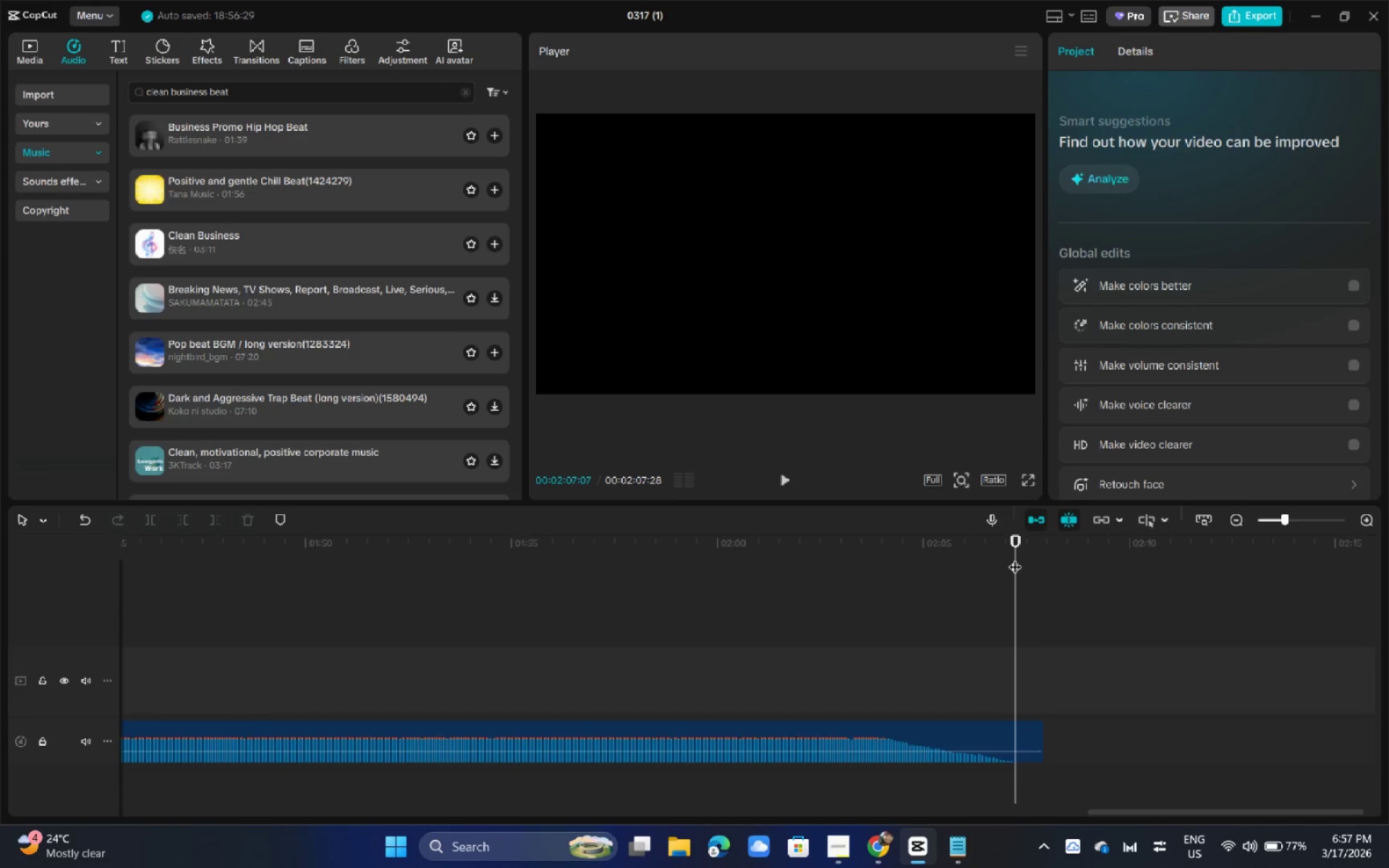 
key(Control+B)
 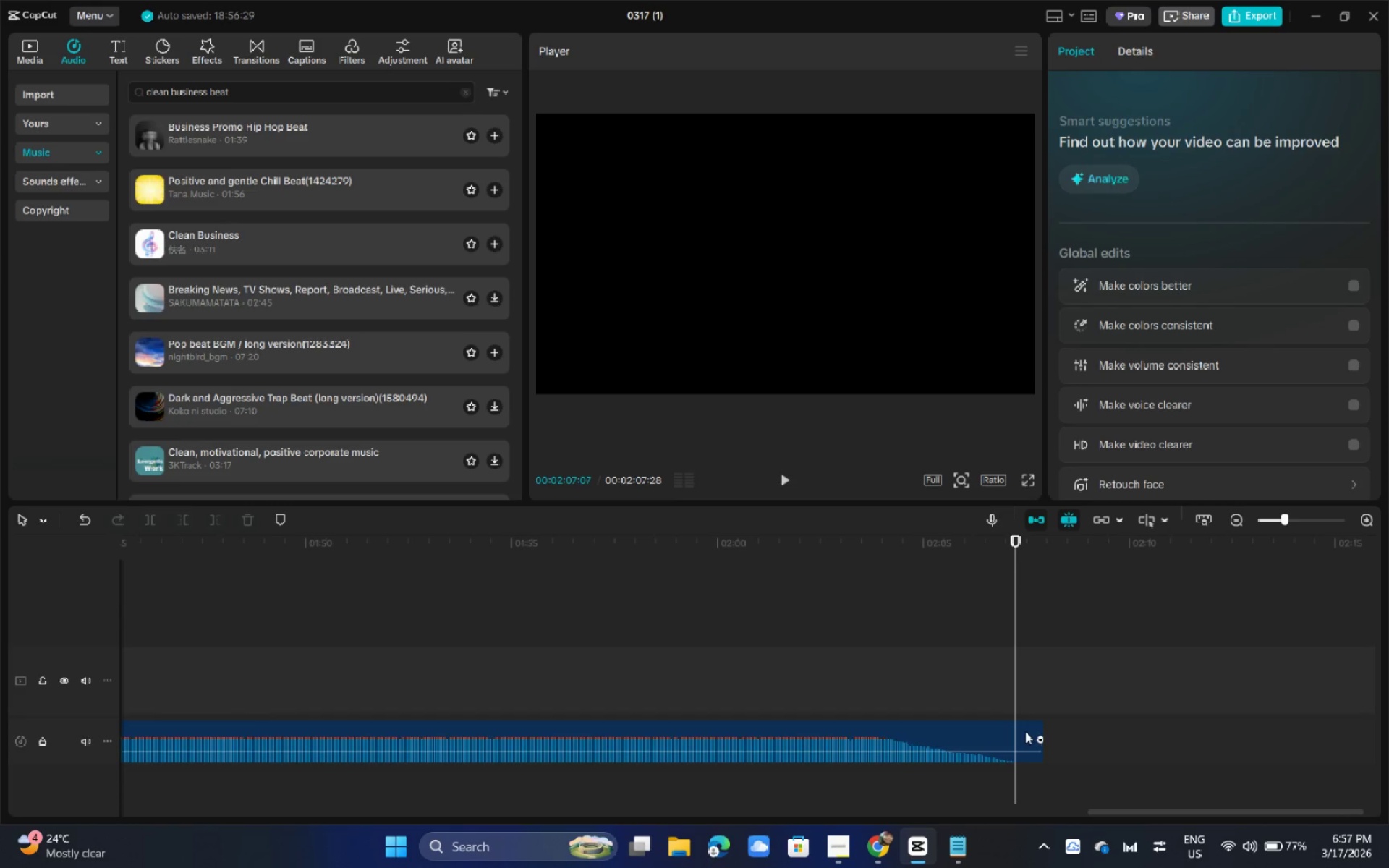 
key(Control+B)
 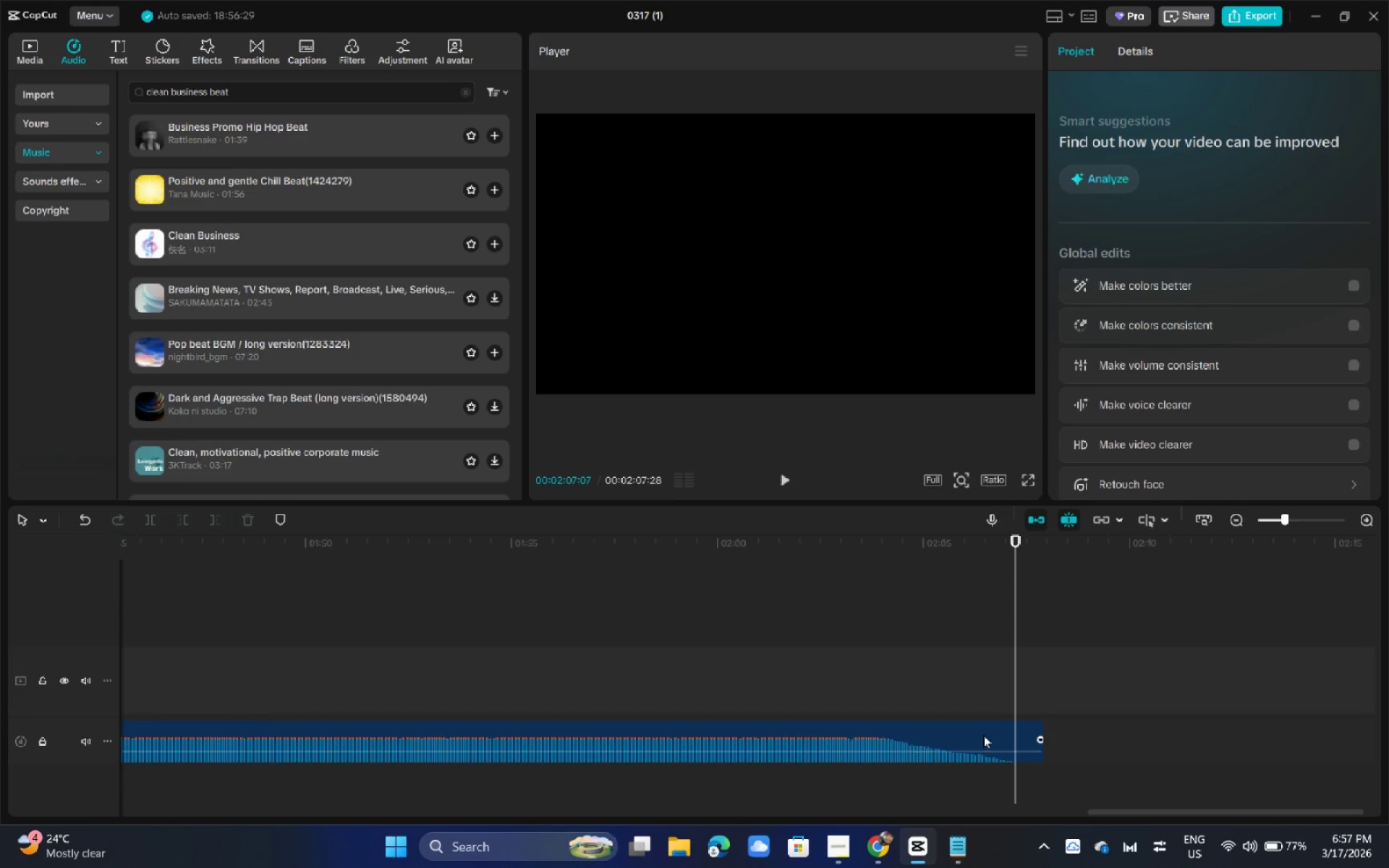 
left_click([983, 735])
 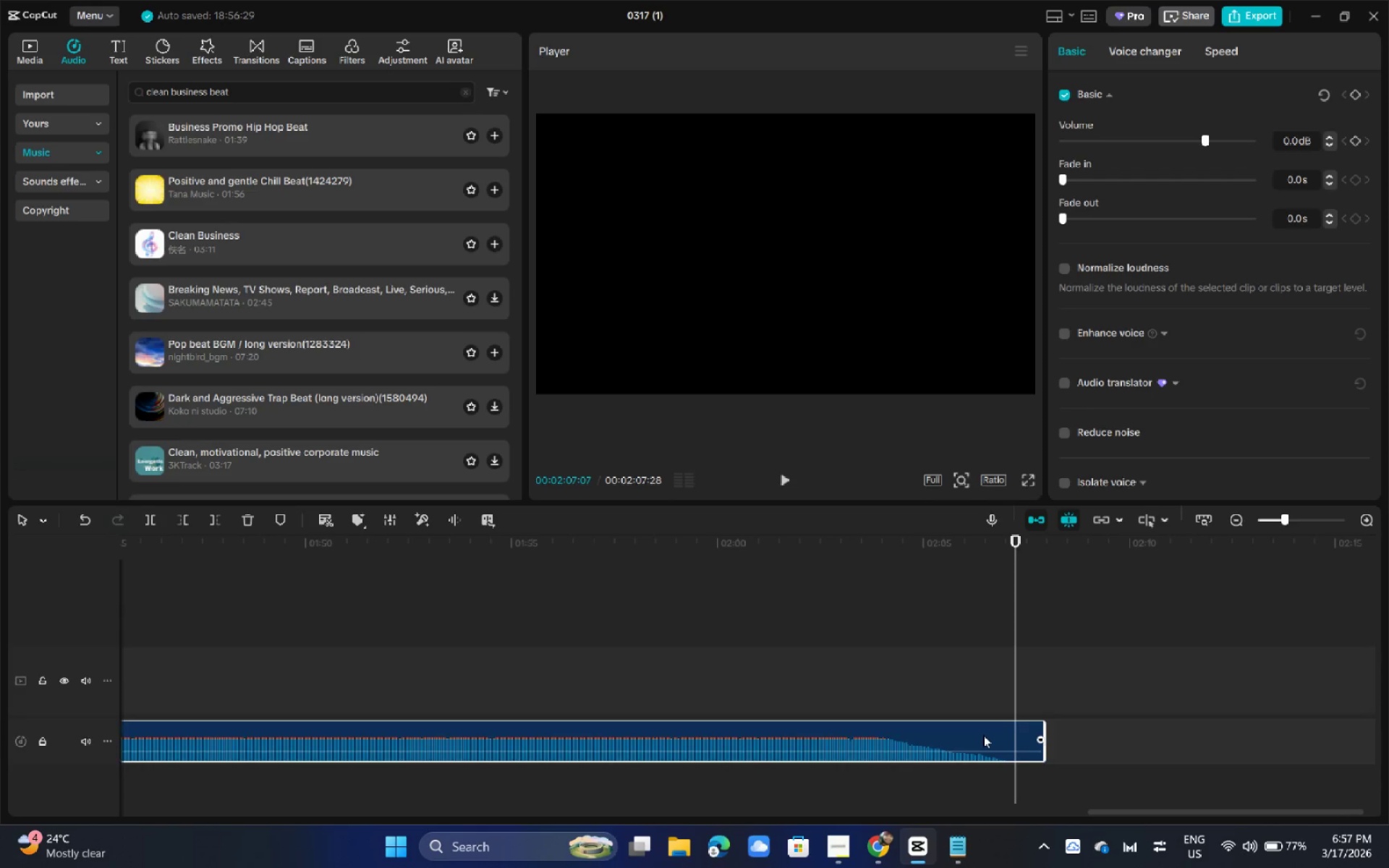 
key(Control+ControlLeft)
 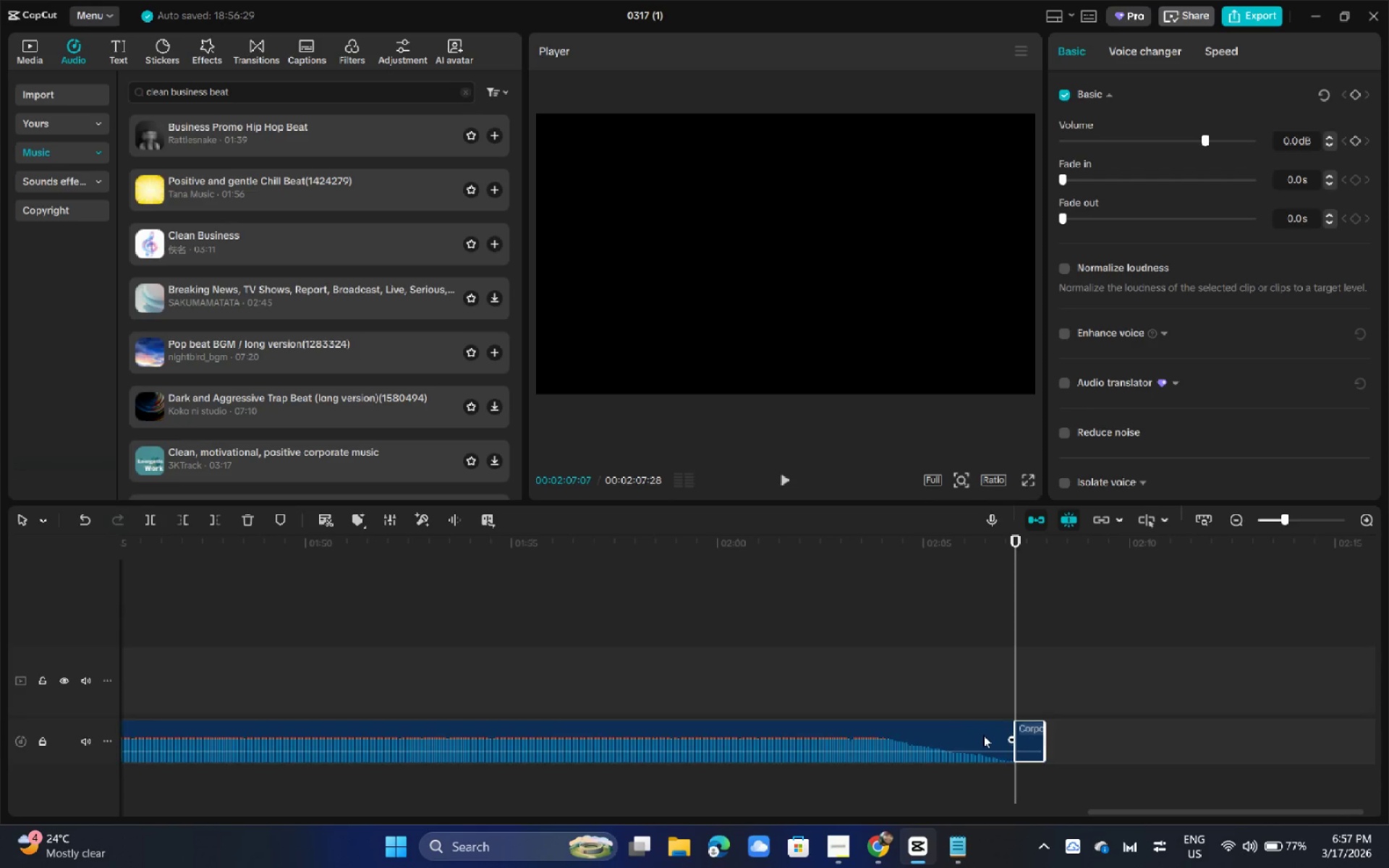 
key(Control+B)
 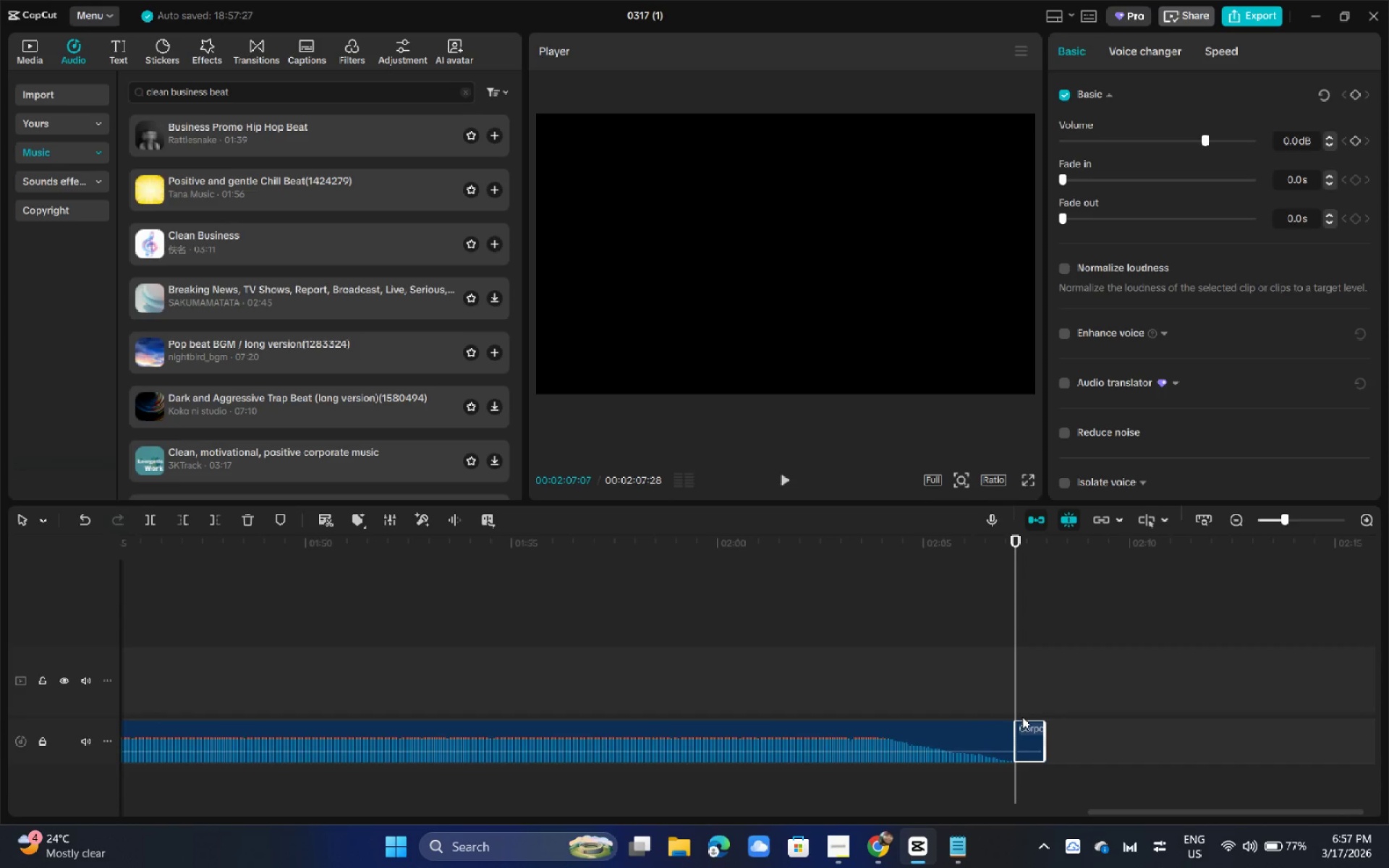 
key(Backspace)
 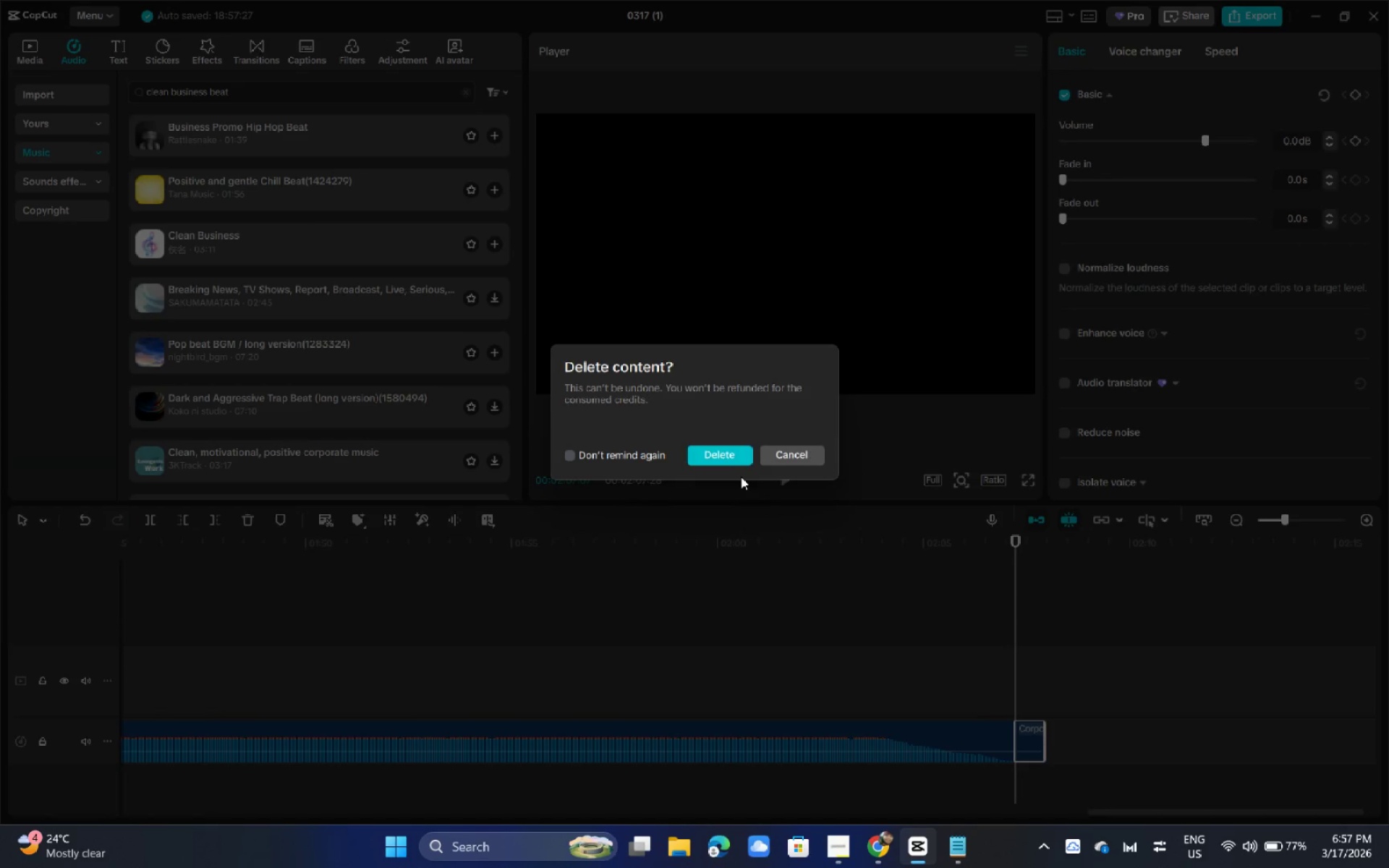 
left_click([724, 458])
 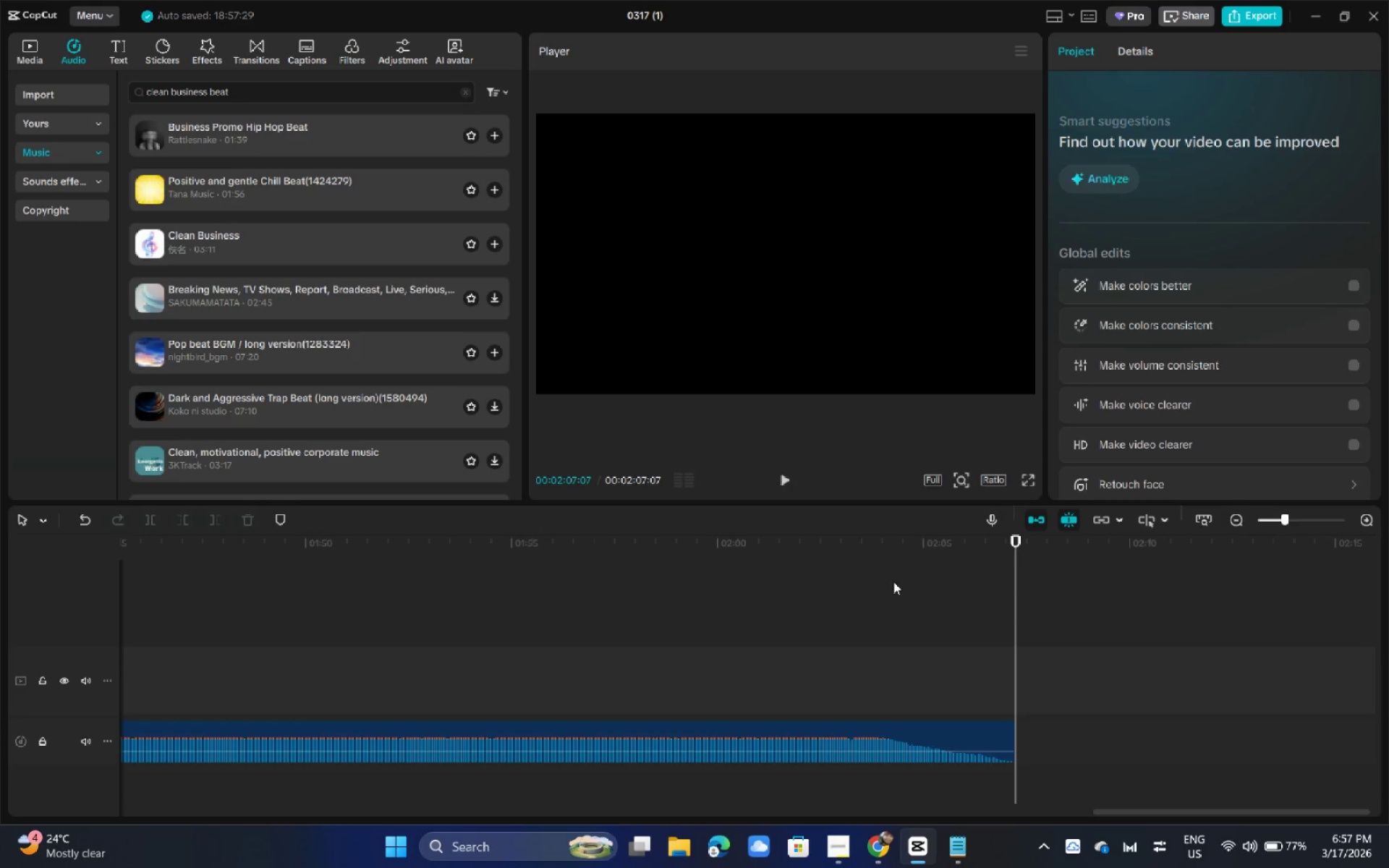 
left_click([919, 567])
 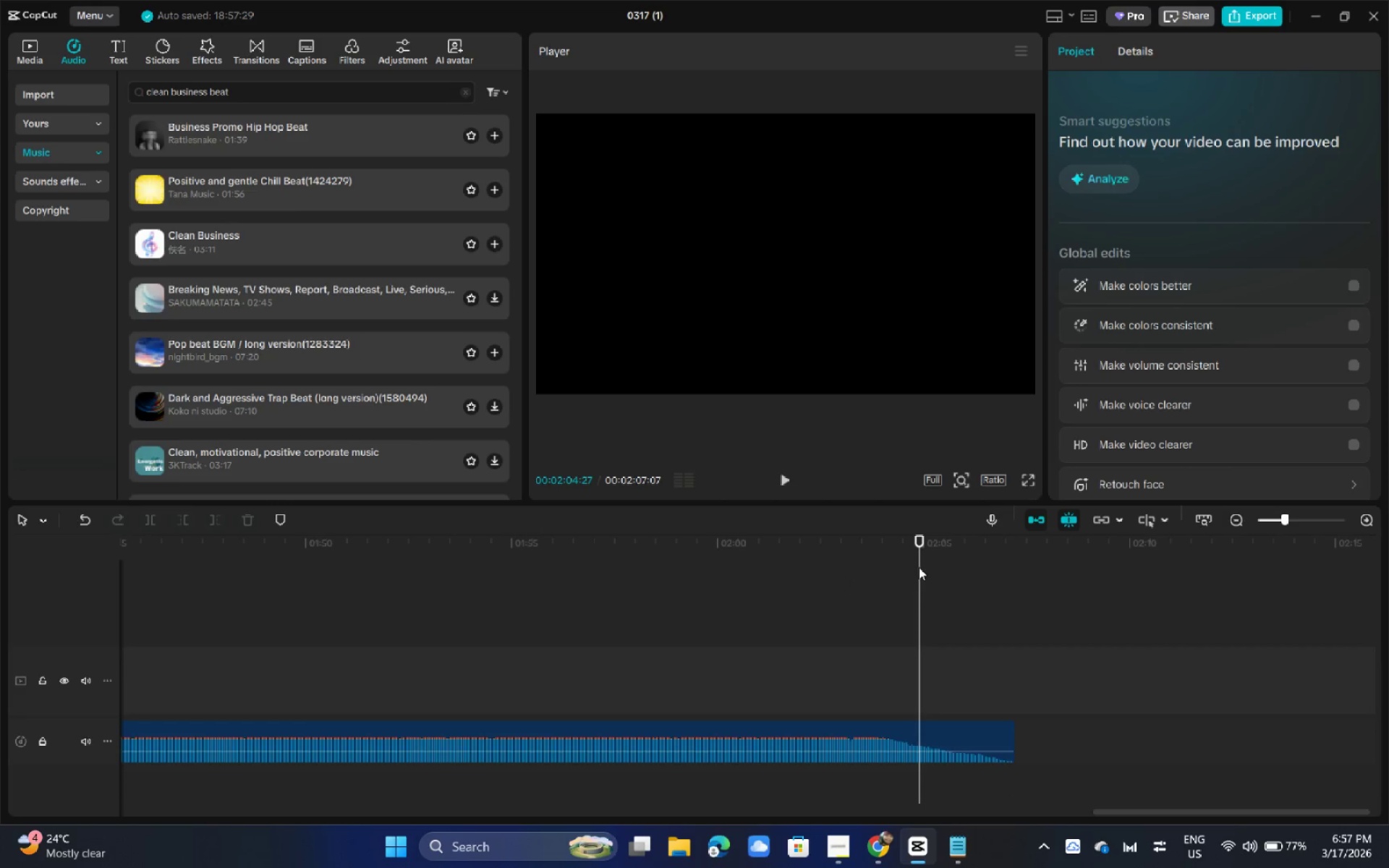 
key(Space)
 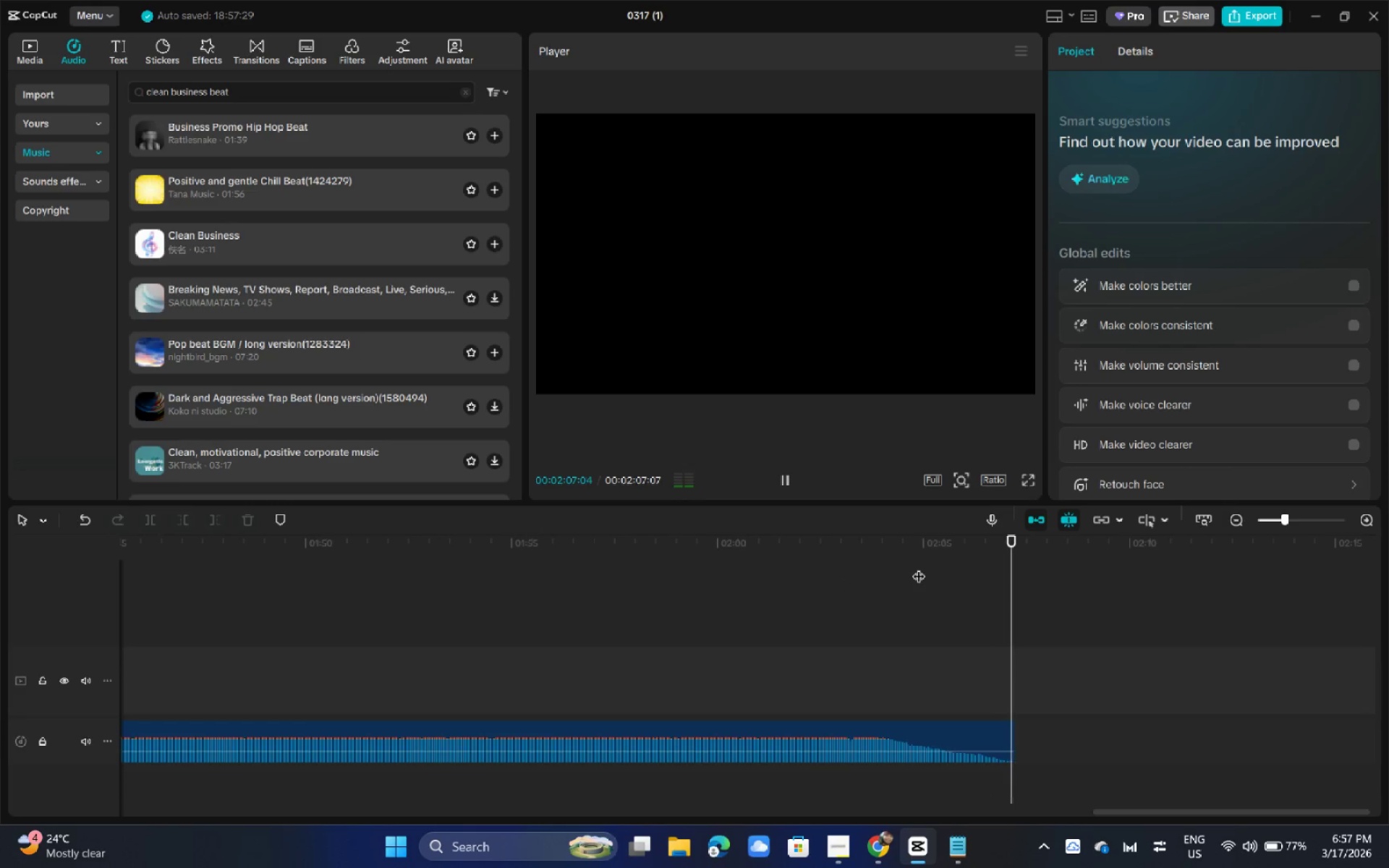 
left_click([517, 538])
 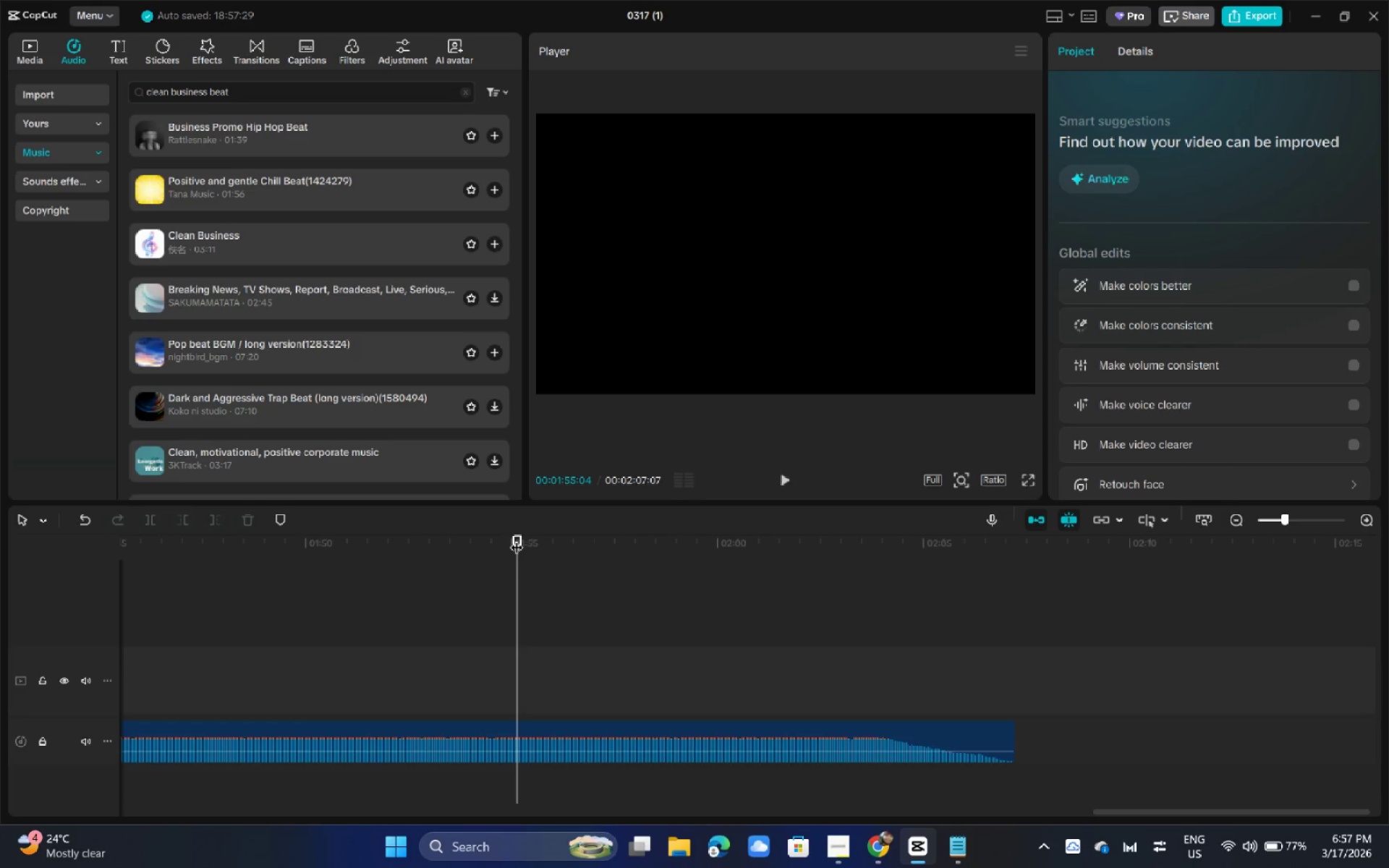 
key(Control+B)
 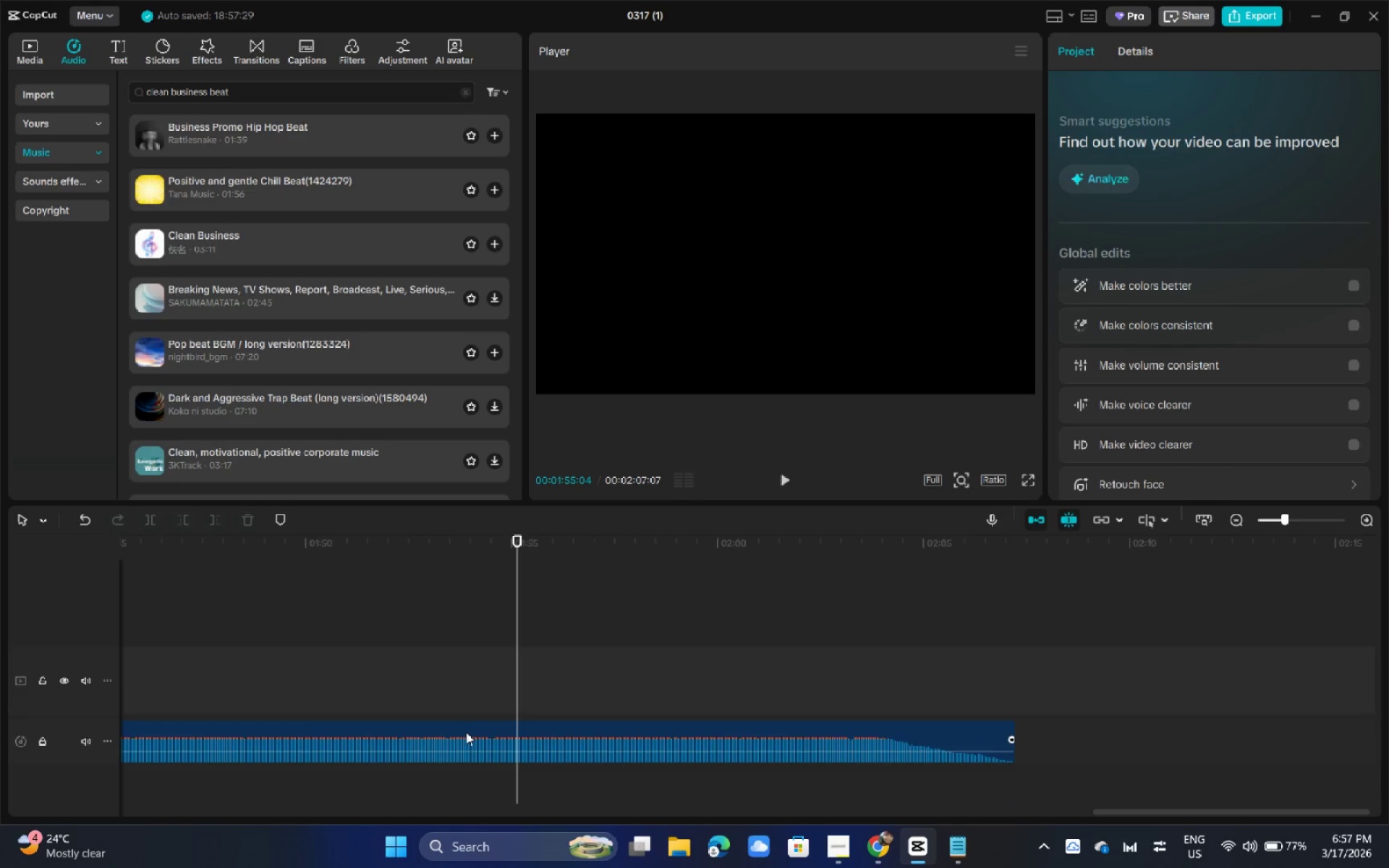 
key(Control+ControlLeft)
 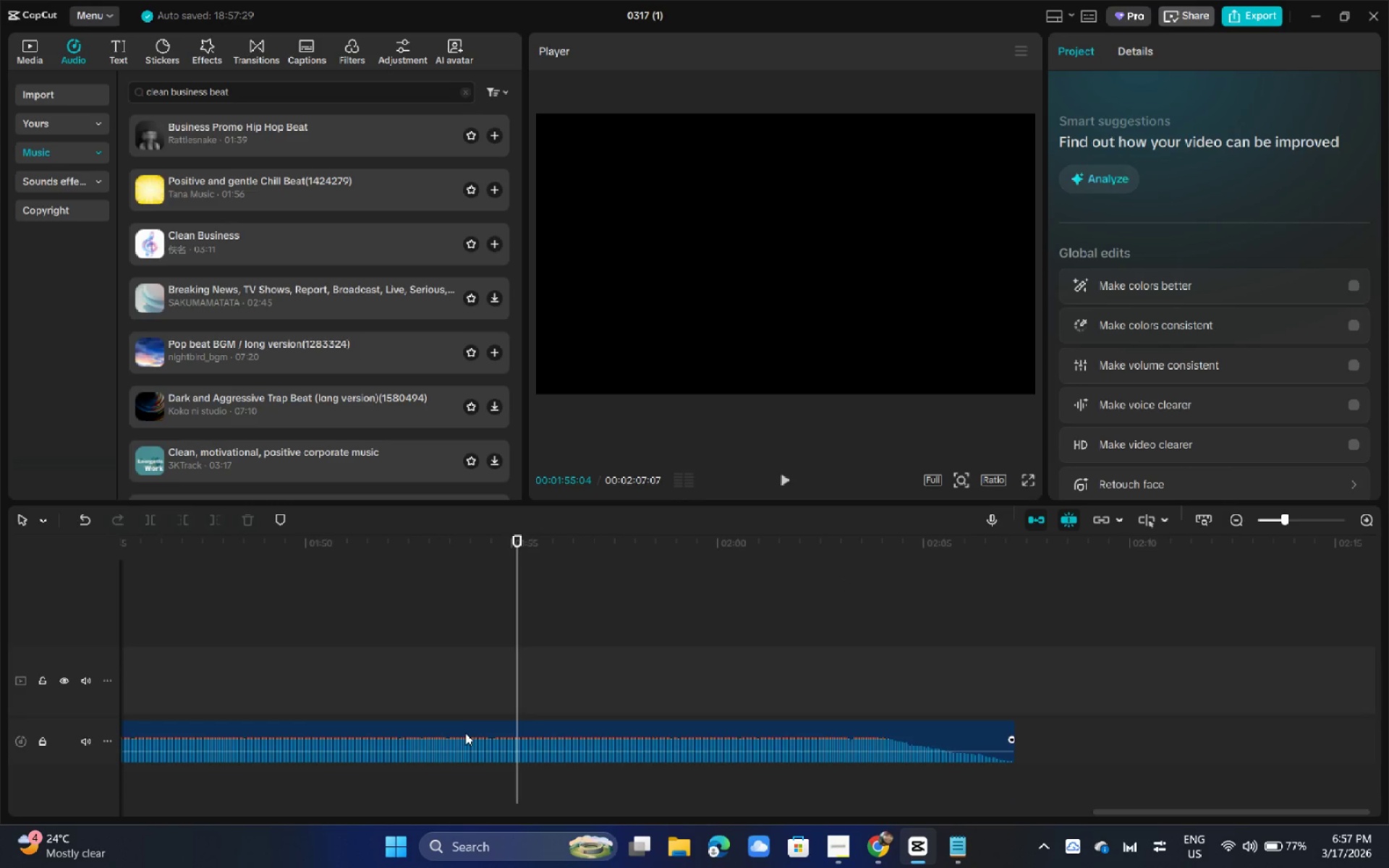 
key(Control+V)
 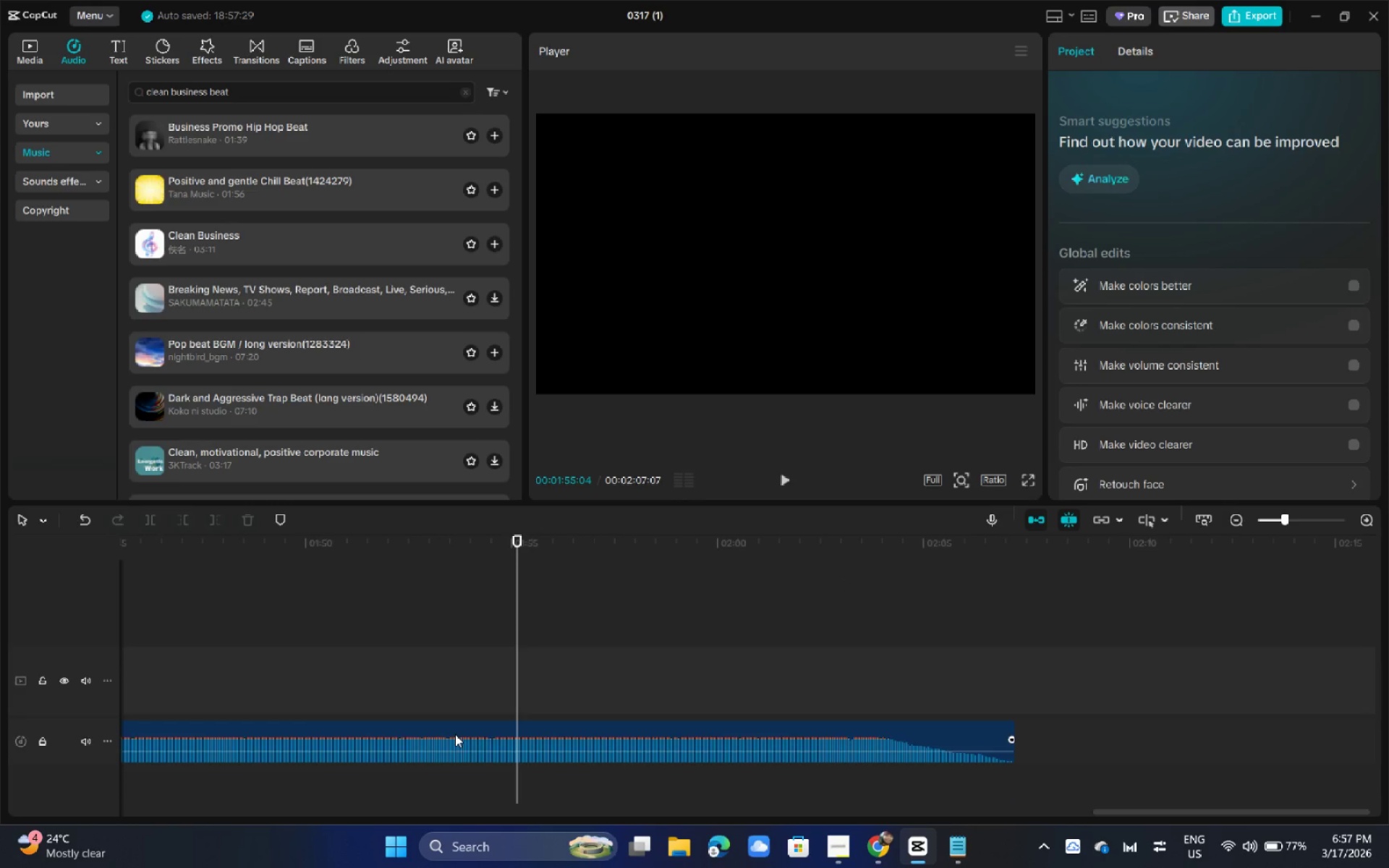 
left_click([455, 734])
 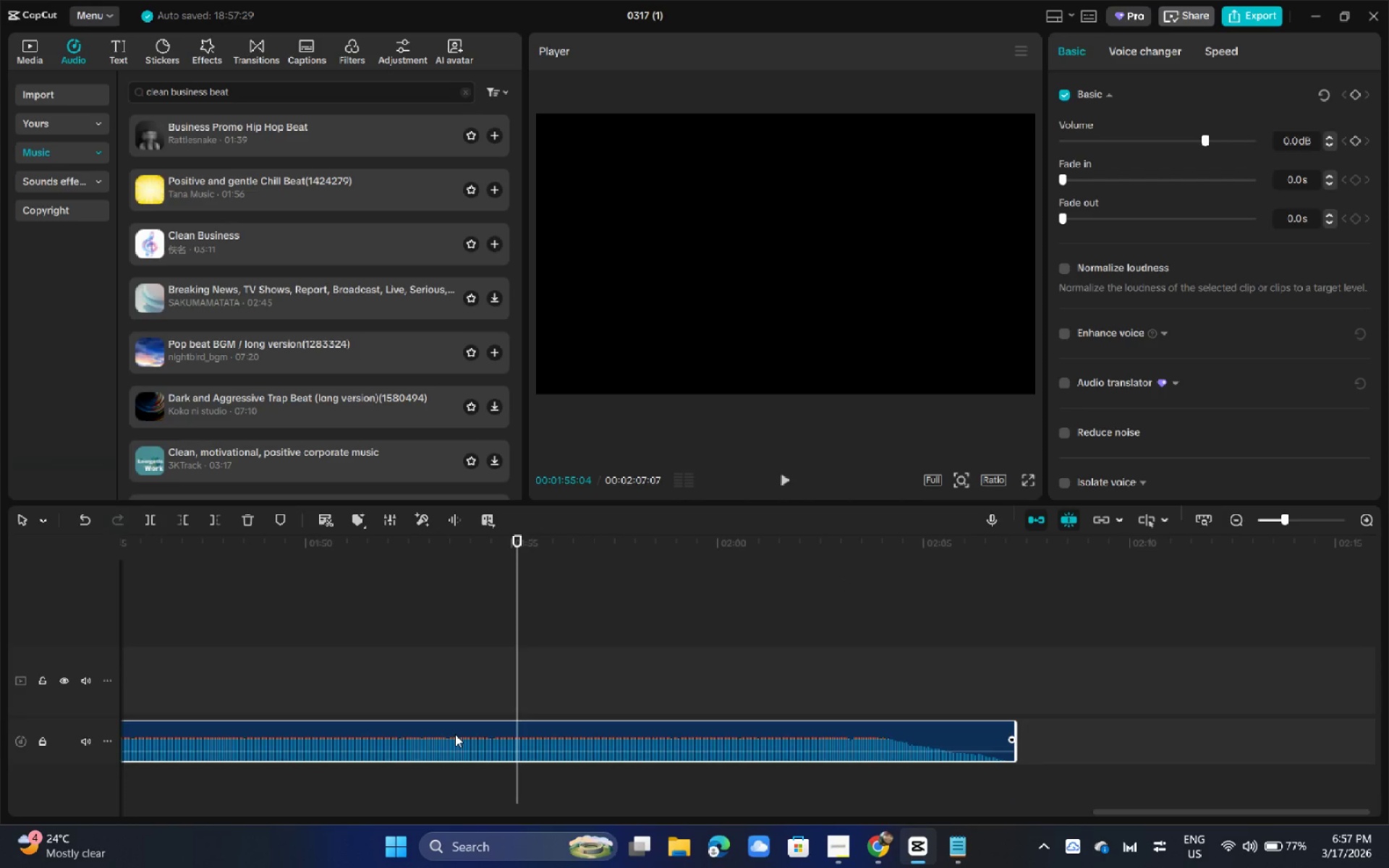 
key(Control+ControlLeft)
 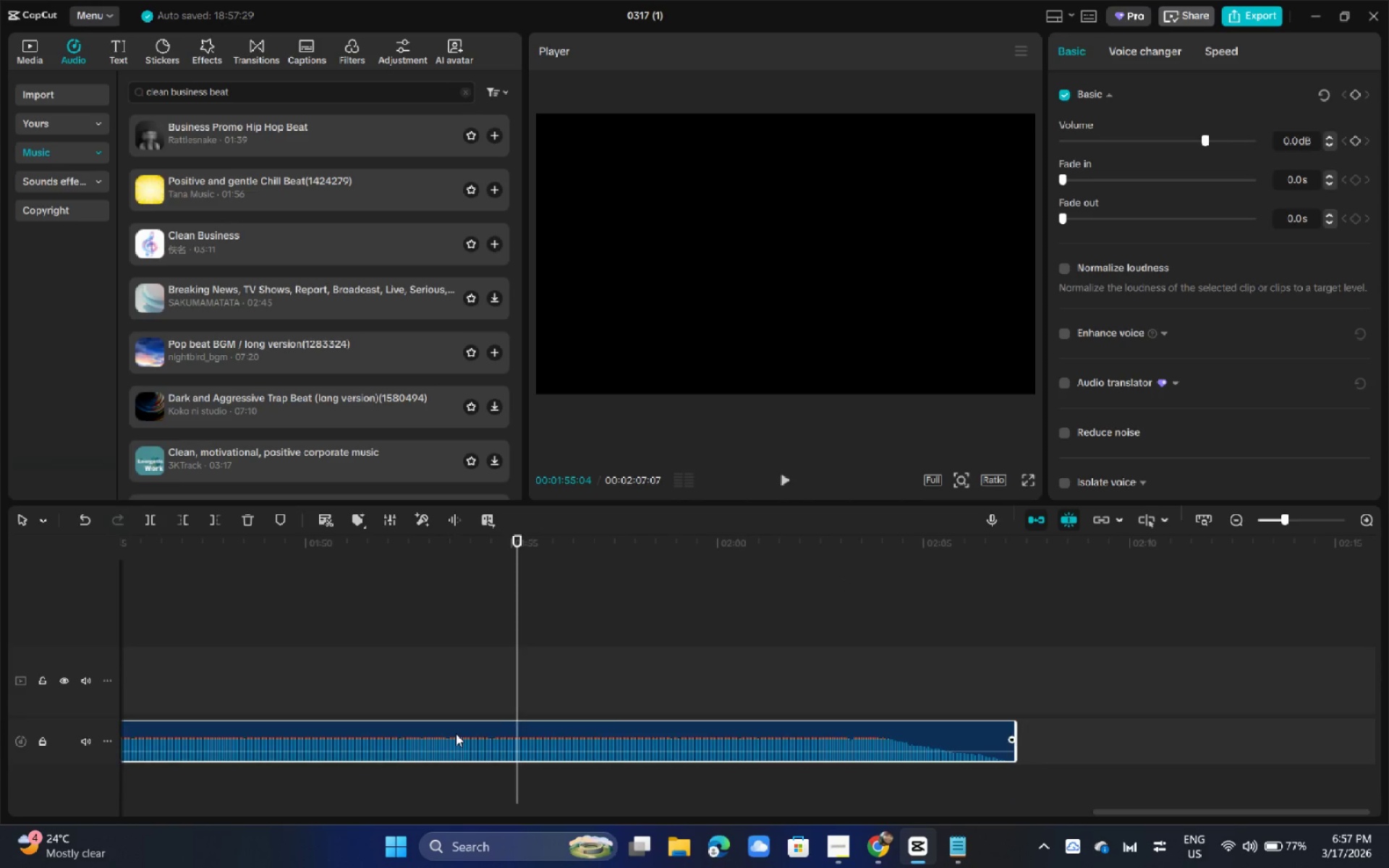 
key(Control+B)
 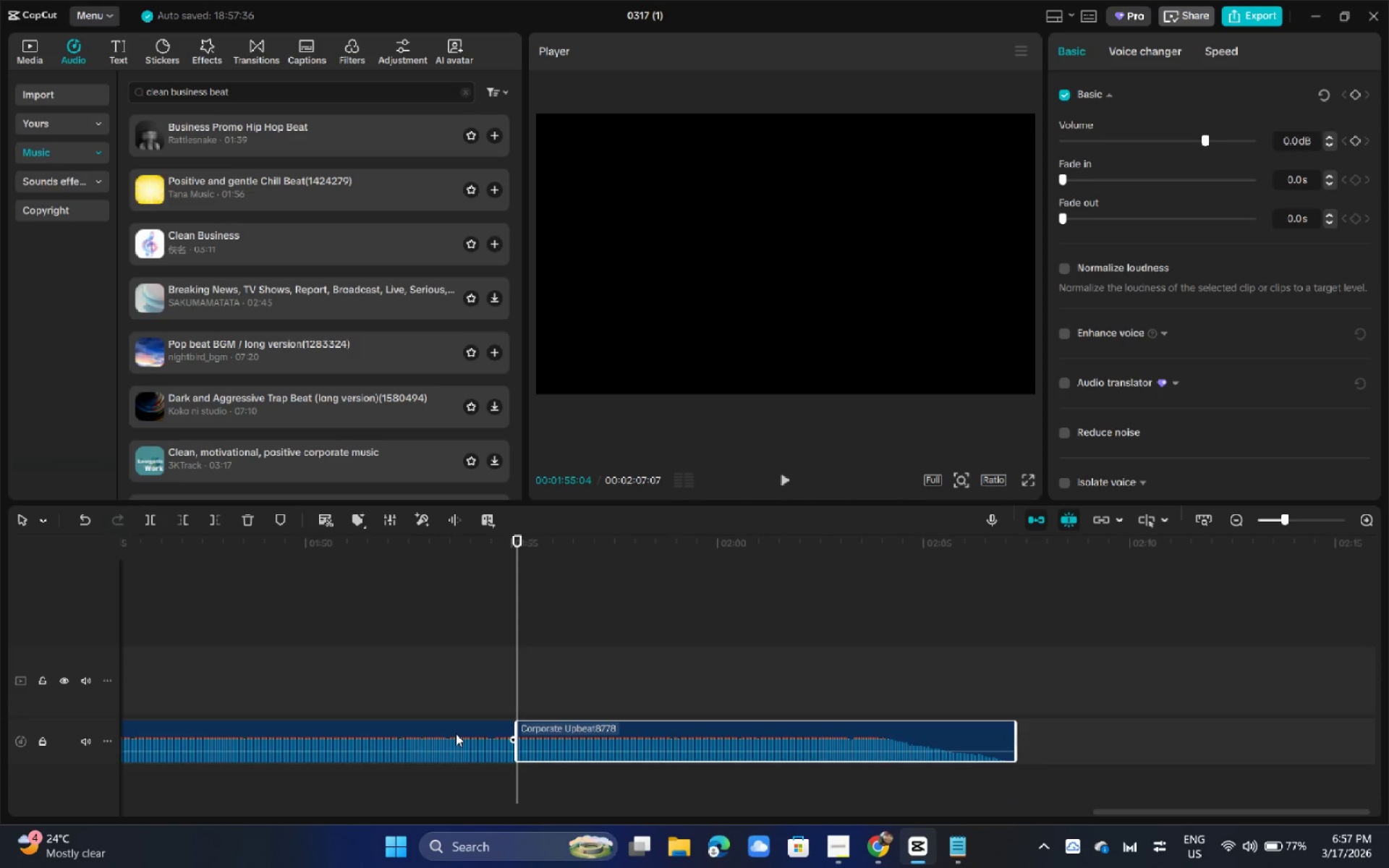 
left_click([456, 733])
 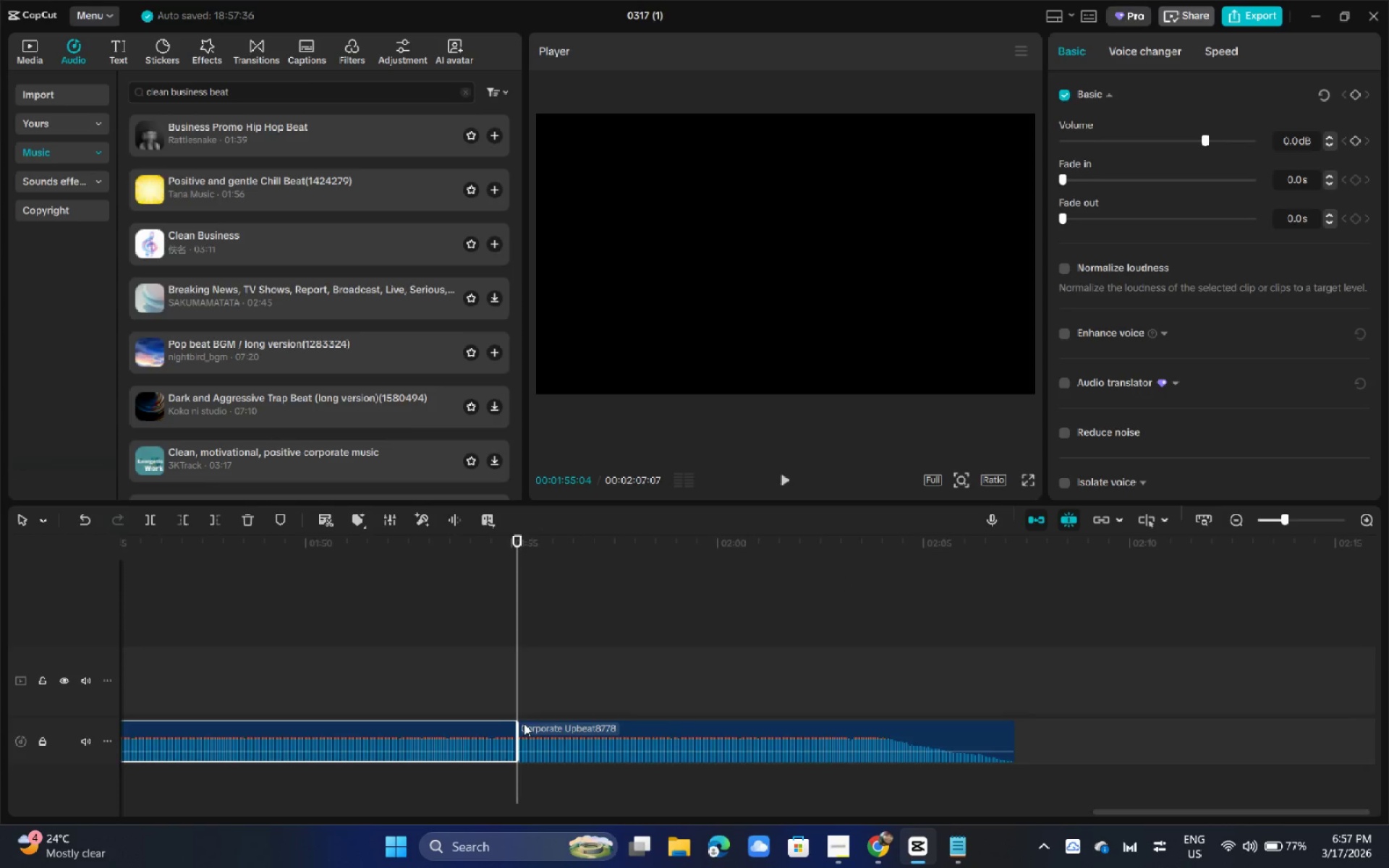 
key(Backspace)
 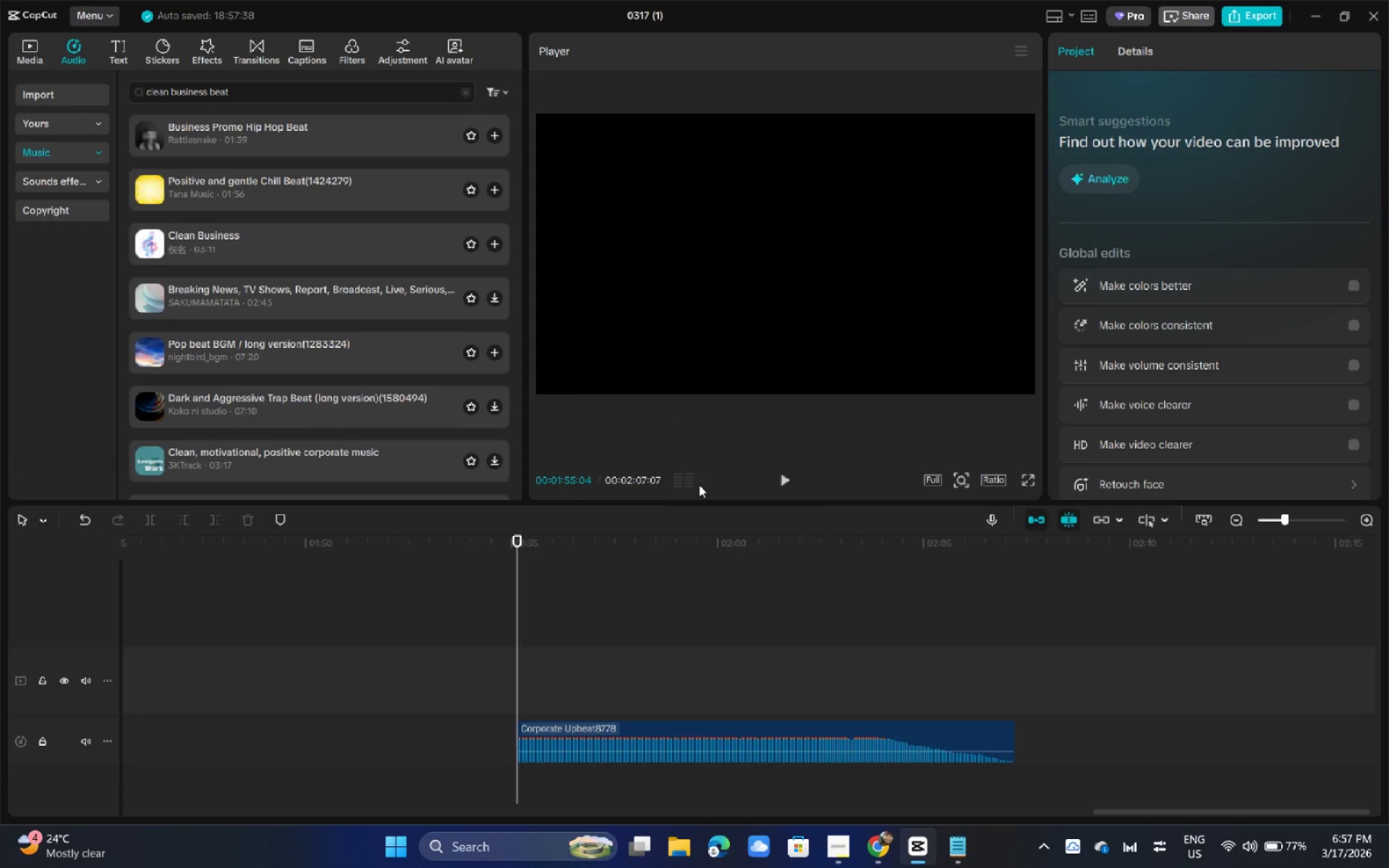 
left_click_drag(start_coordinate=[654, 728], to_coordinate=[415, 728])
 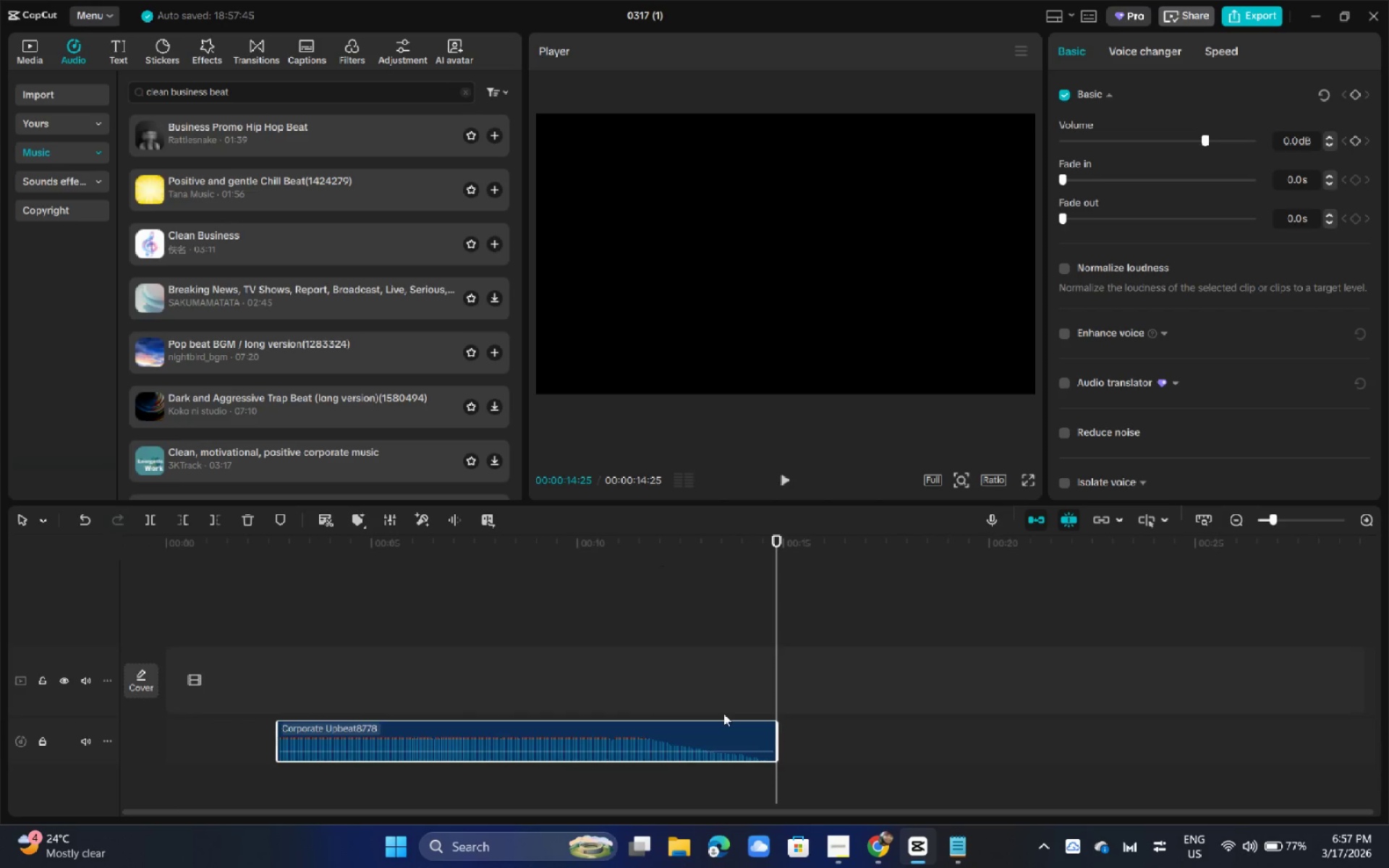 
left_click_drag(start_coordinate=[717, 718], to_coordinate=[721, 720])
 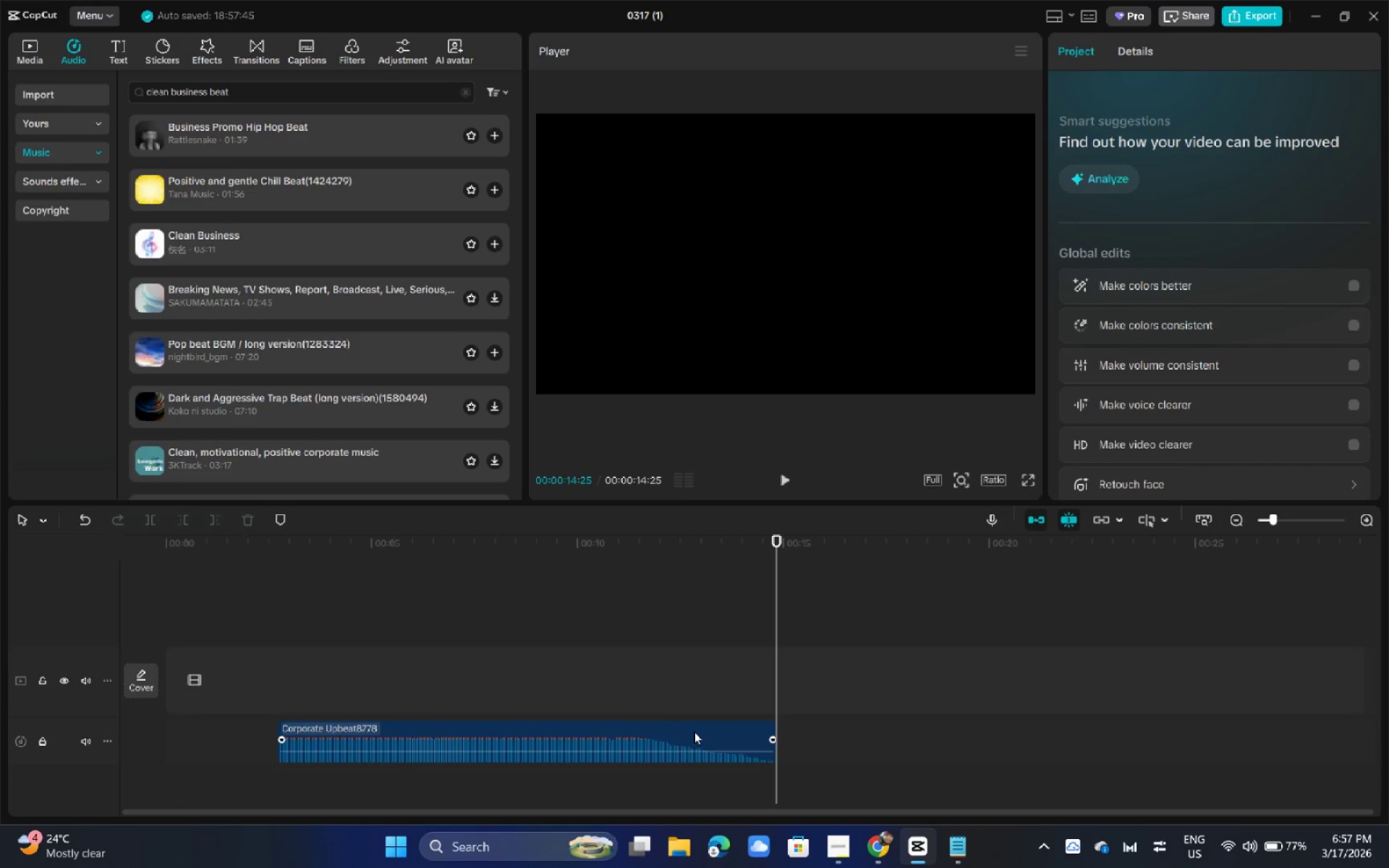 
left_click_drag(start_coordinate=[694, 731], to_coordinate=[702, 733])
 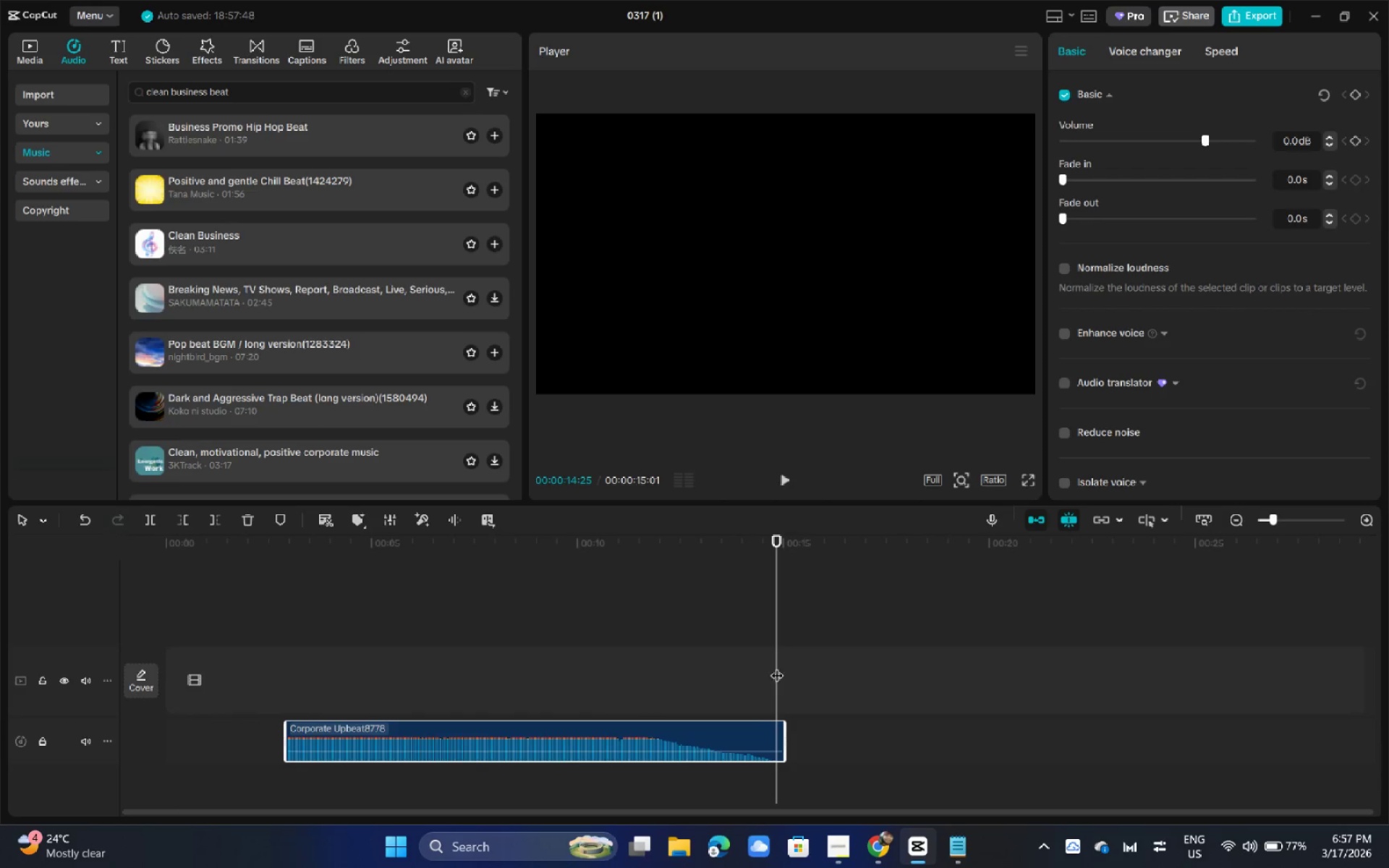 
left_click_drag(start_coordinate=[754, 727], to_coordinate=[749, 728])
 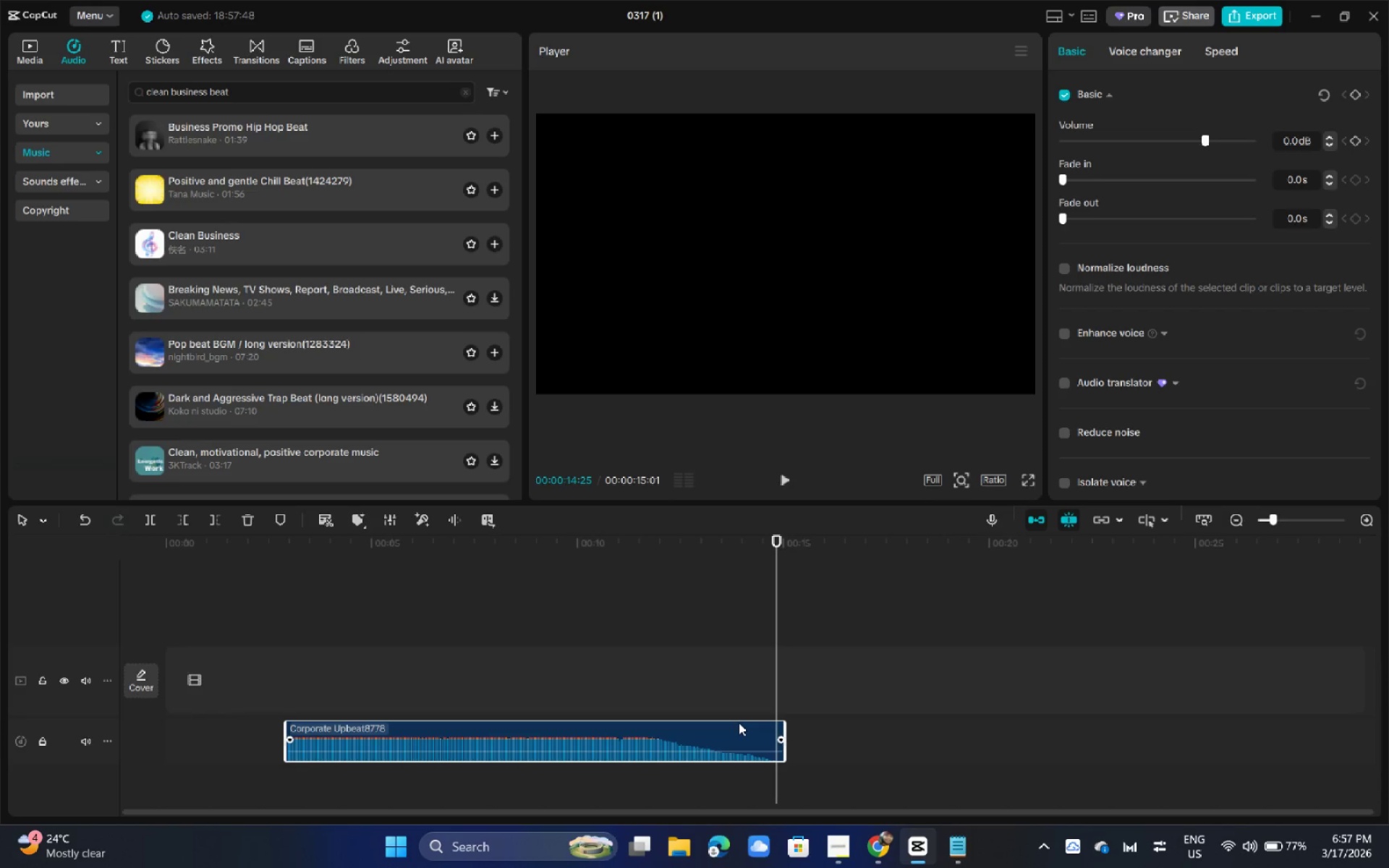 
key(ArrowLeft)
 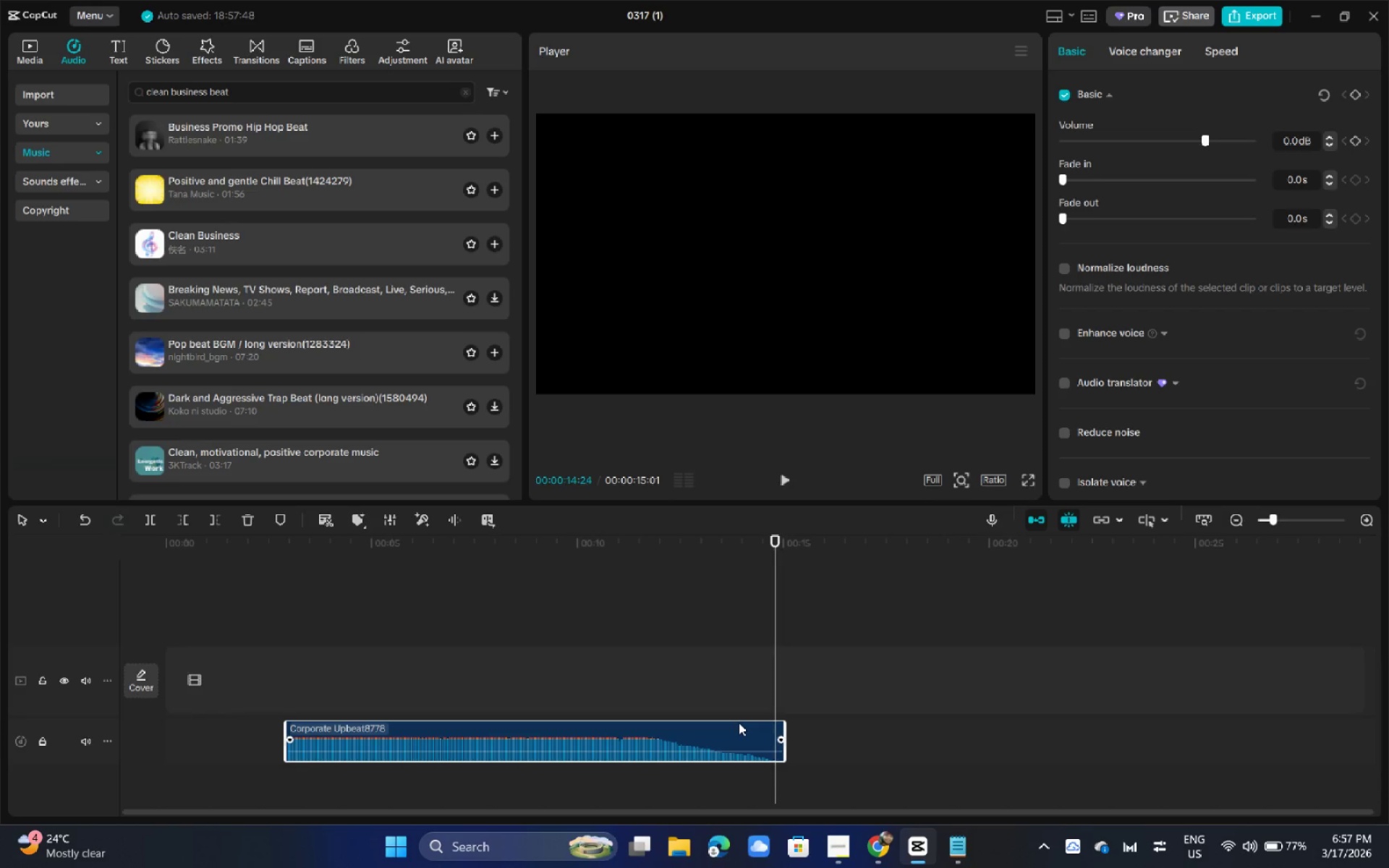 
left_click_drag(start_coordinate=[734, 726], to_coordinate=[735, 731])
 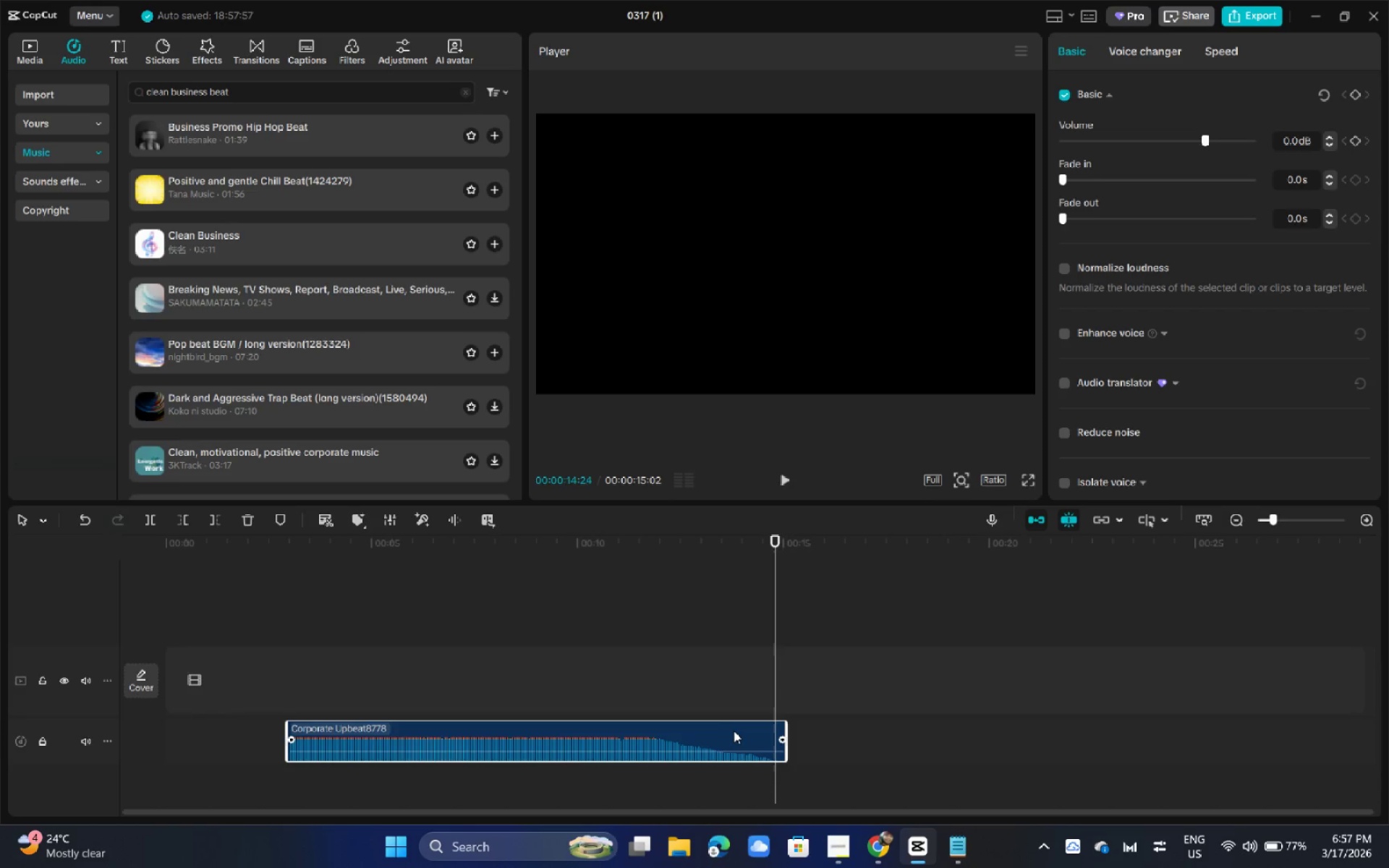 
left_click_drag(start_coordinate=[734, 731], to_coordinate=[730, 732])
 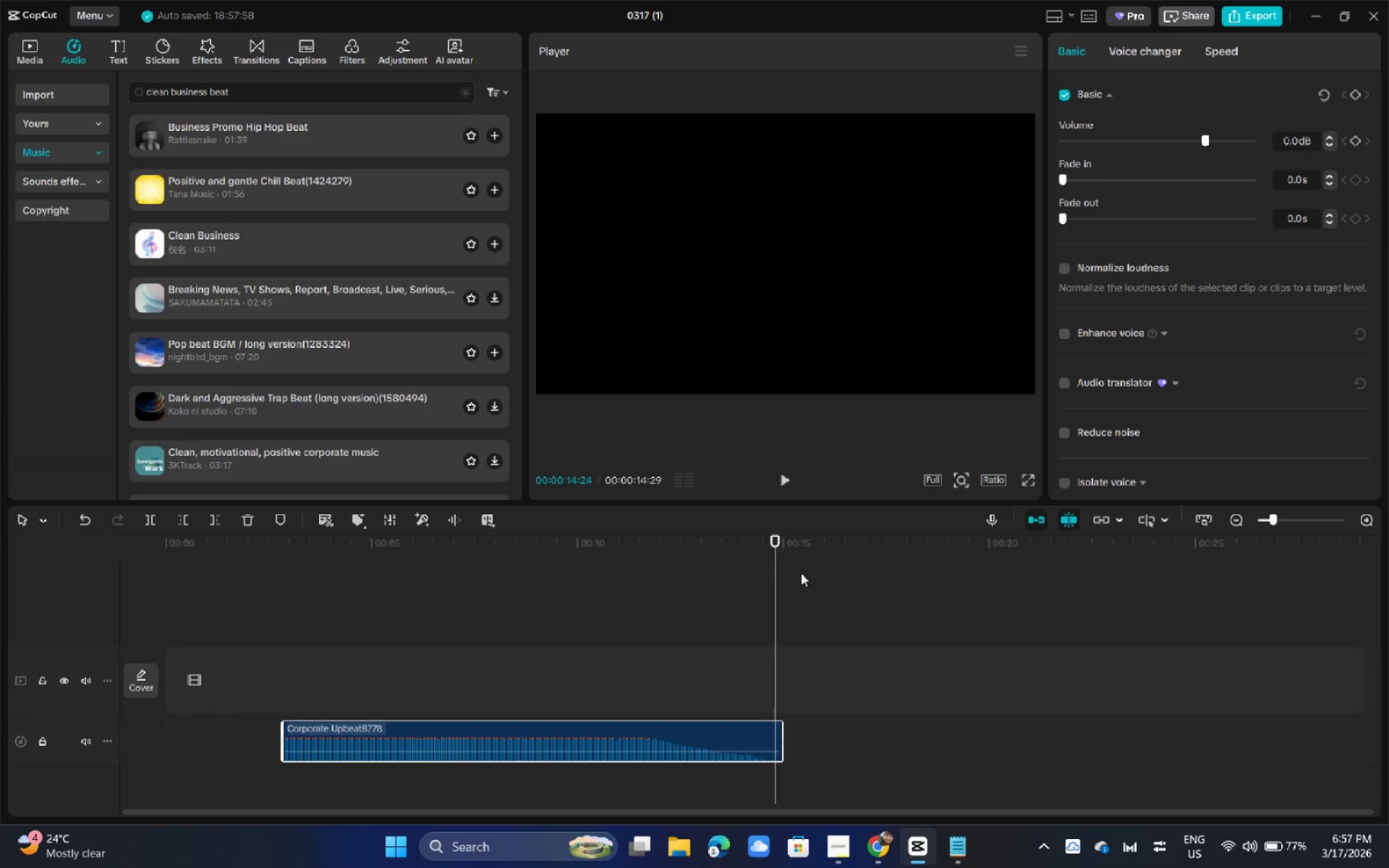 
left_click_drag(start_coordinate=[777, 548], to_coordinate=[786, 550])
 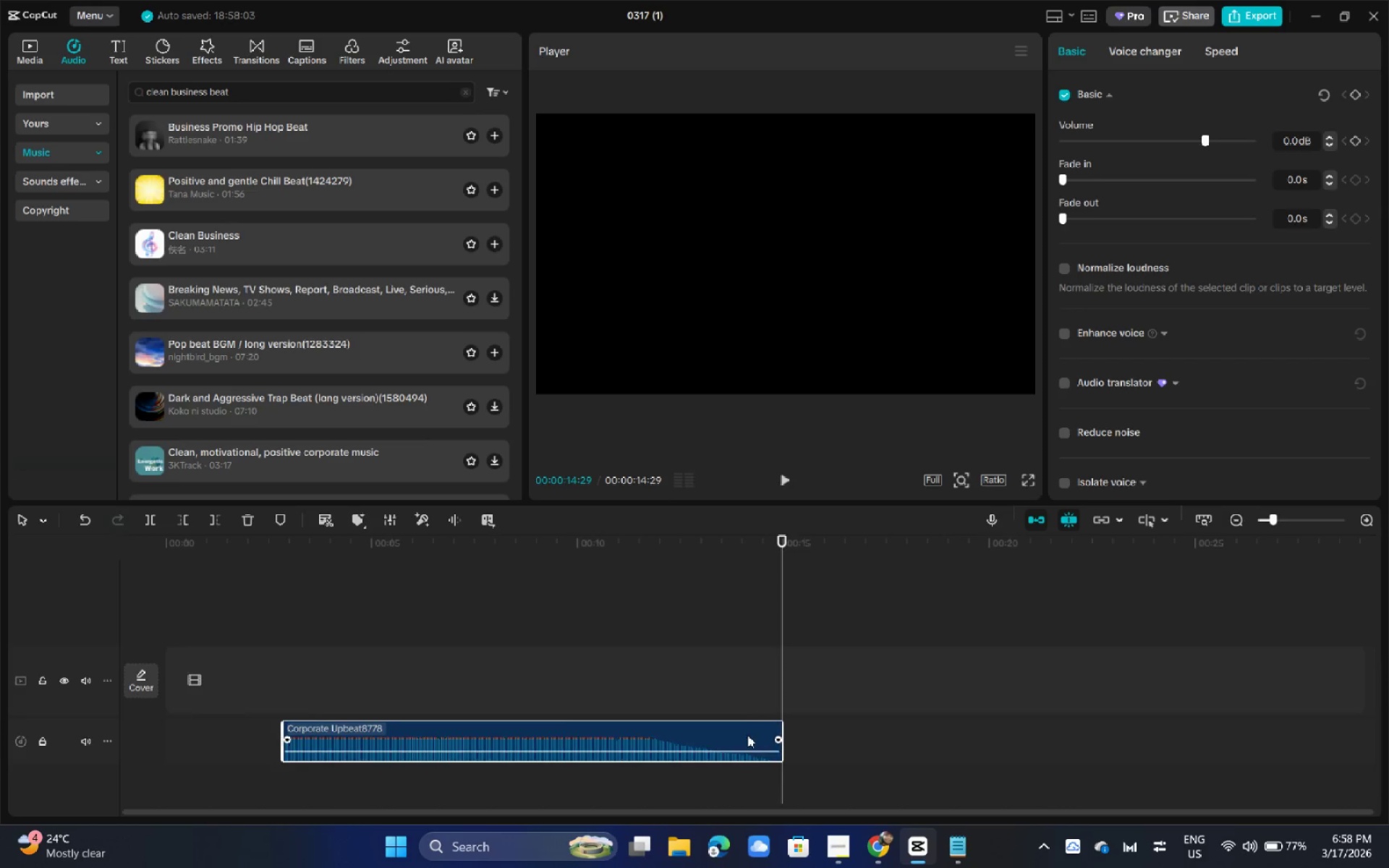 
left_click_drag(start_coordinate=[741, 732], to_coordinate=[789, 732])
 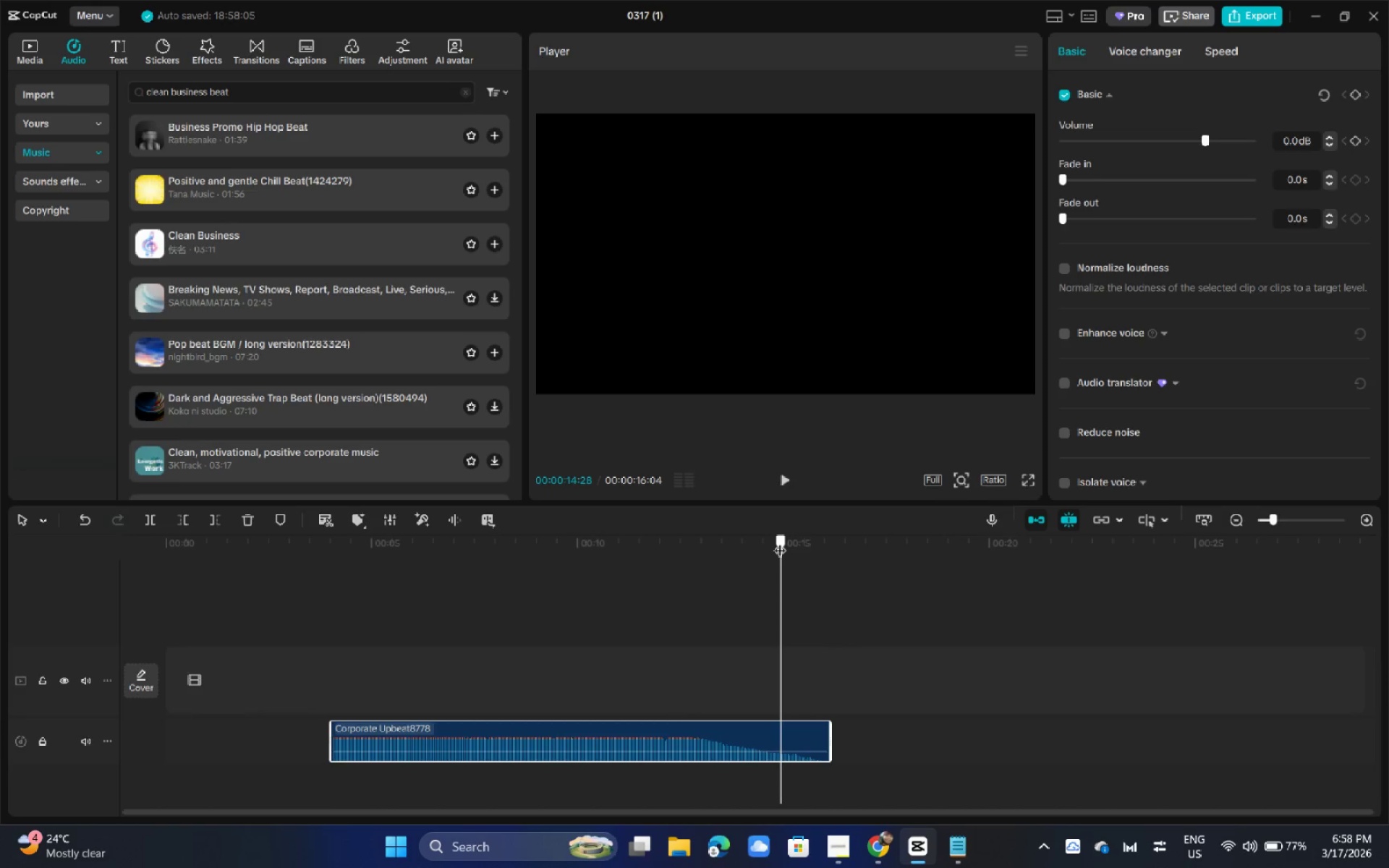 
left_click([780, 541])
 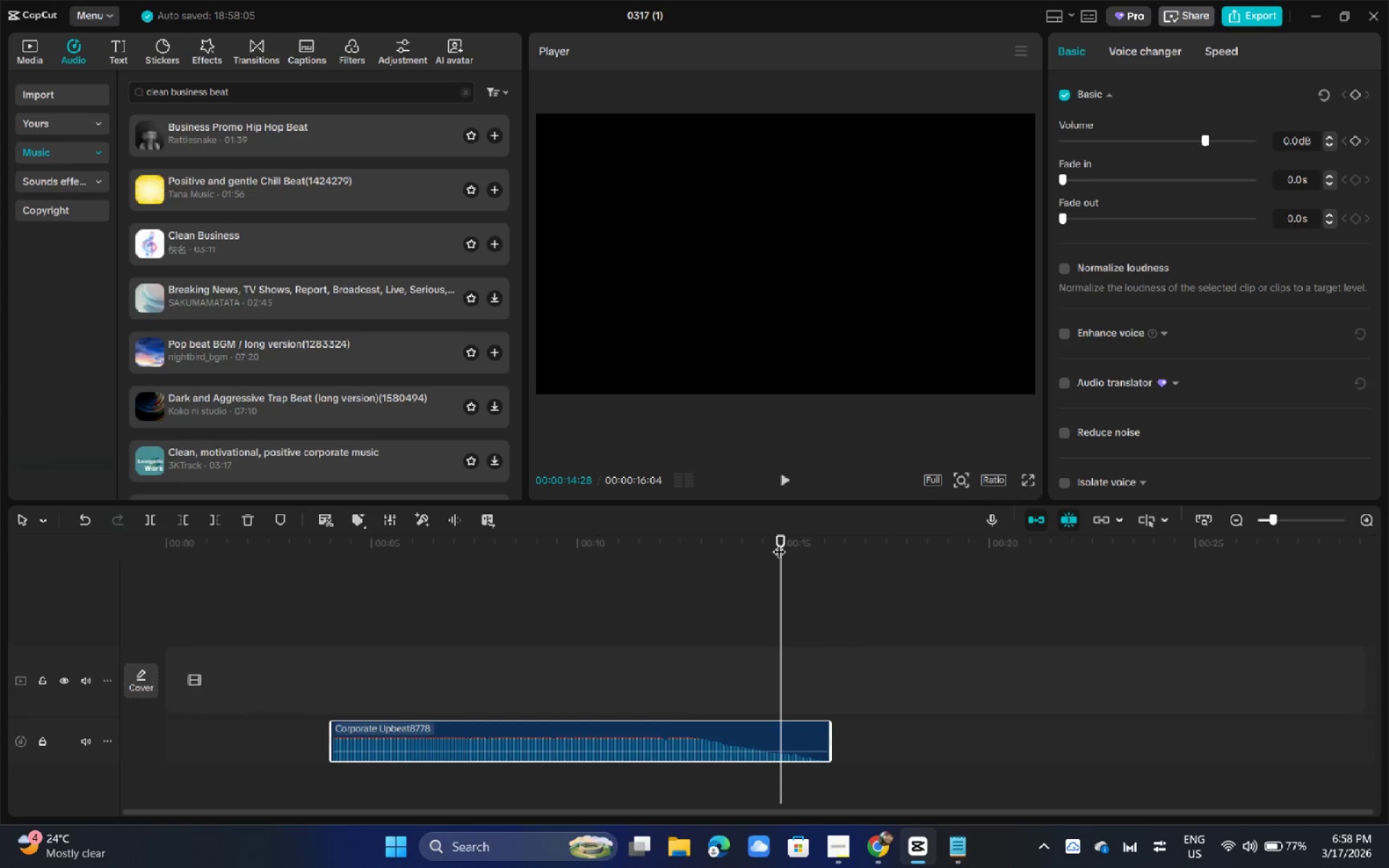 
left_click_drag(start_coordinate=[779, 542], to_coordinate=[783, 547])
 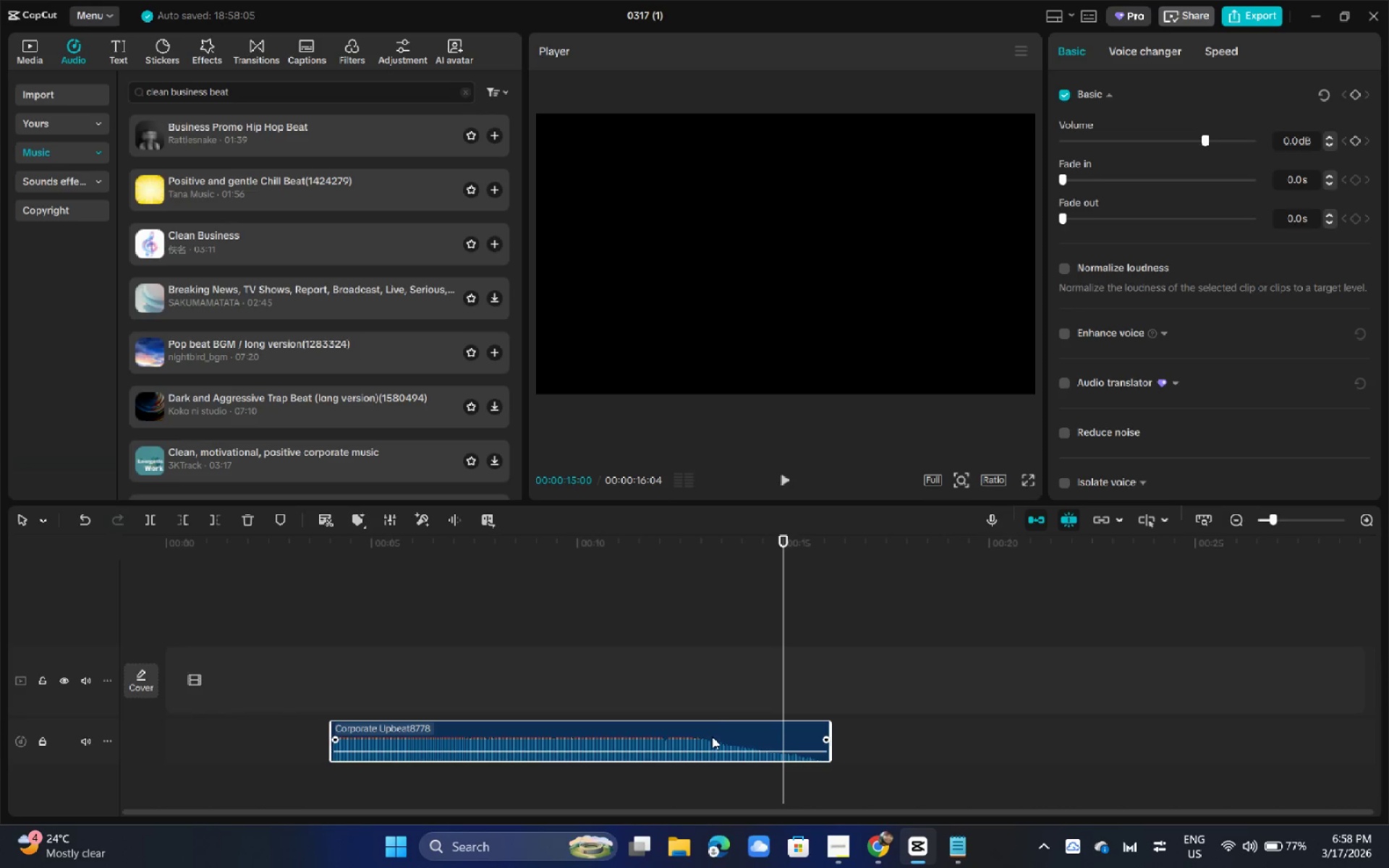 
left_click_drag(start_coordinate=[712, 736], to_coordinate=[667, 740])
 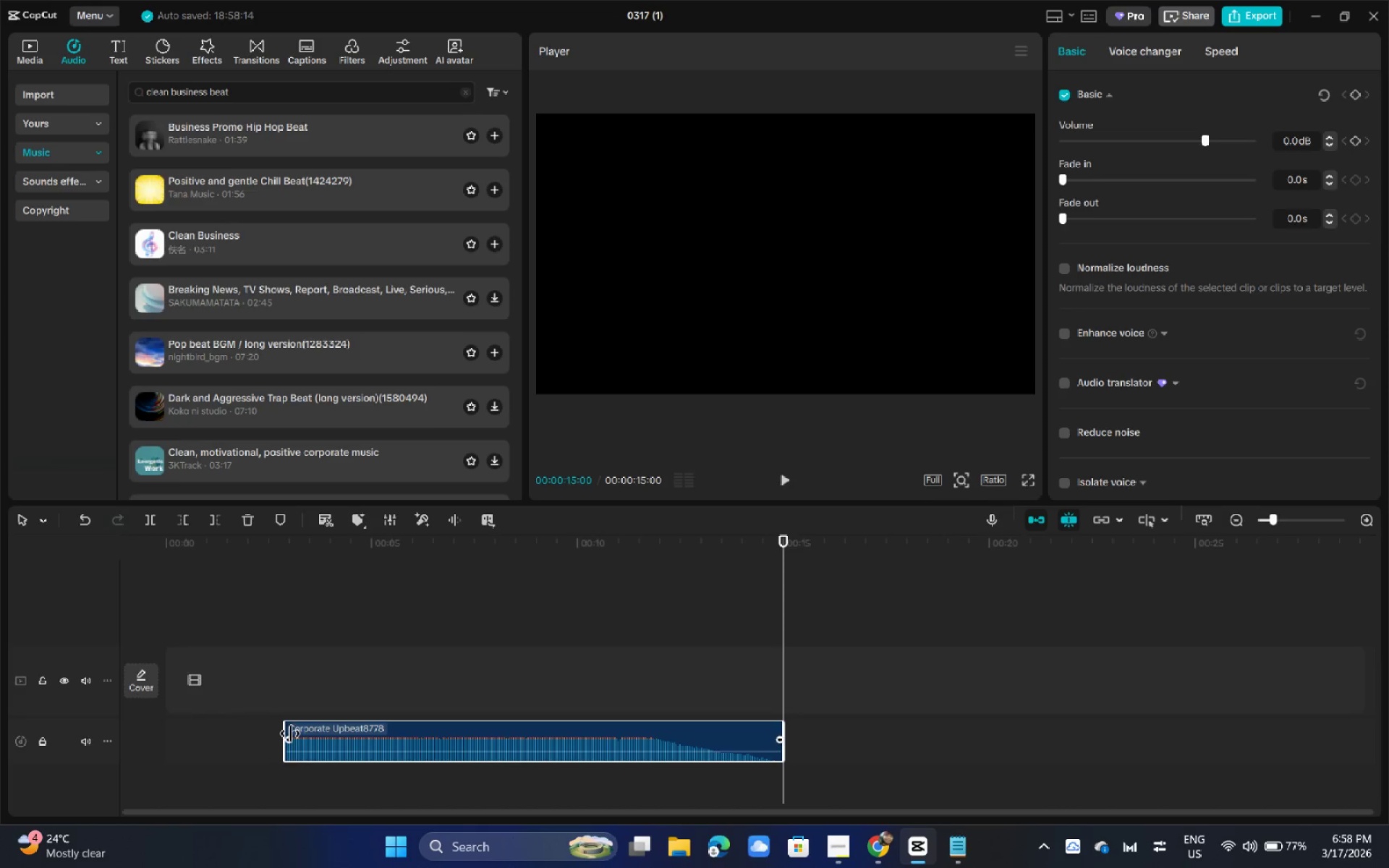 
left_click_drag(start_coordinate=[281, 732], to_coordinate=[45, 723])
 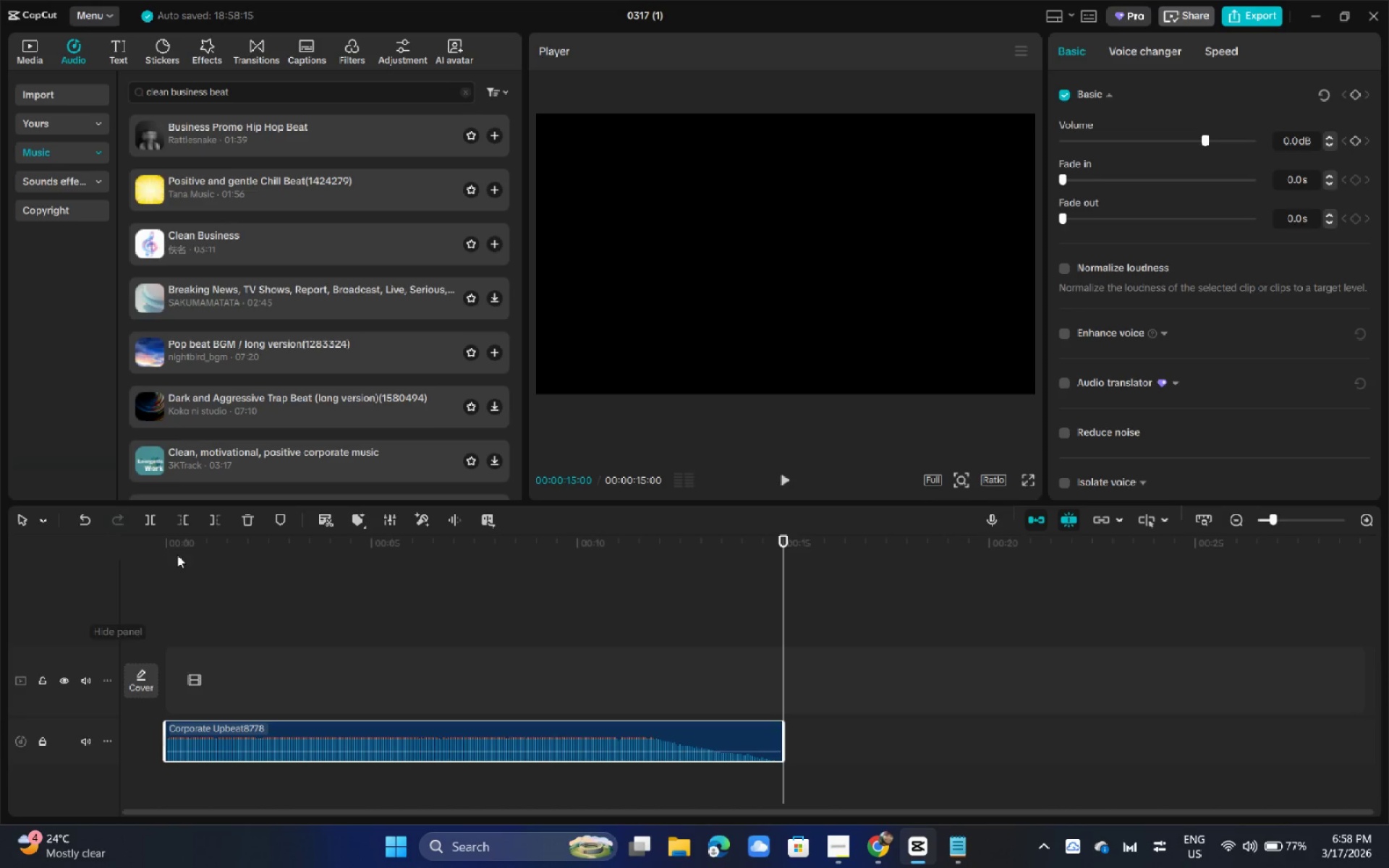 
left_click_drag(start_coordinate=[180, 550], to_coordinate=[133, 546])
 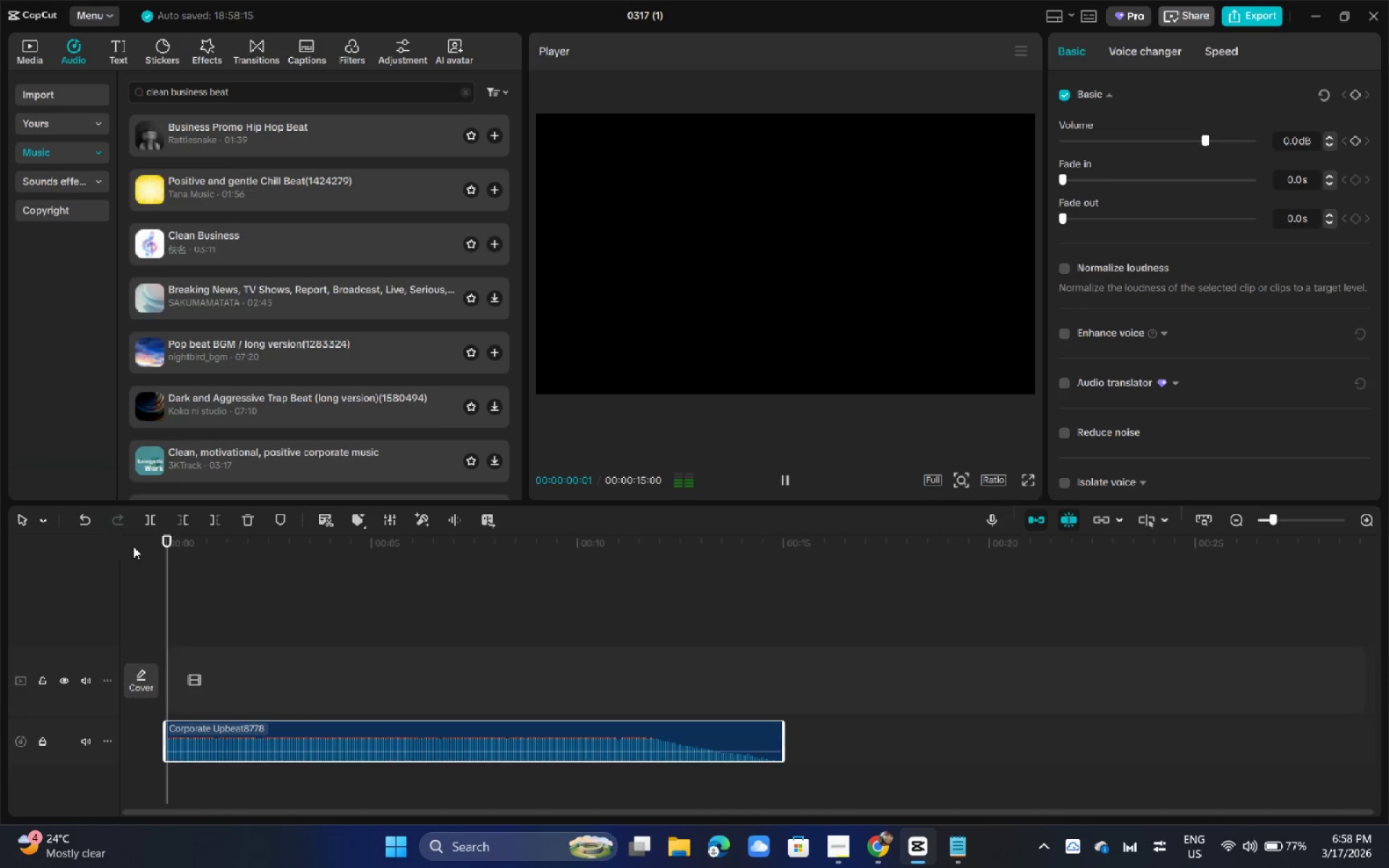 
key(Space)
 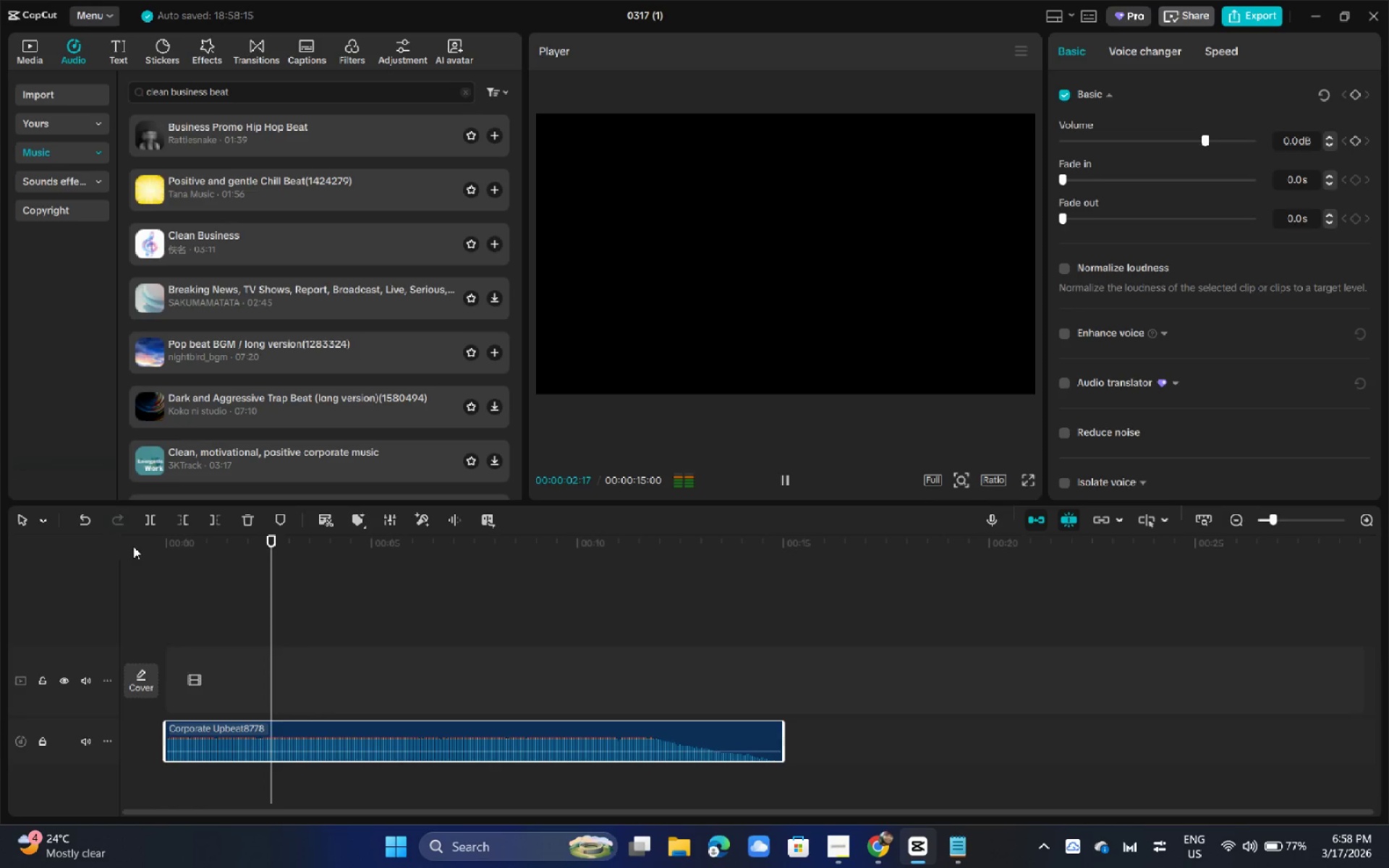 
key(Space)
 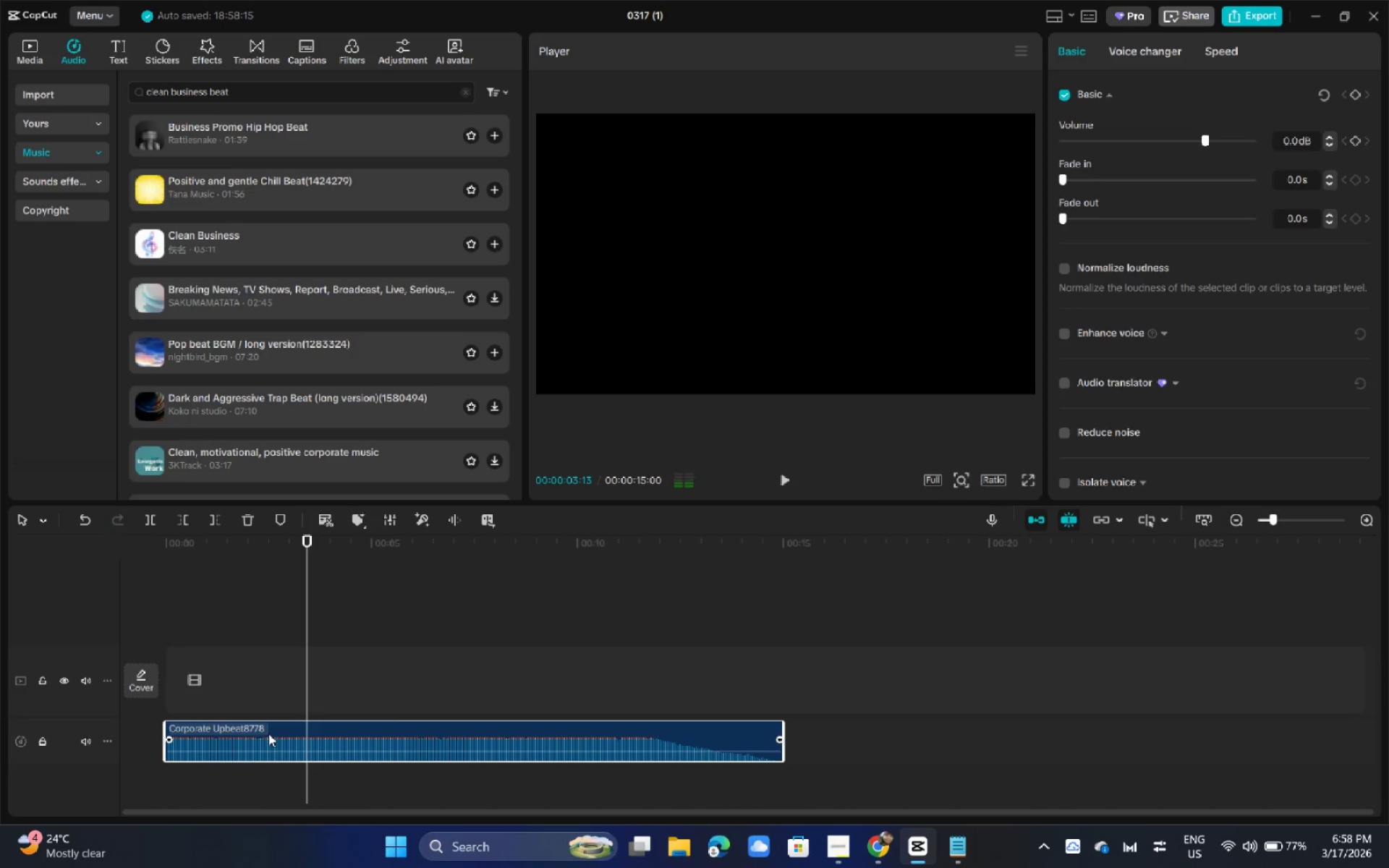 
left_click([268, 733])
 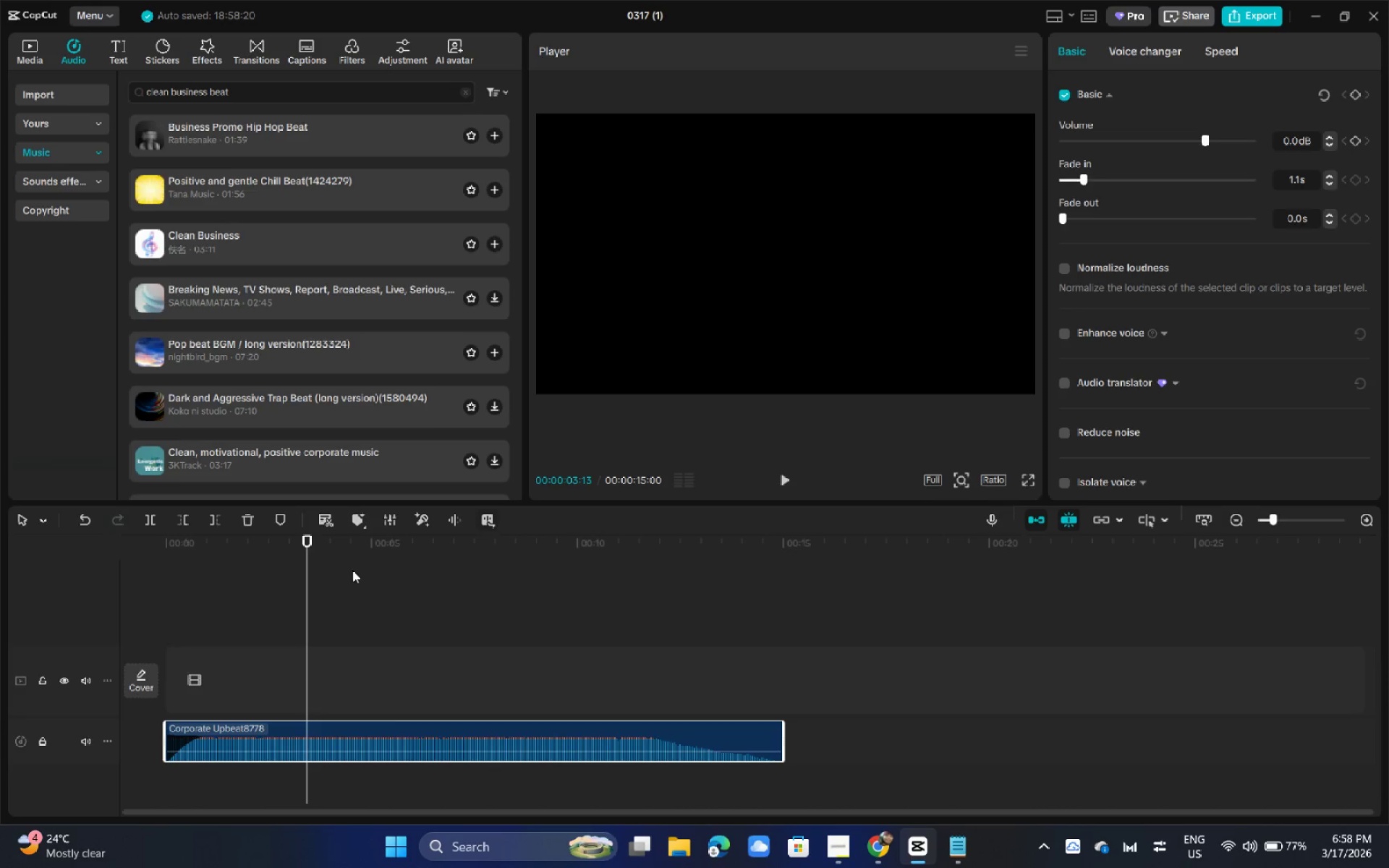 
left_click_drag(start_coordinate=[263, 560], to_coordinate=[176, 557])
 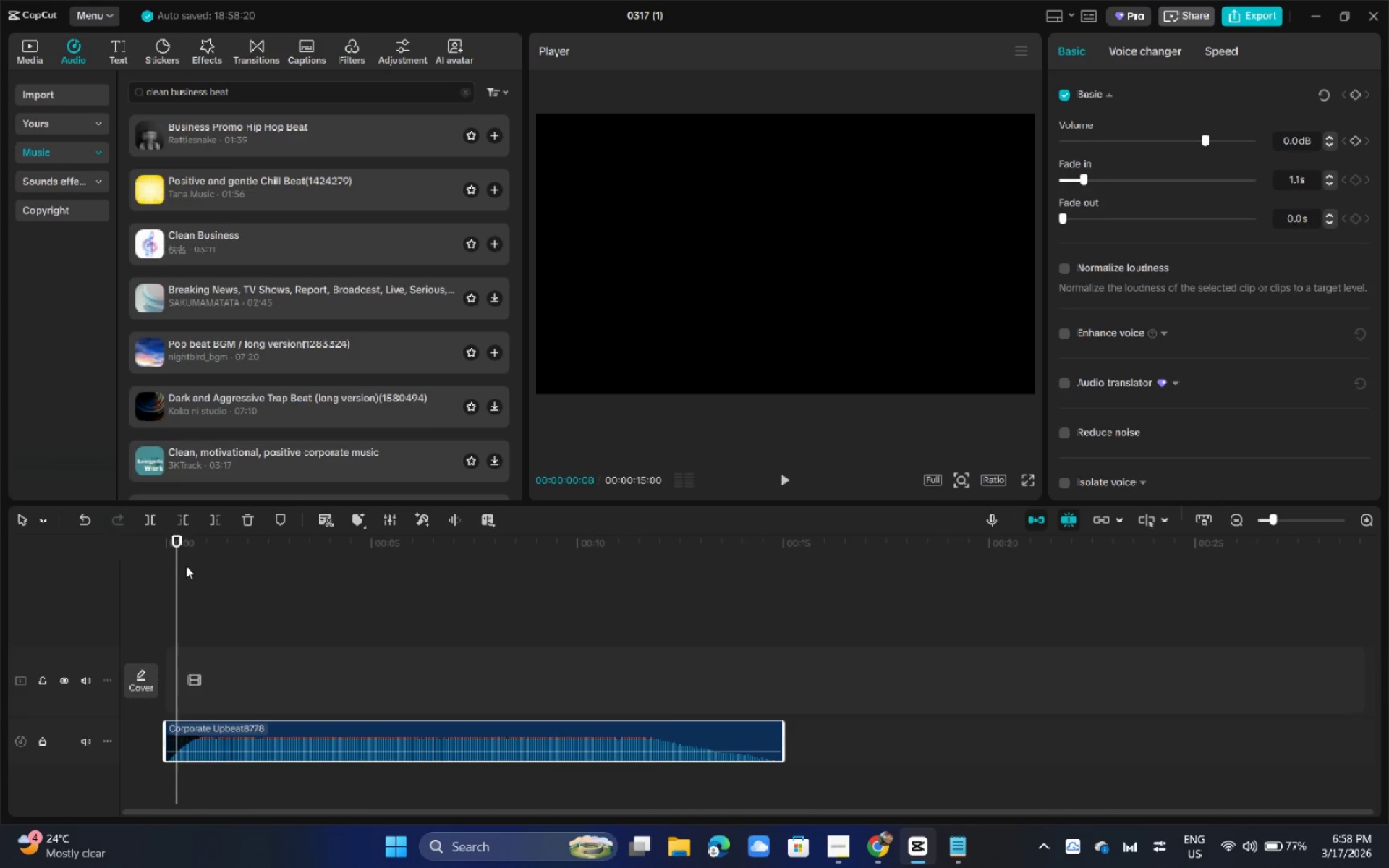 
left_click_drag(start_coordinate=[187, 566], to_coordinate=[75, 576])
 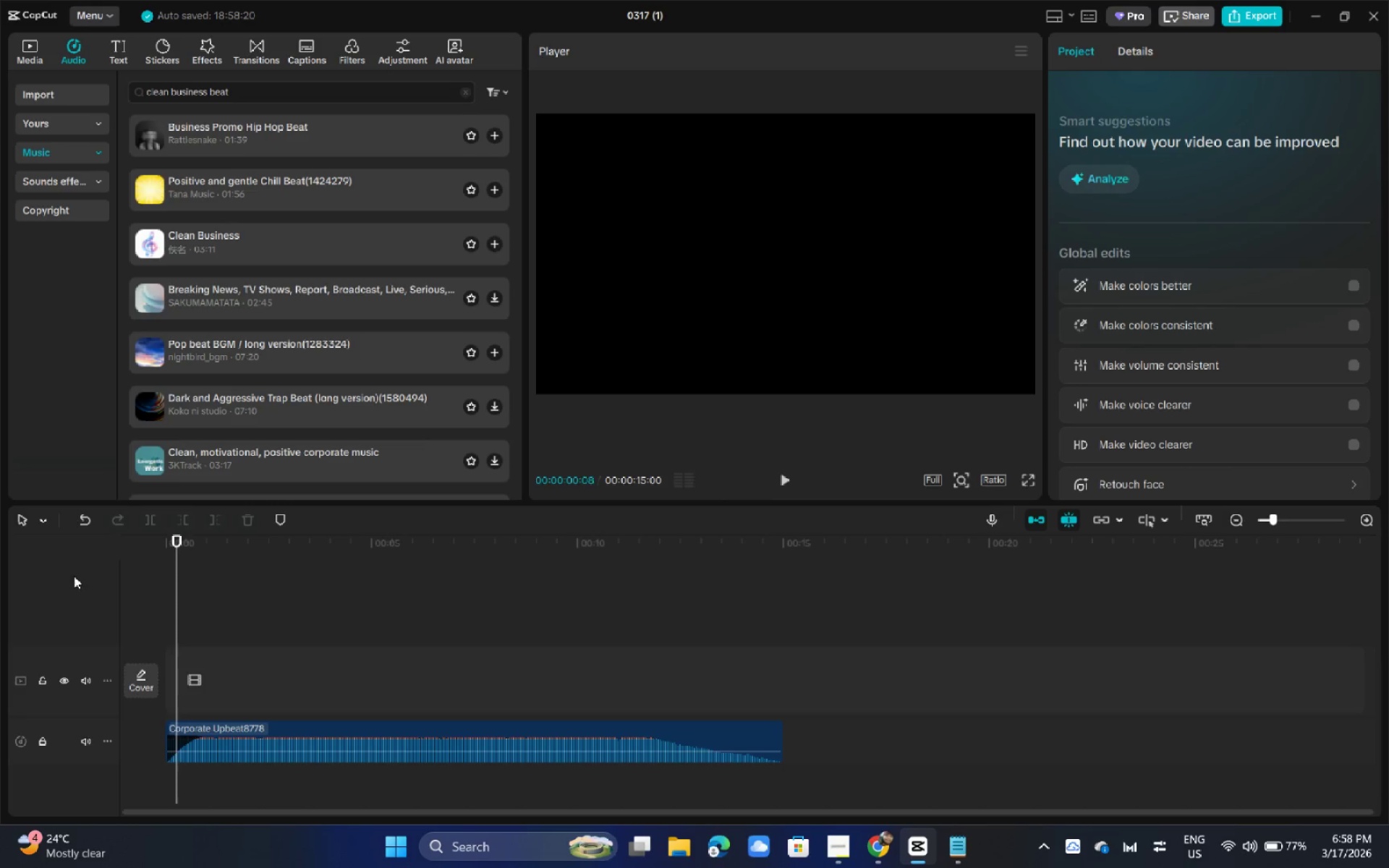 
key(Space)
 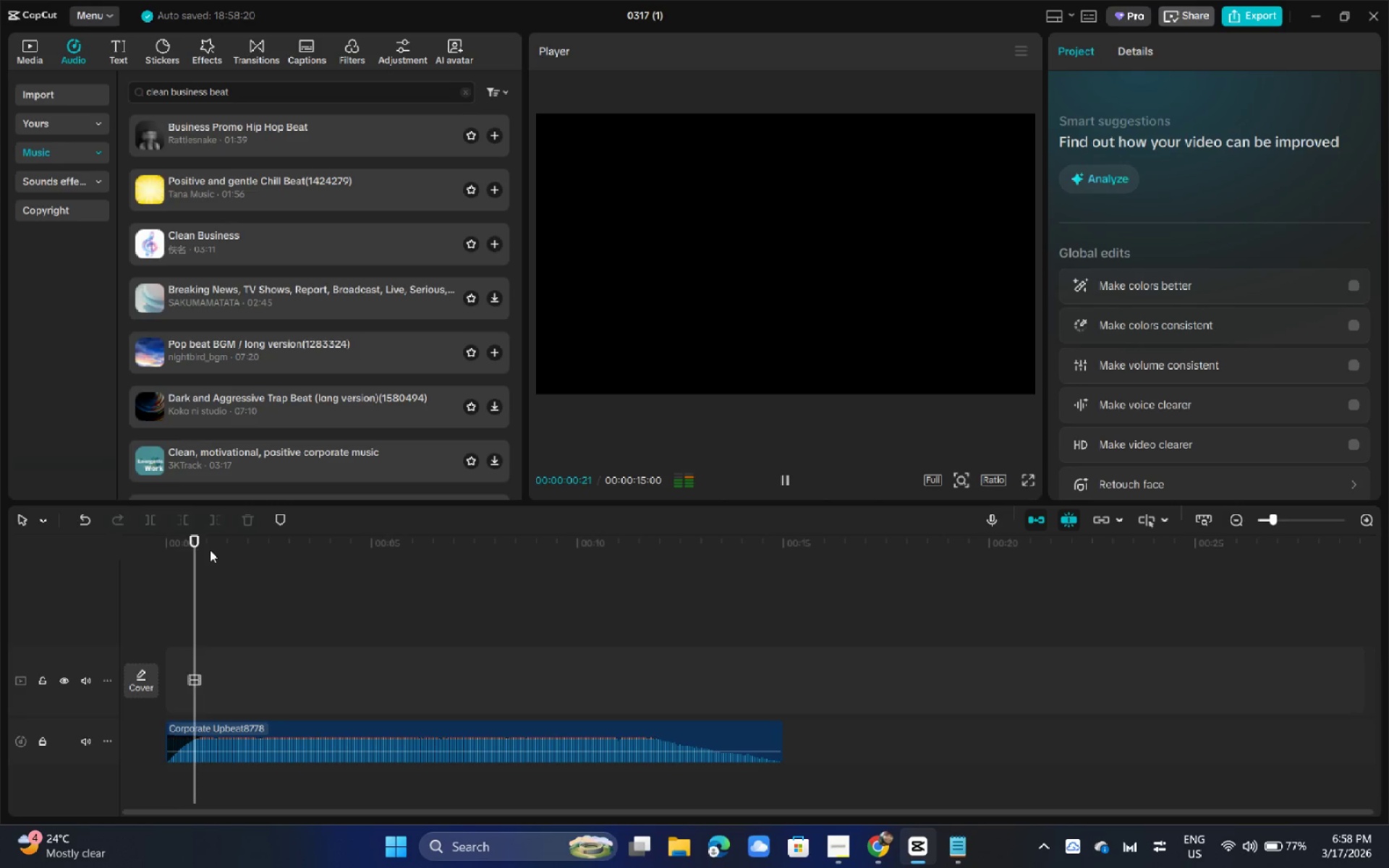 
left_click_drag(start_coordinate=[190, 547], to_coordinate=[106, 556])
 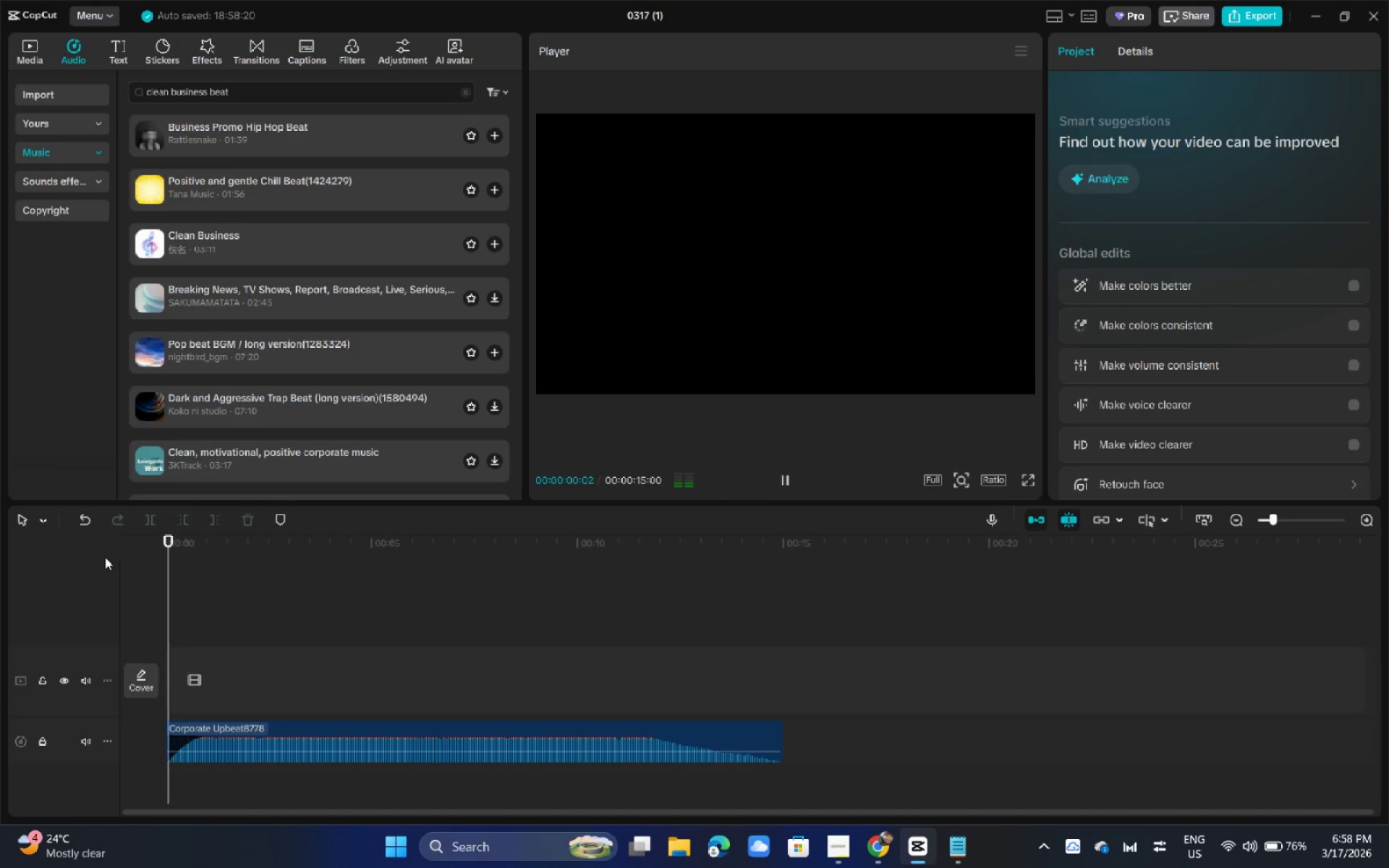 
key(Space)
 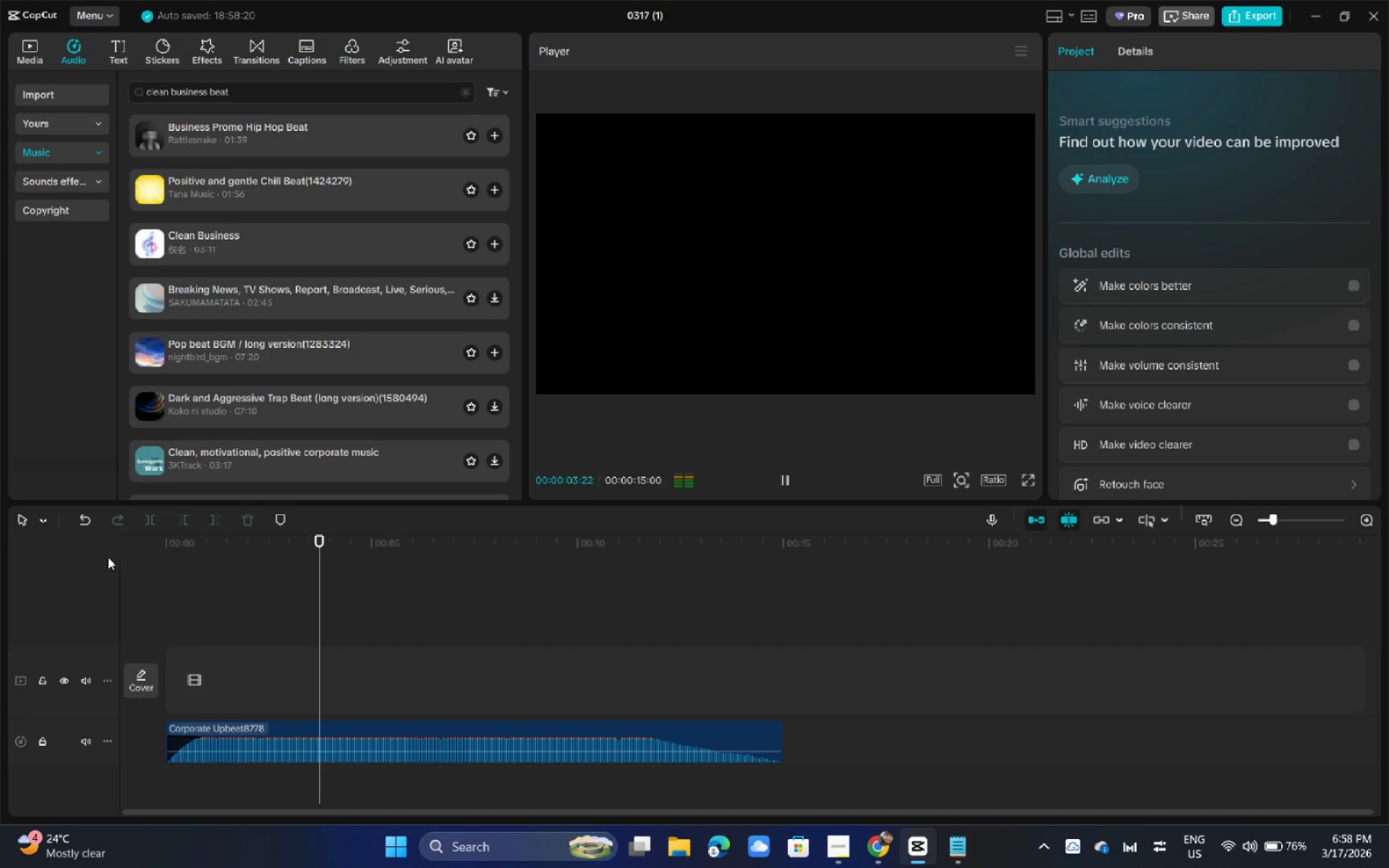 
wait(8.73)
 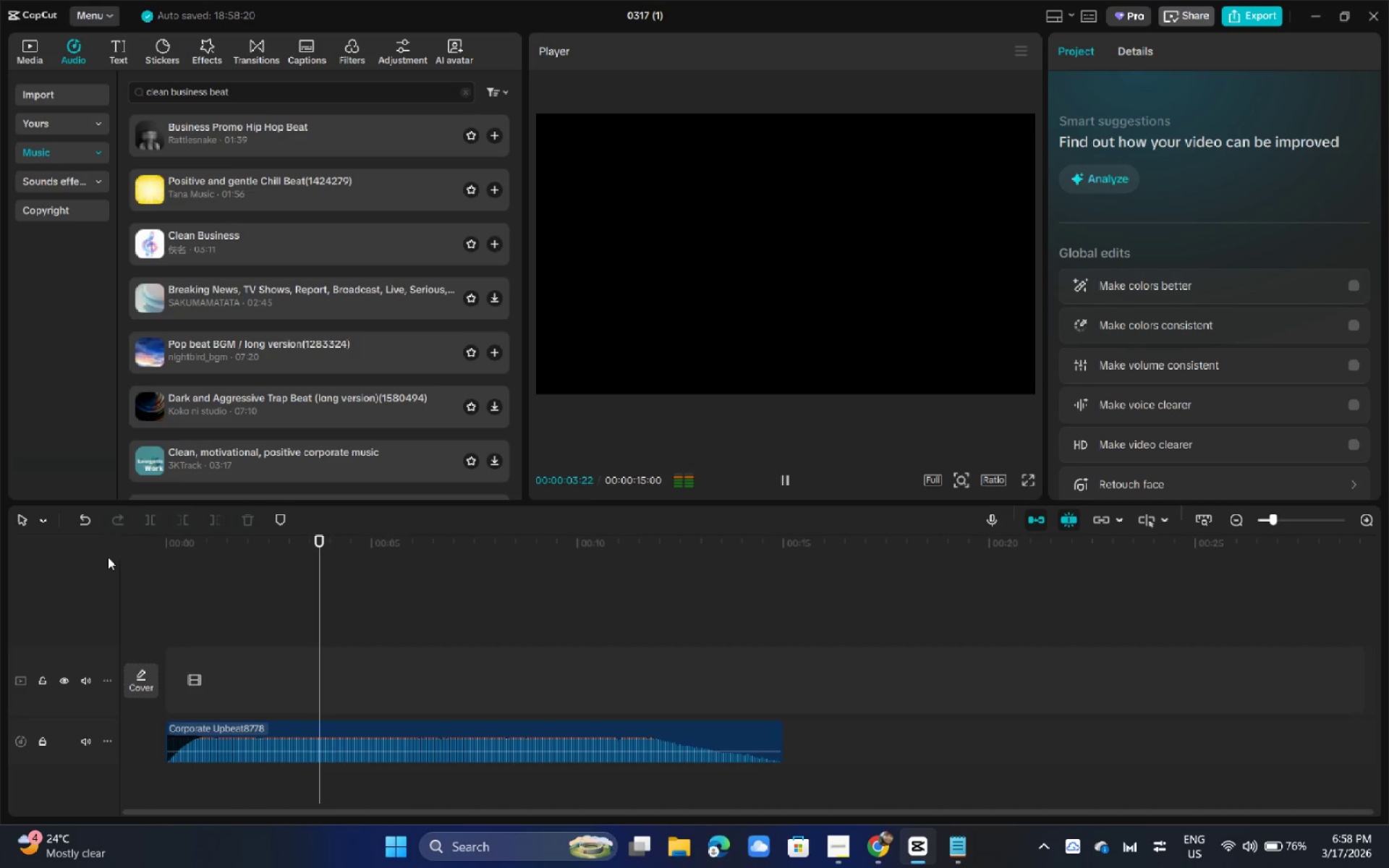 
key(Space)
 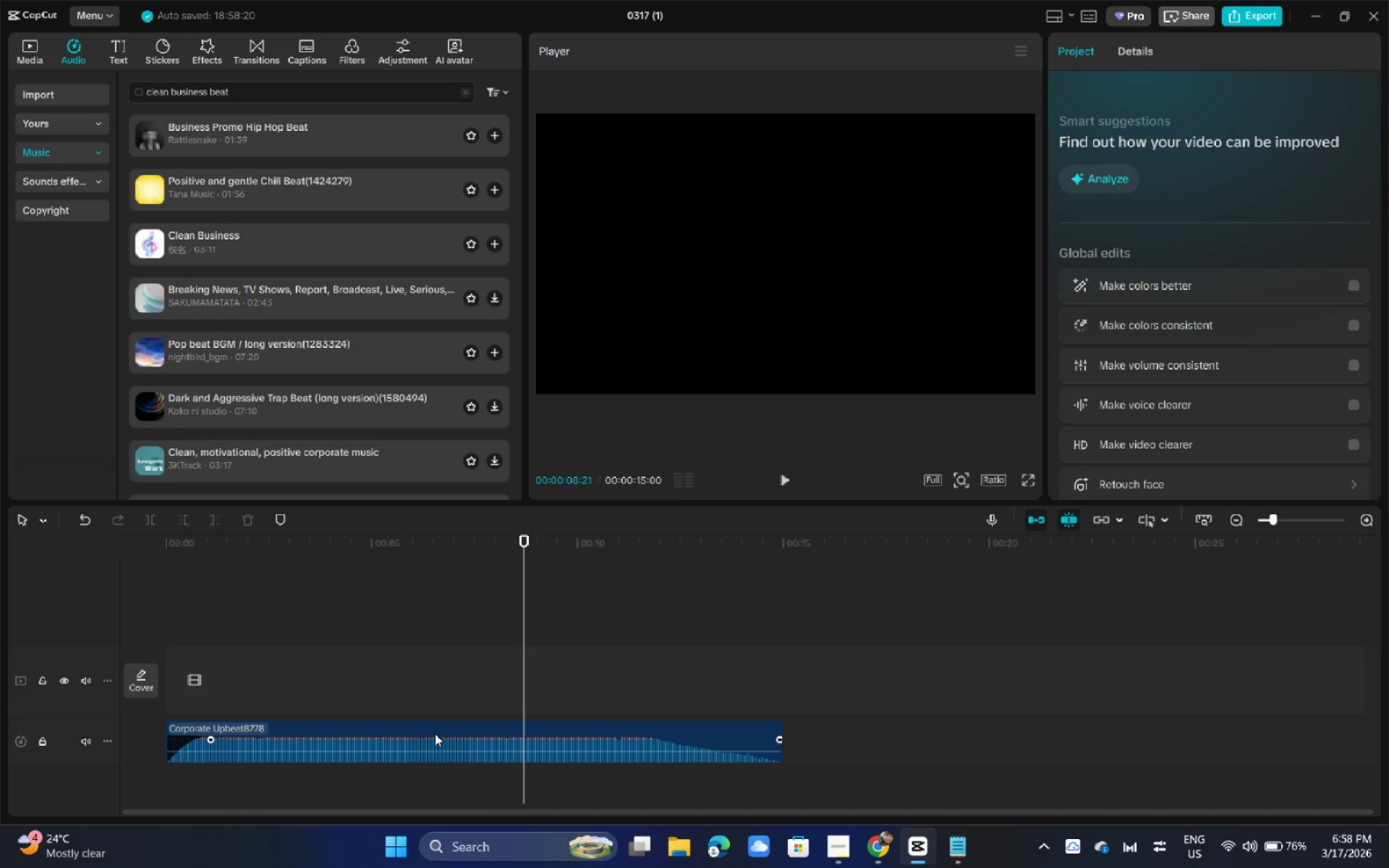 
hold_key(key=AltLeft, duration=1.05)
left_click_drag(start_coordinate=[435, 733], to_coordinate=[1186, 729])
 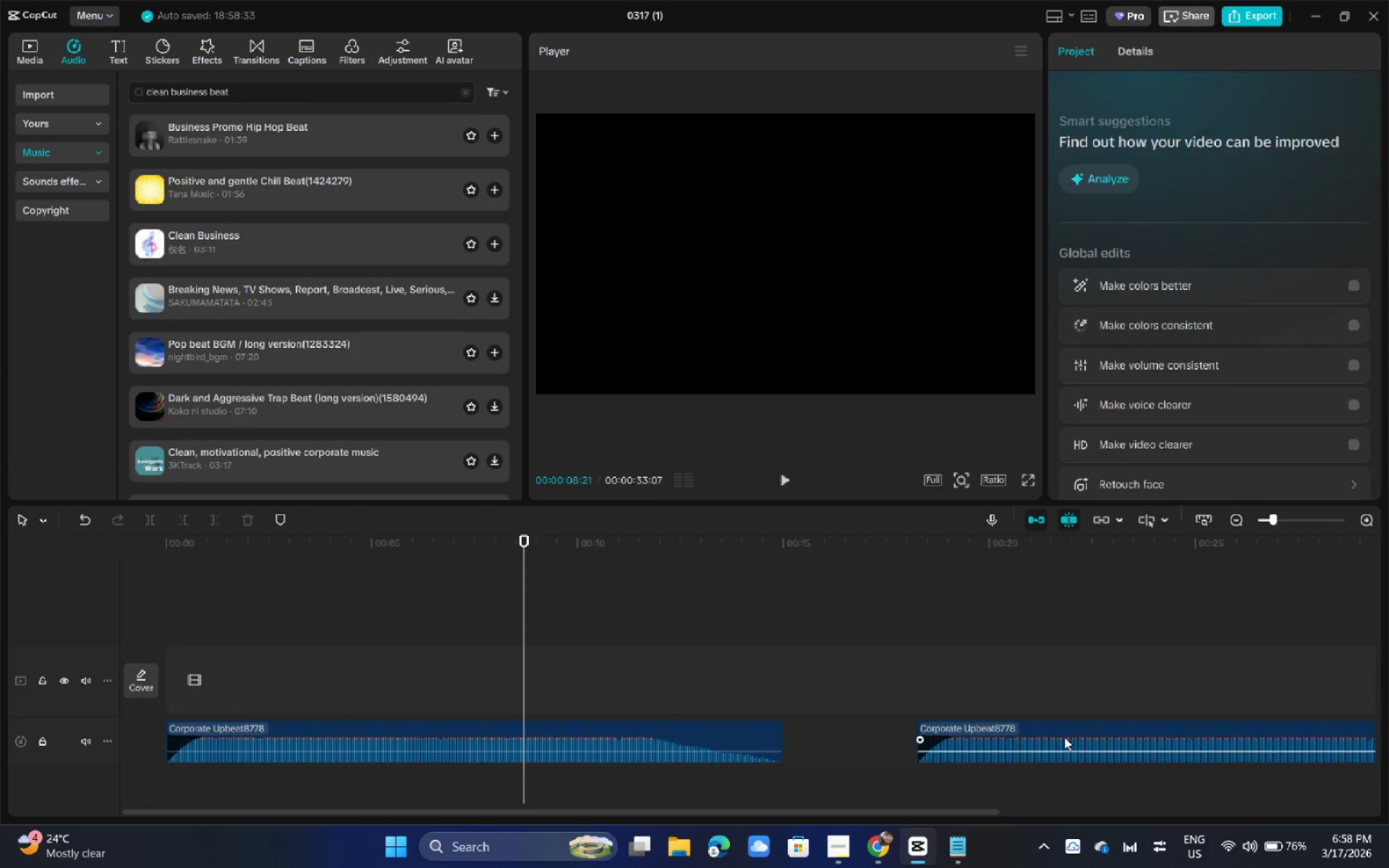 
left_click_drag(start_coordinate=[990, 728], to_coordinate=[264, 783])
 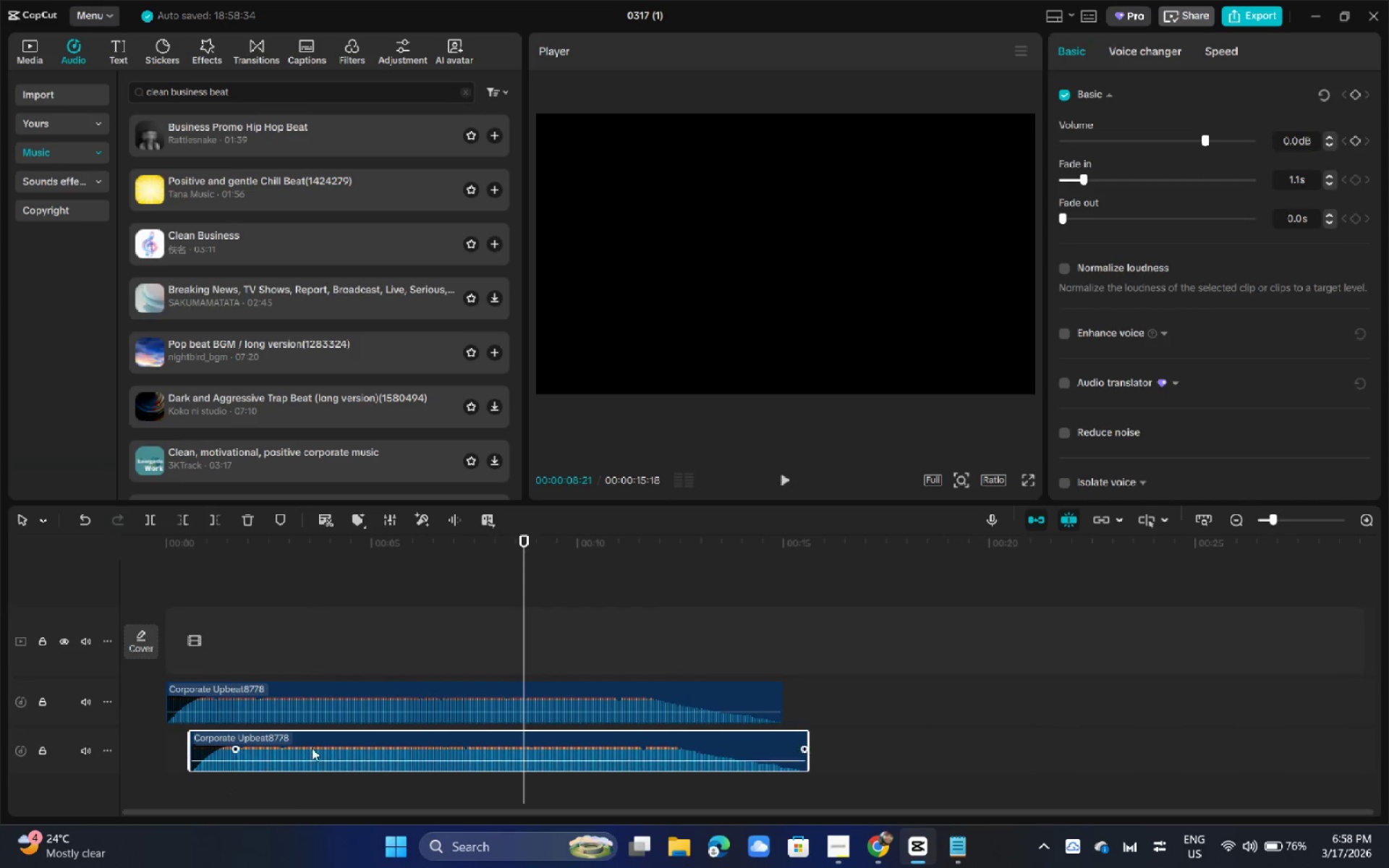 
left_click_drag(start_coordinate=[329, 746], to_coordinate=[850, 751])
 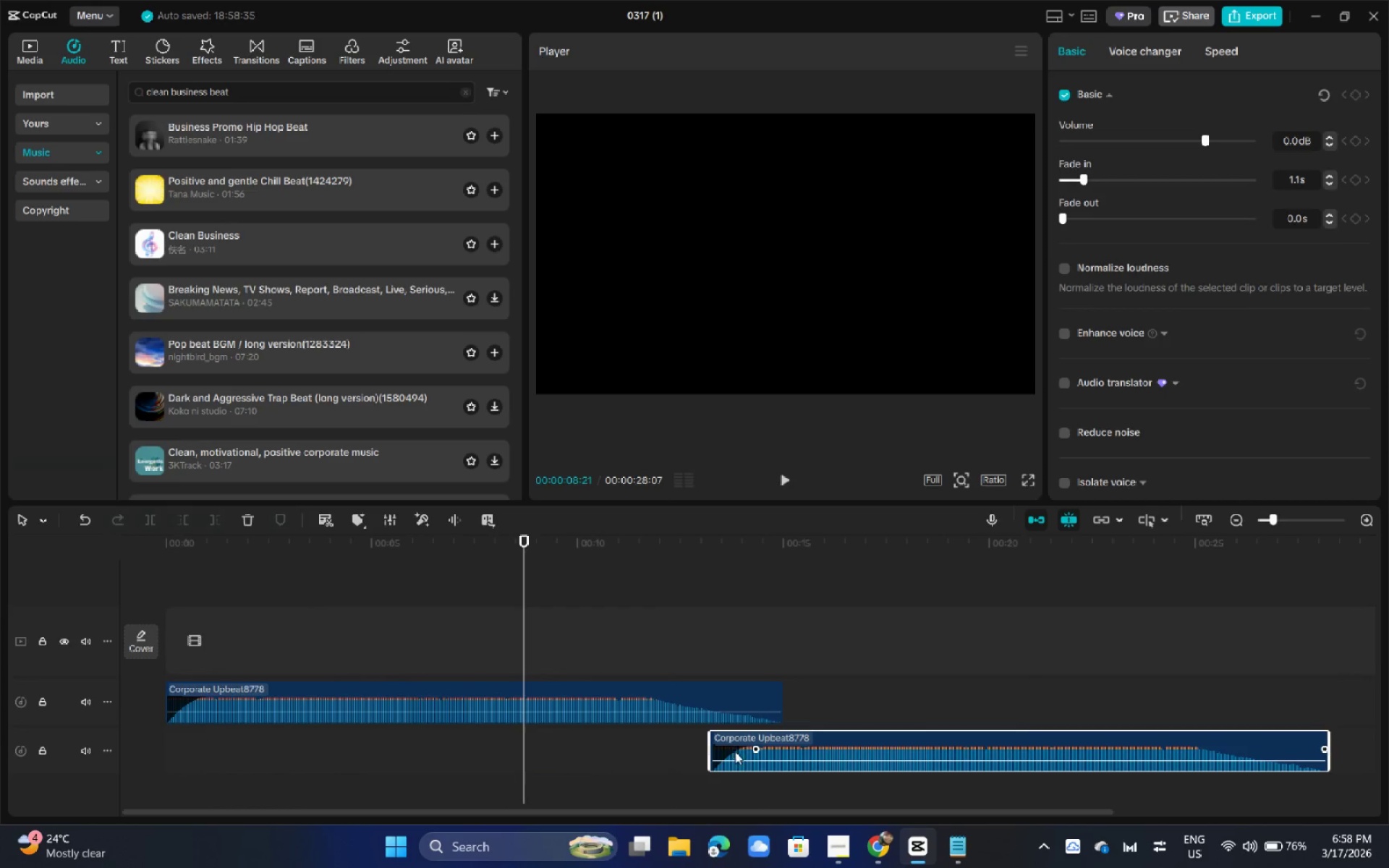 
left_click_drag(start_coordinate=[749, 752], to_coordinate=[597, 754])
 